 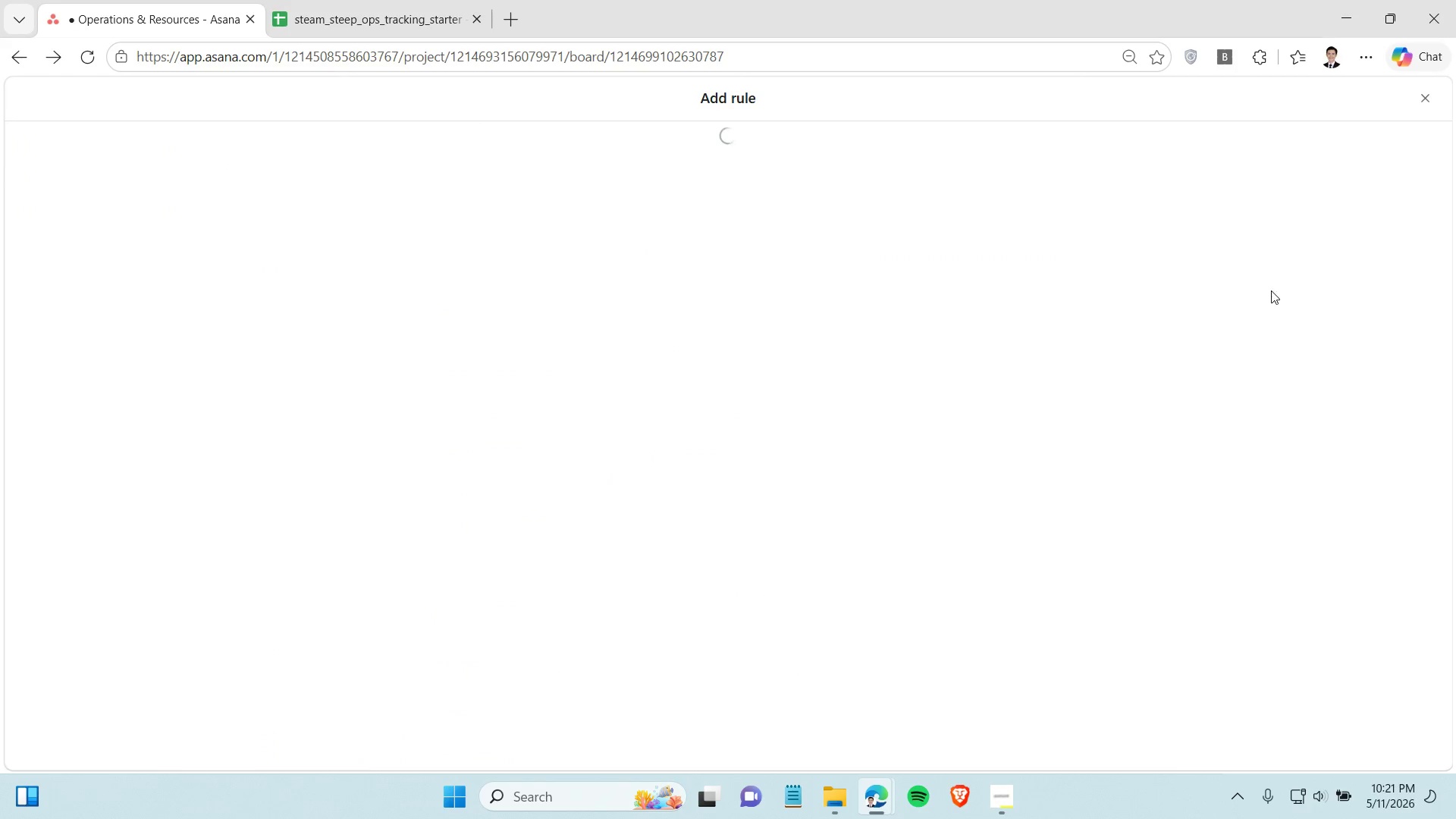 
left_click([174, 180])
 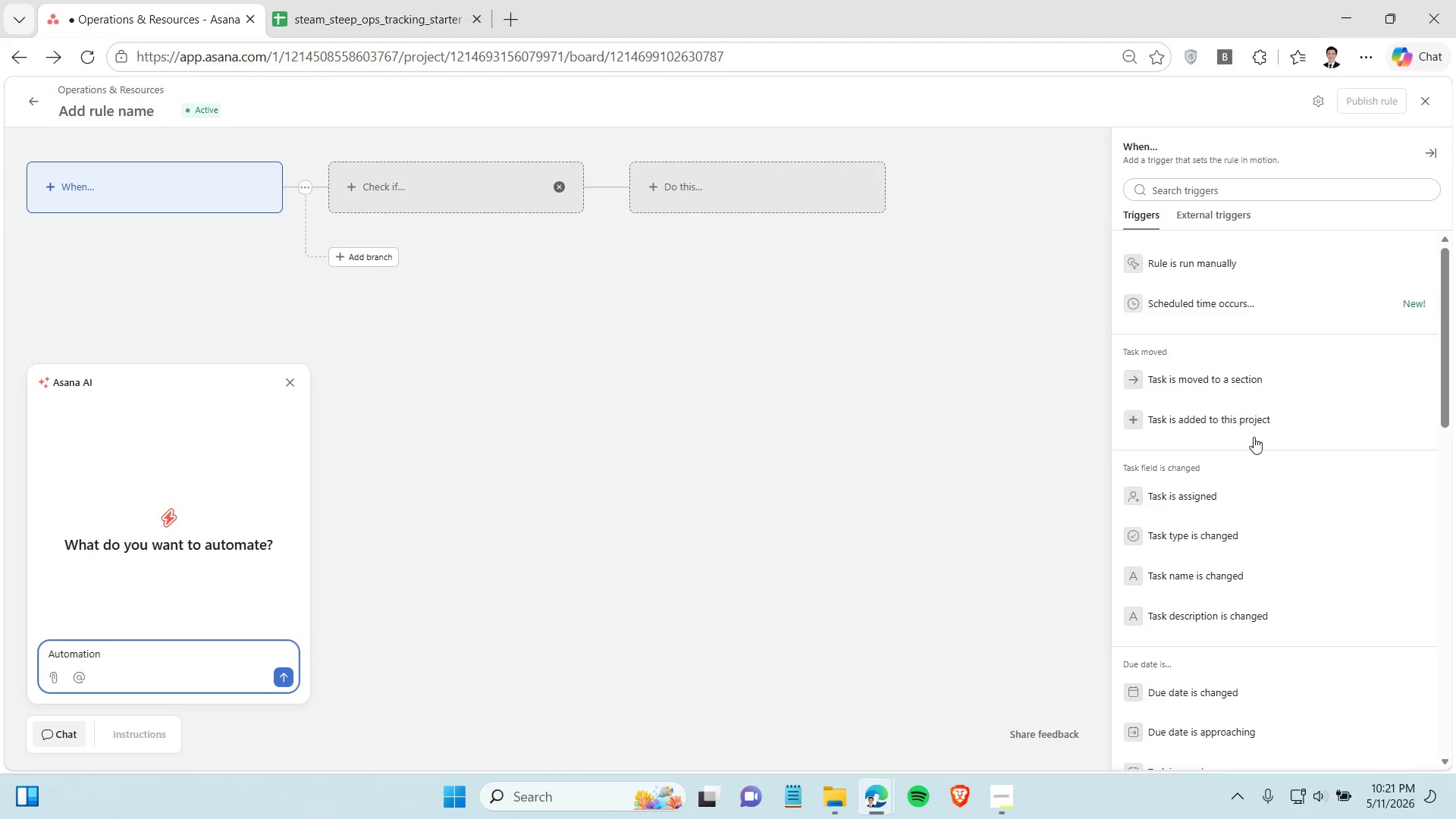 
left_click([1235, 381])
 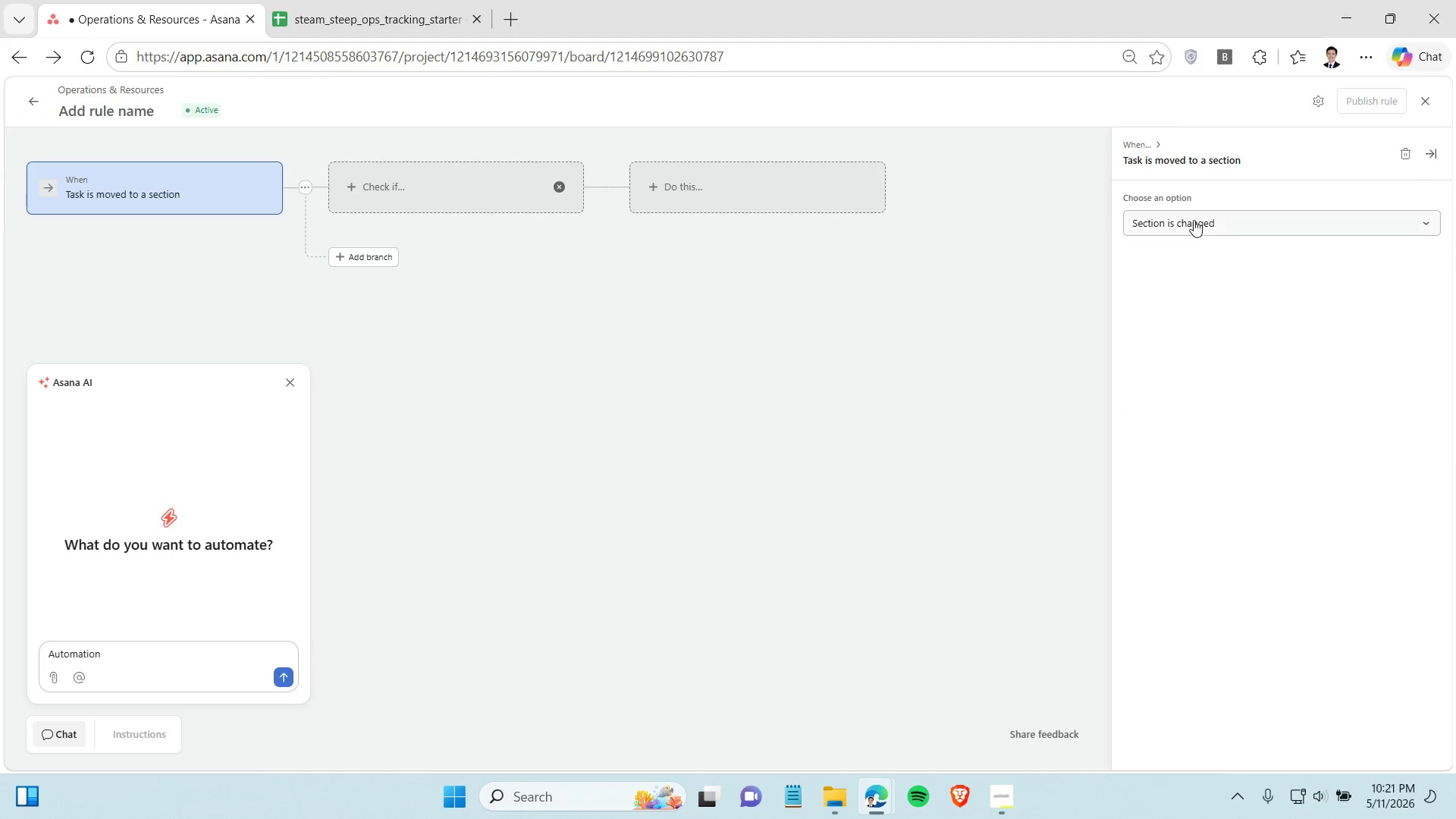 
left_click([1194, 219])
 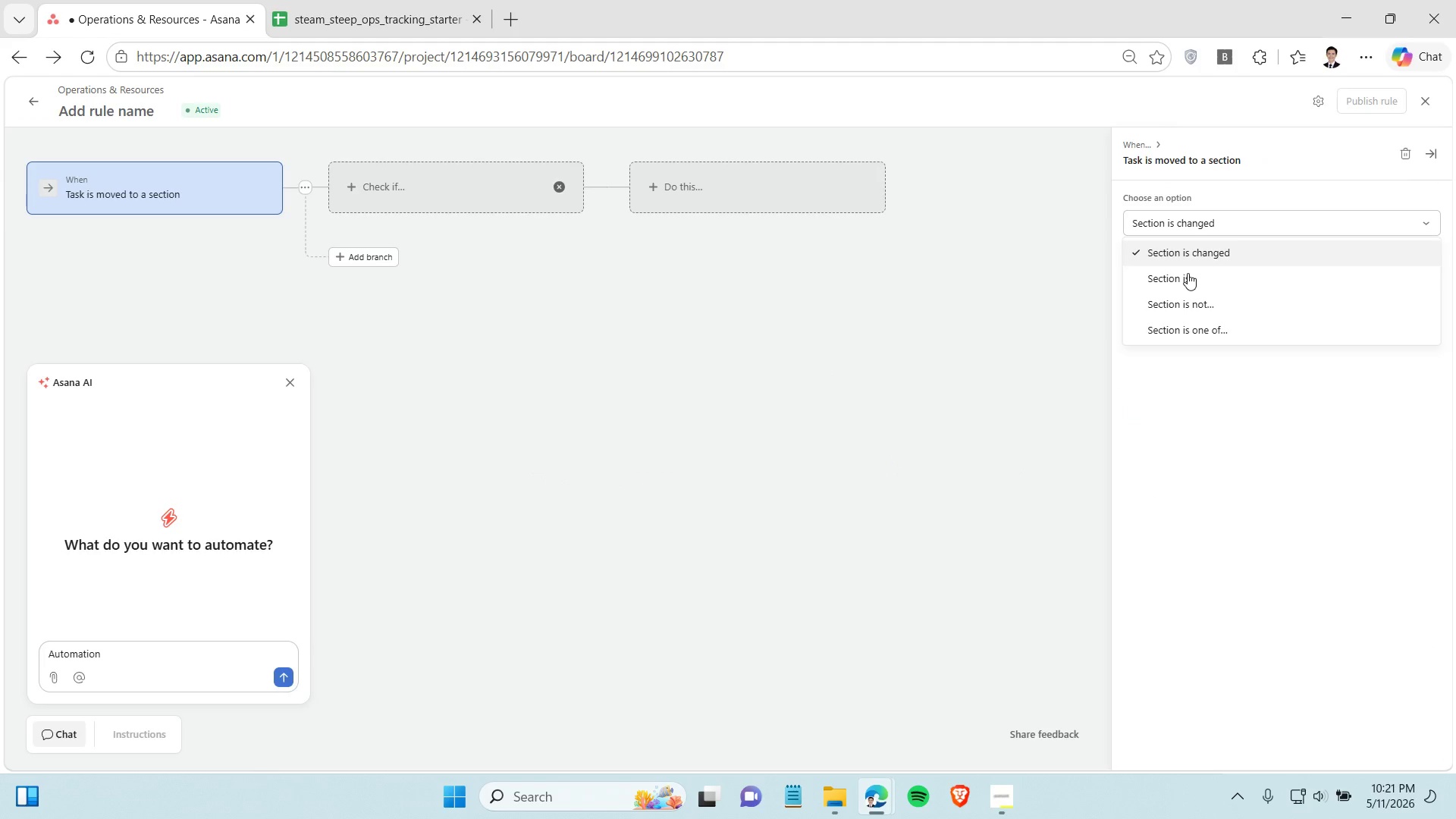 
left_click([1188, 278])
 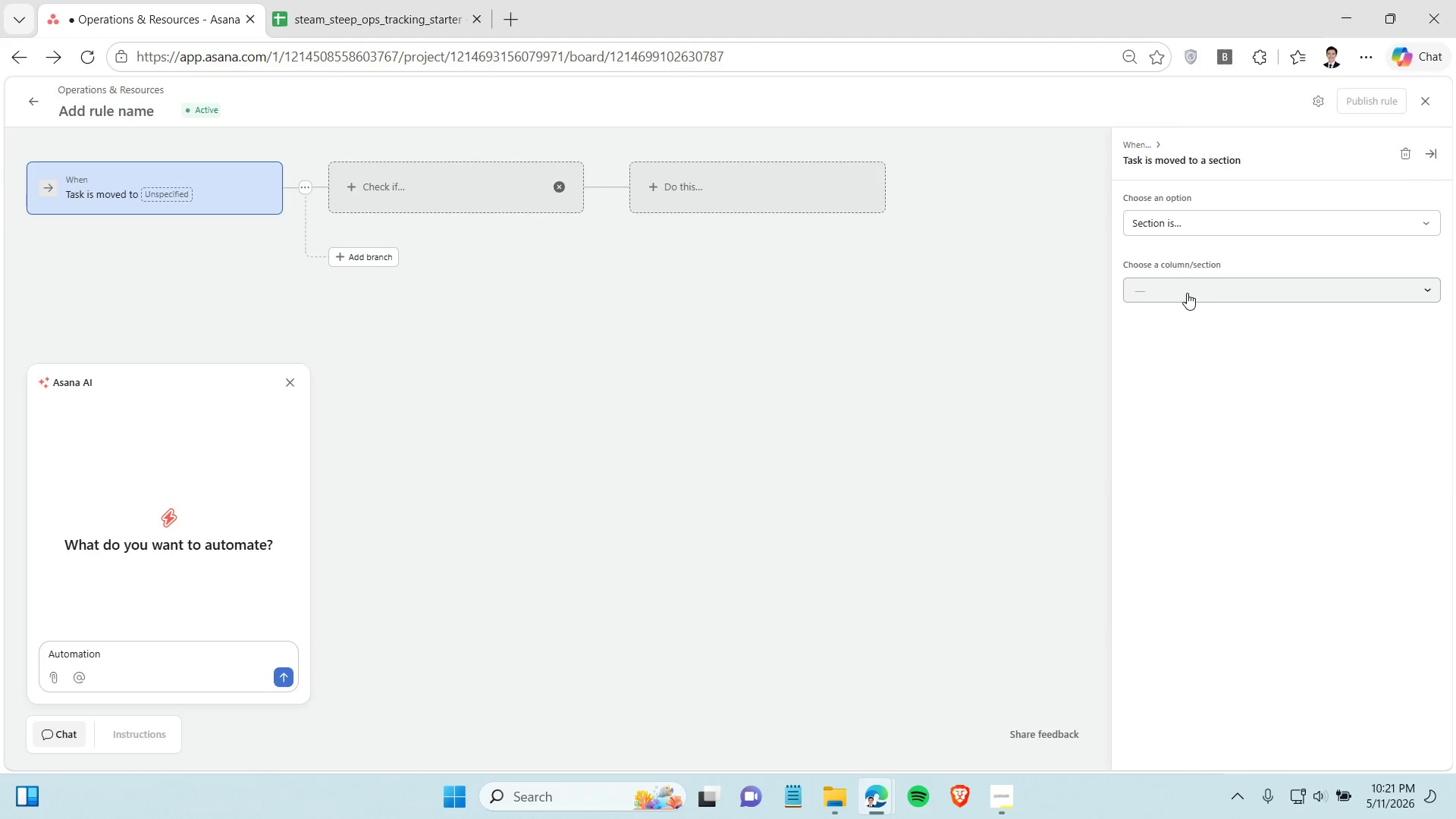 
left_click([1187, 293])
 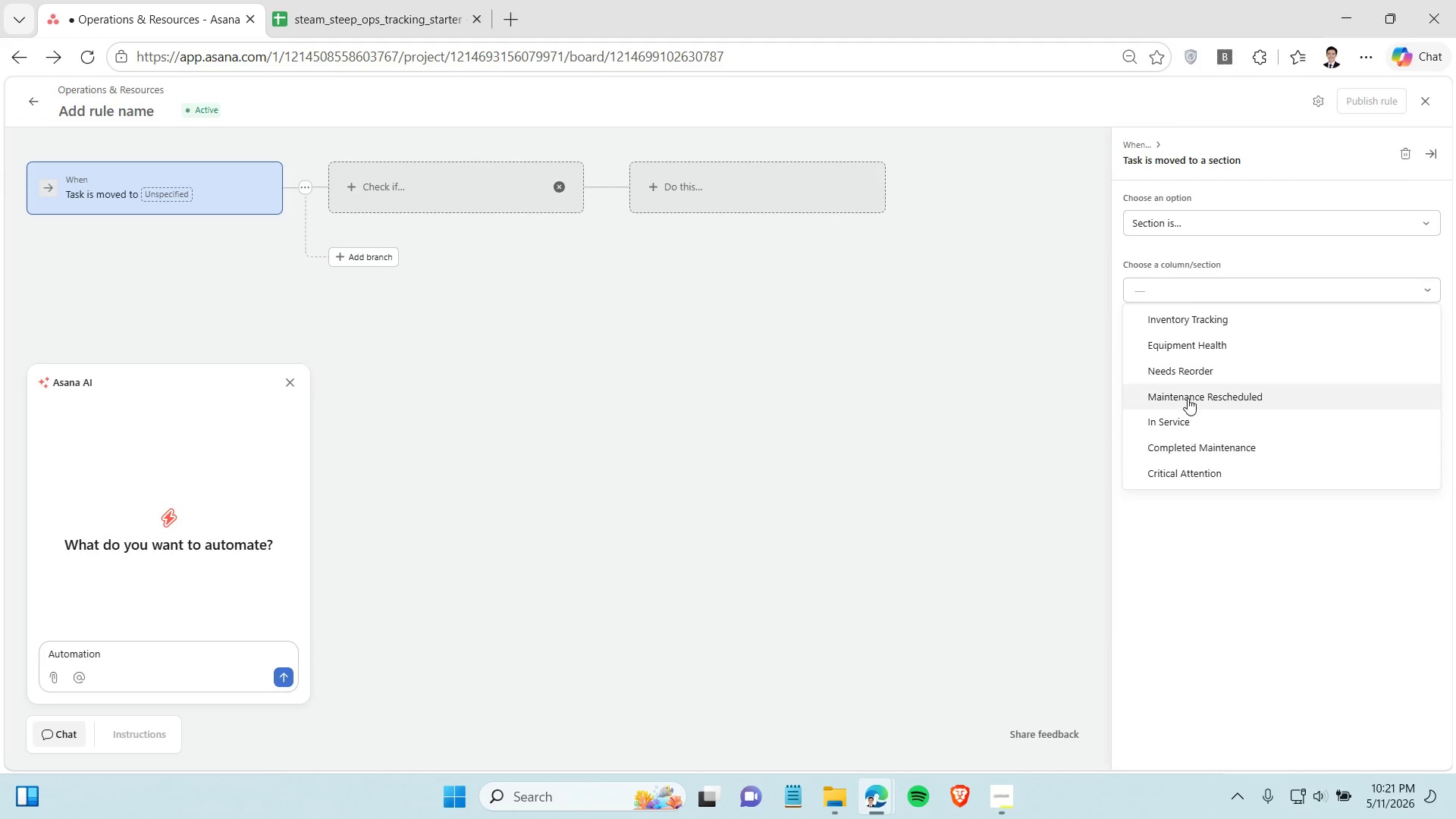 
left_click([1188, 396])
 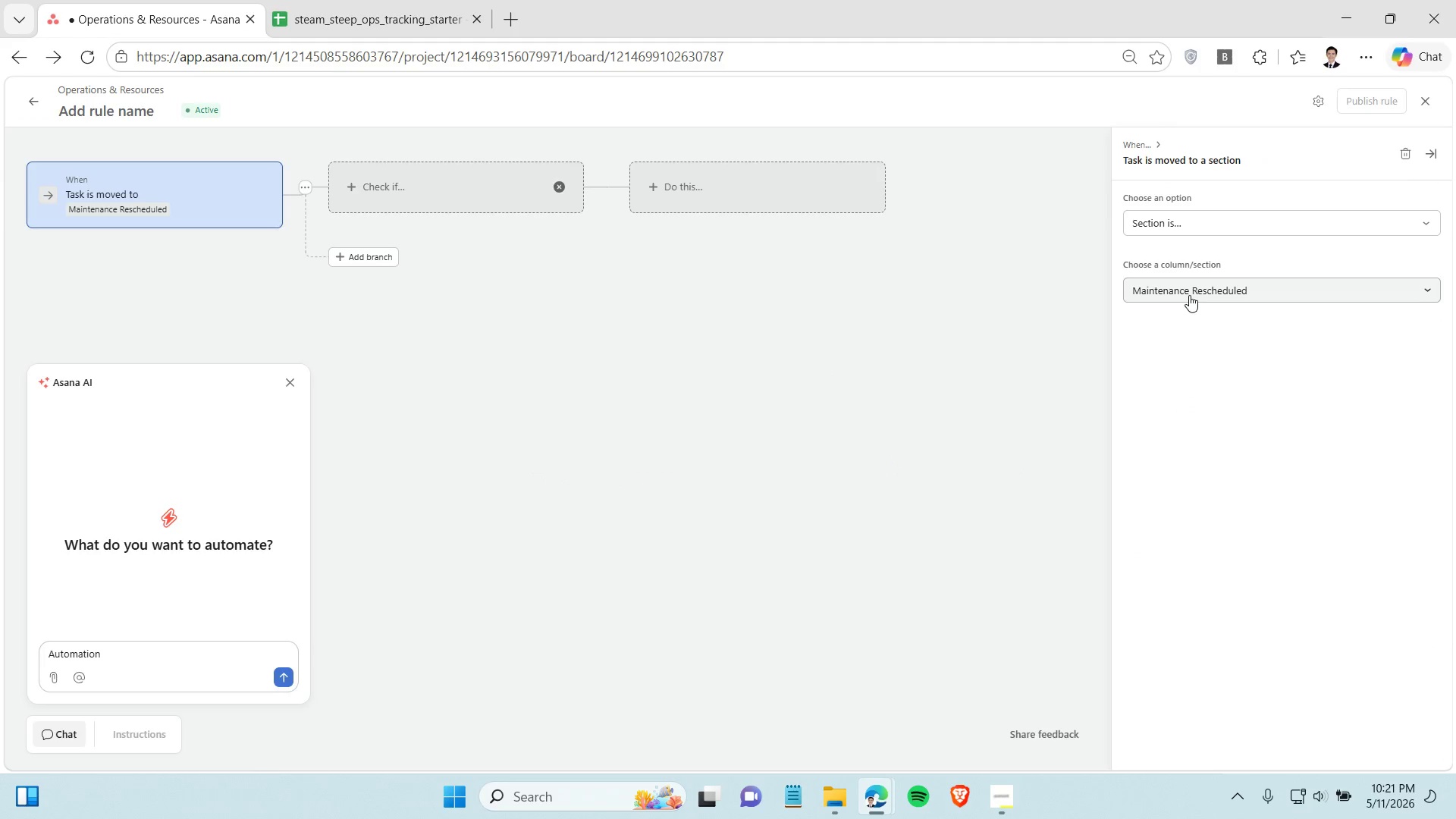 
left_click([1189, 295])
 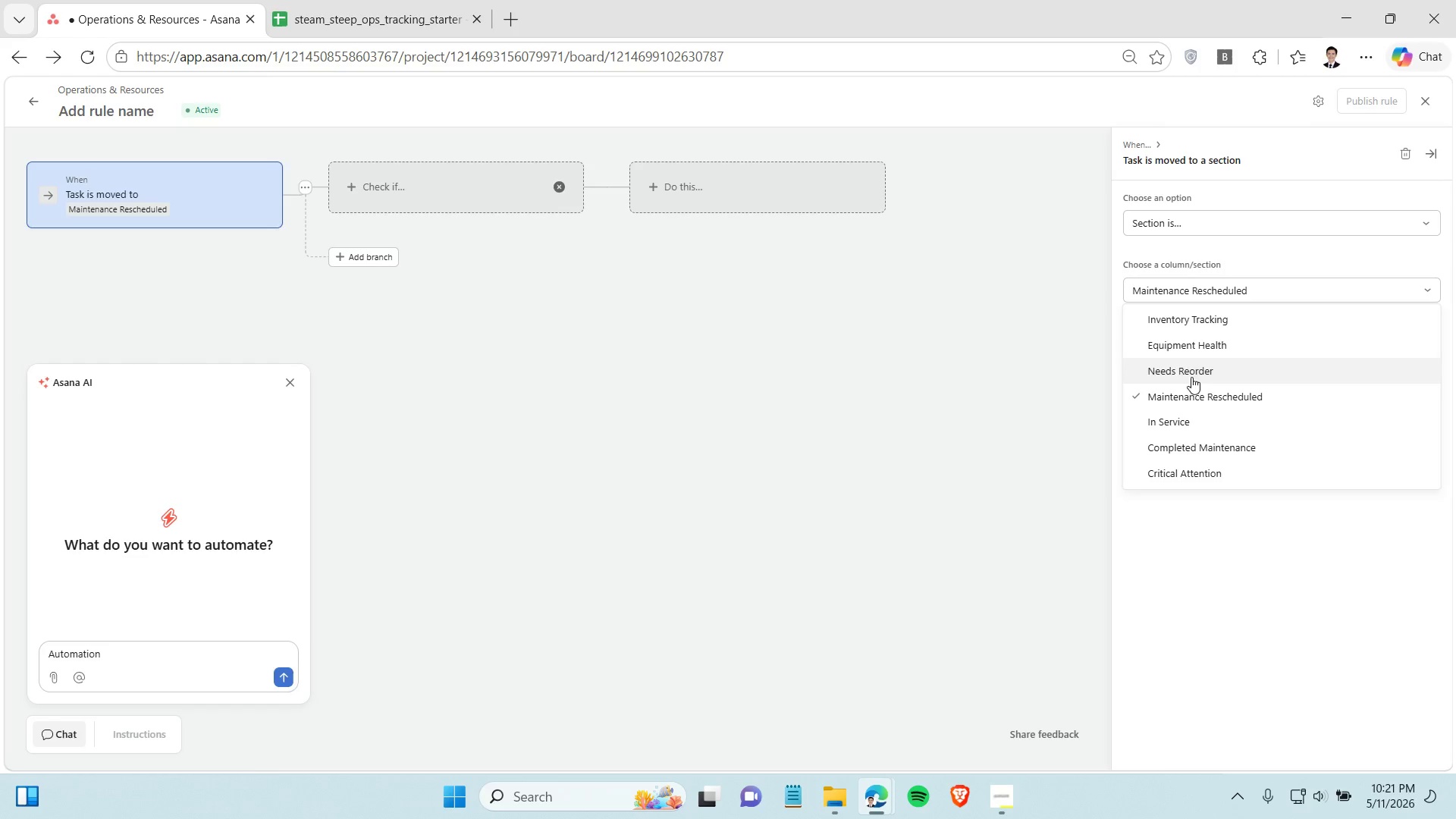 
left_click([1197, 399])
 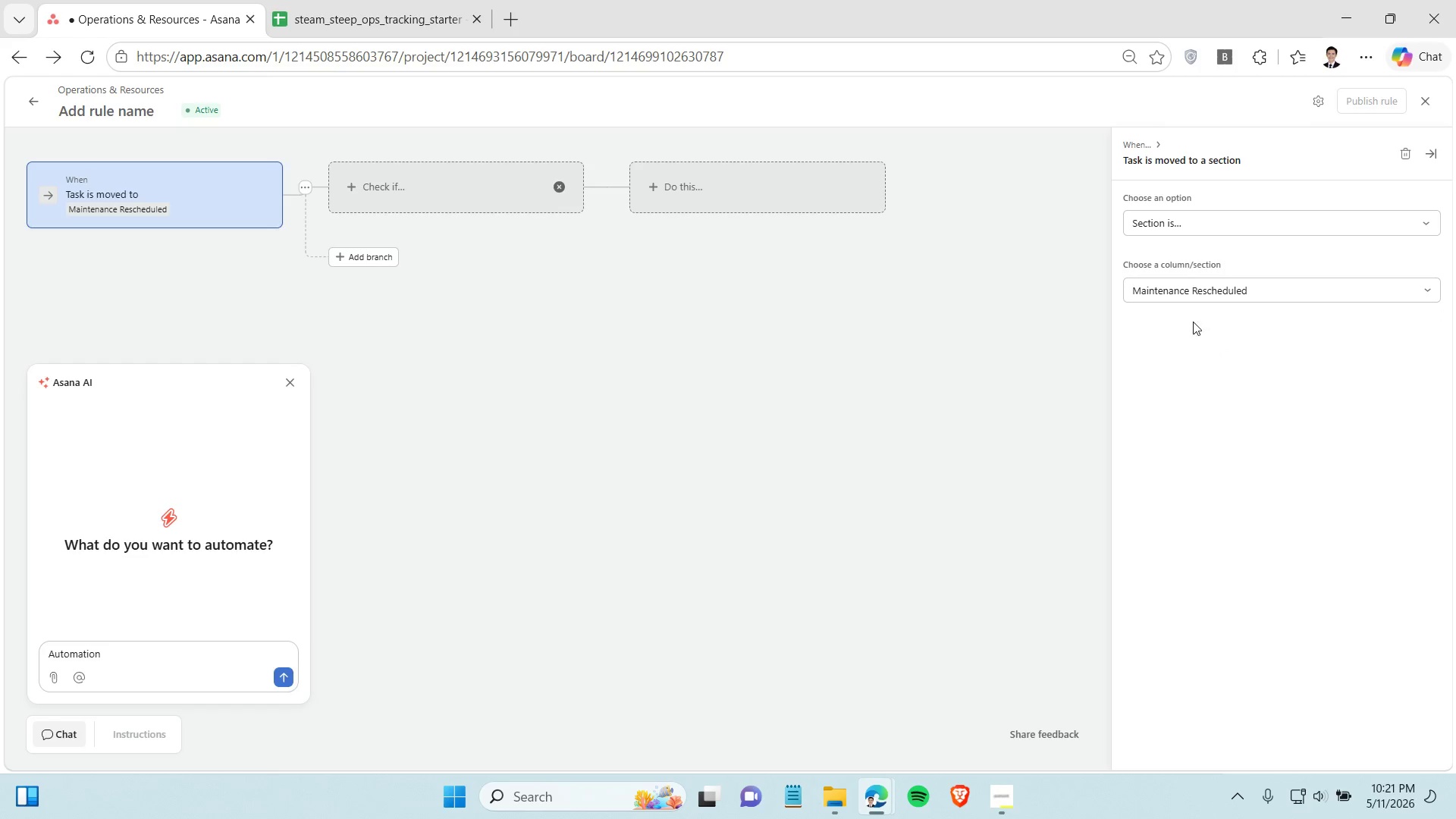 
left_click([659, 179])
 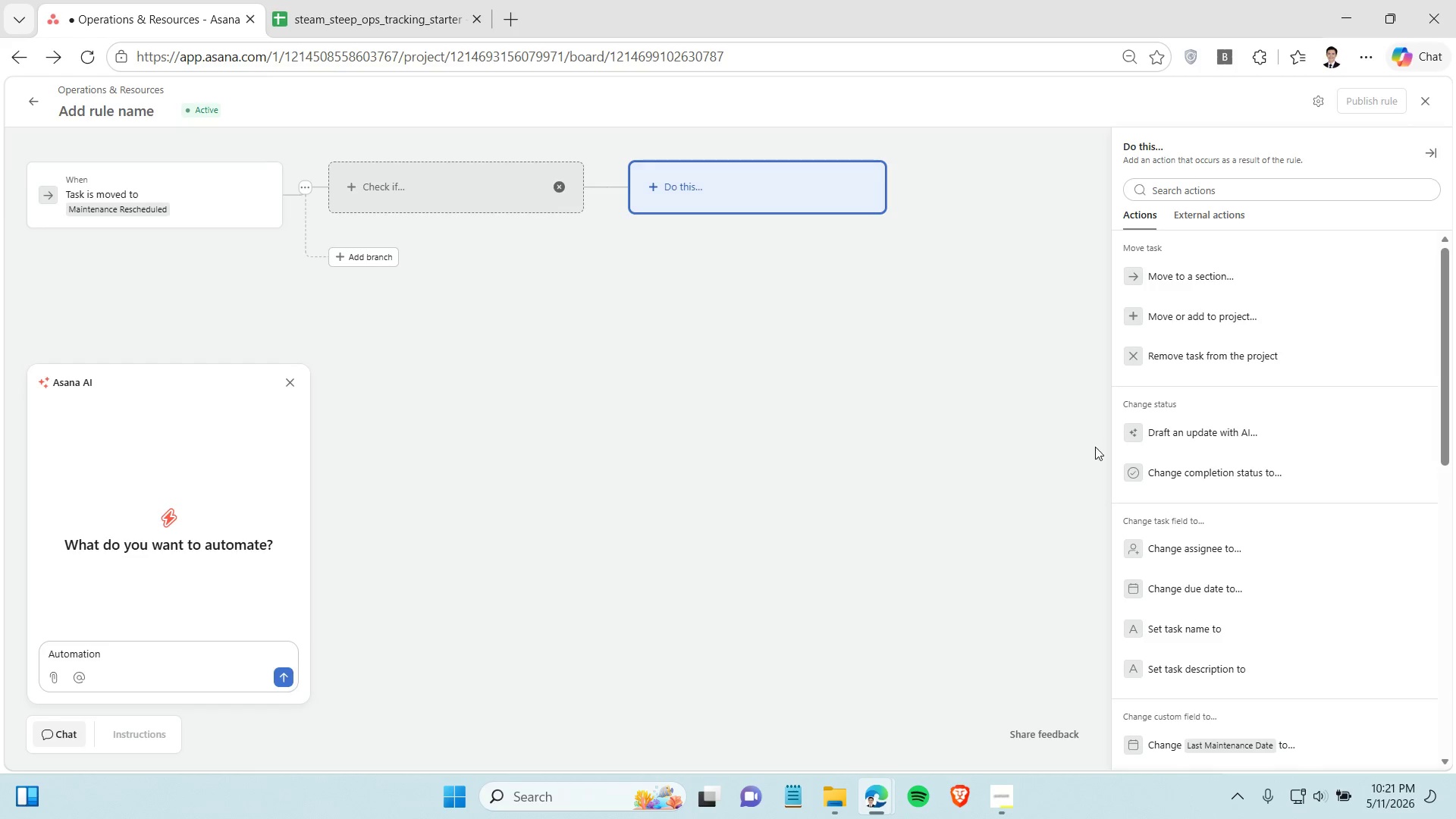 
scroll: coordinate [1206, 447], scroll_direction: down, amount: 12.0
 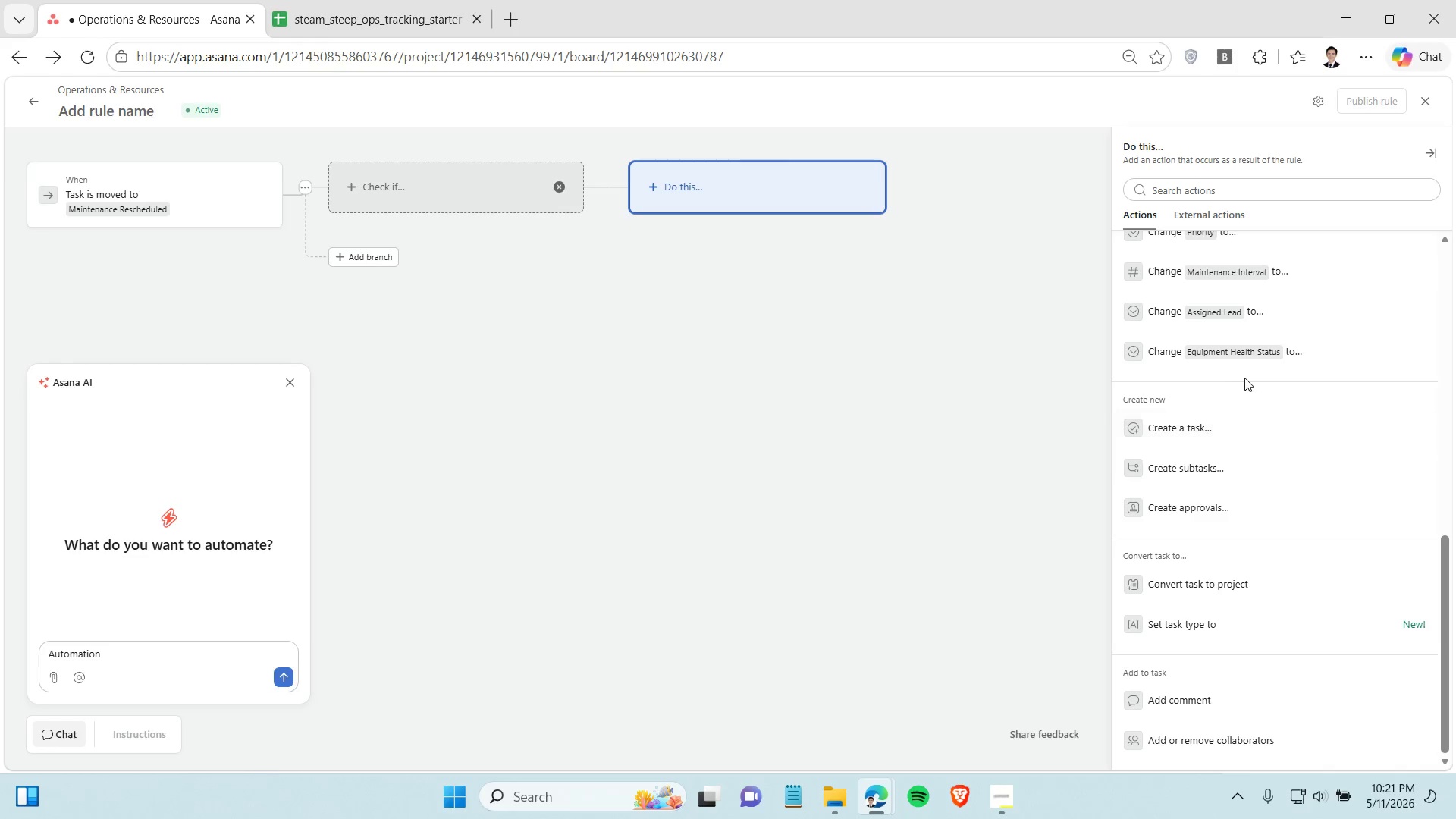 
scroll: coordinate [1247, 363], scroll_direction: up, amount: 1.0
 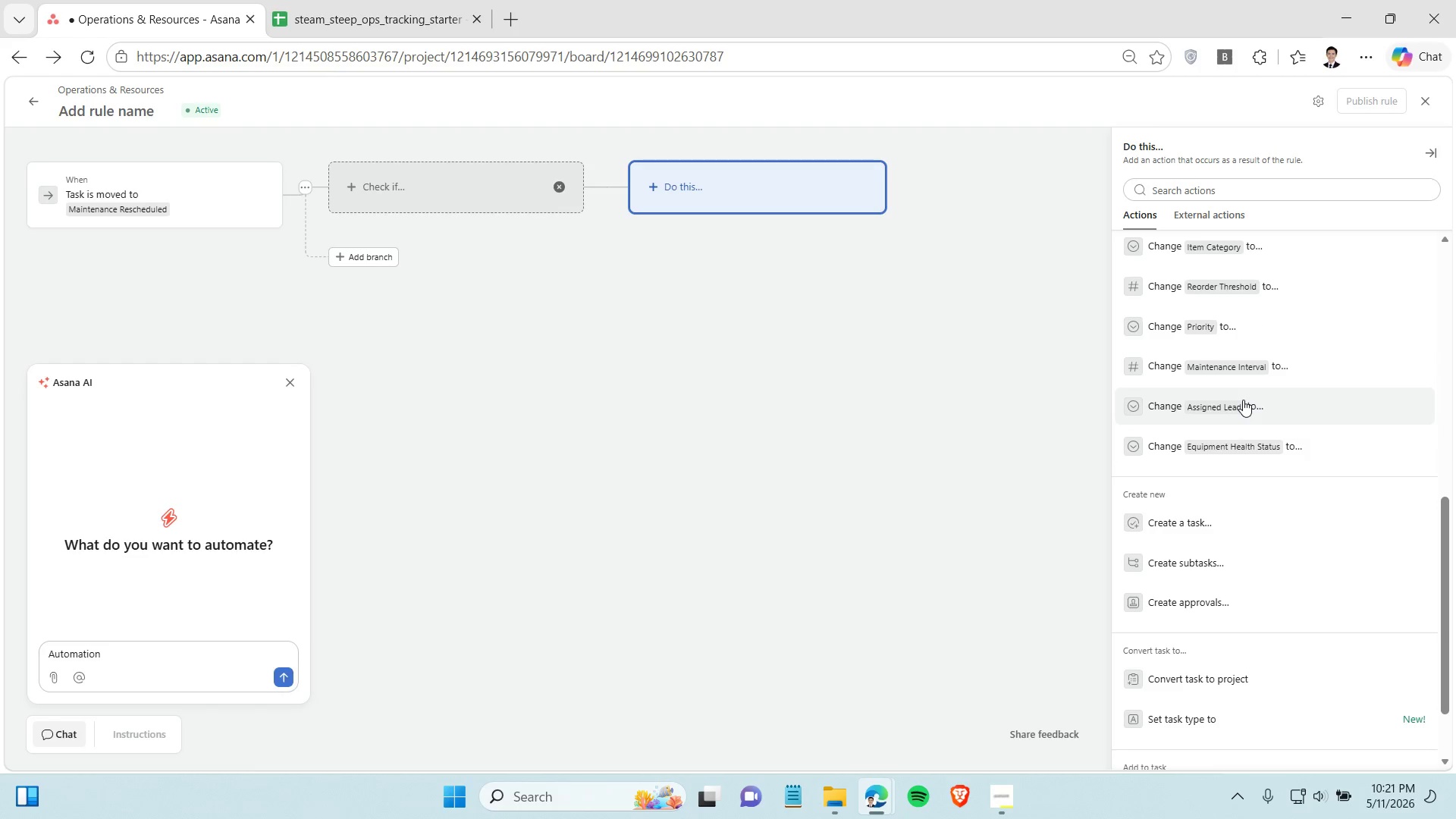 
left_click([1243, 400])
 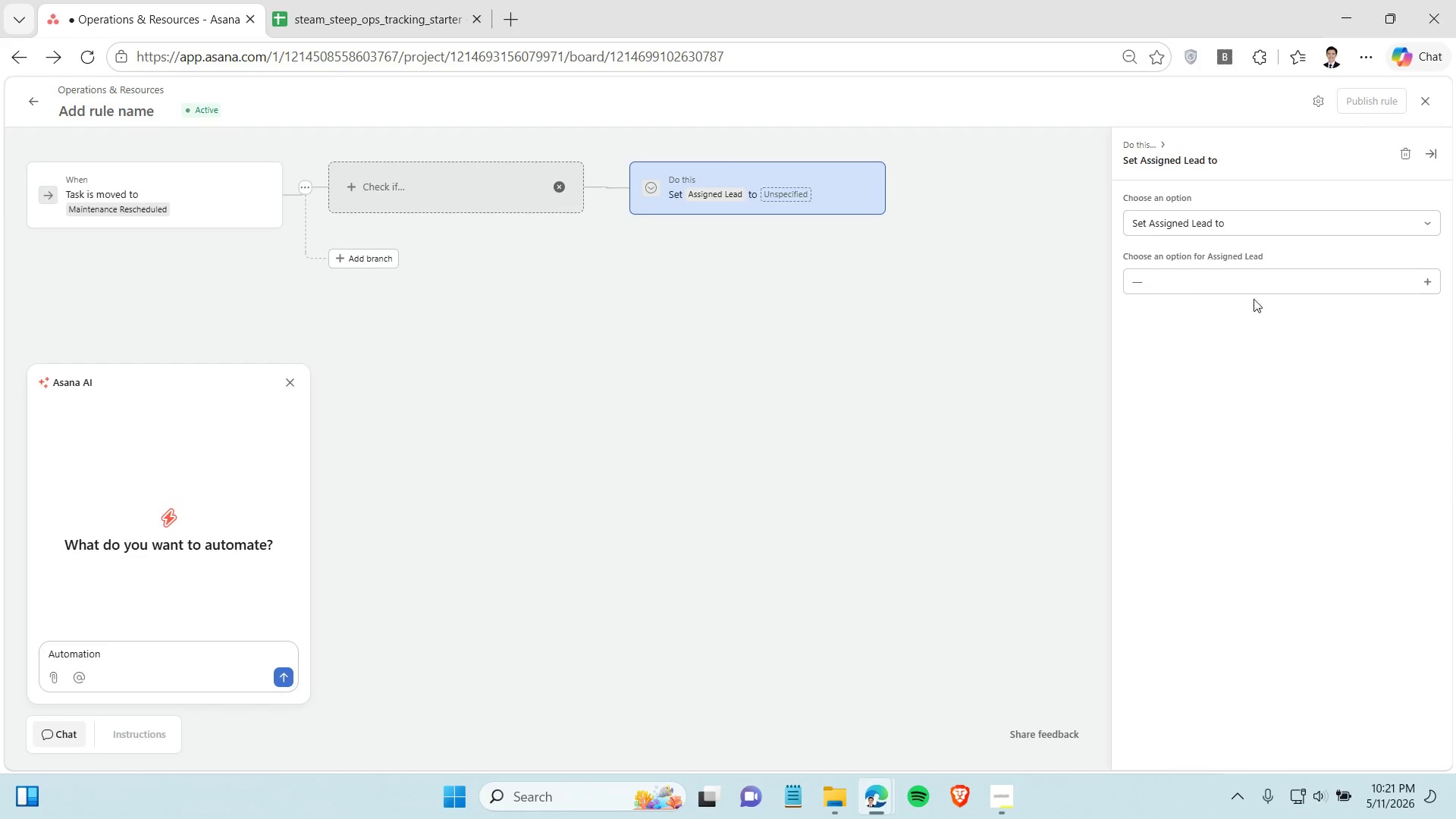 
left_click([1254, 285])
 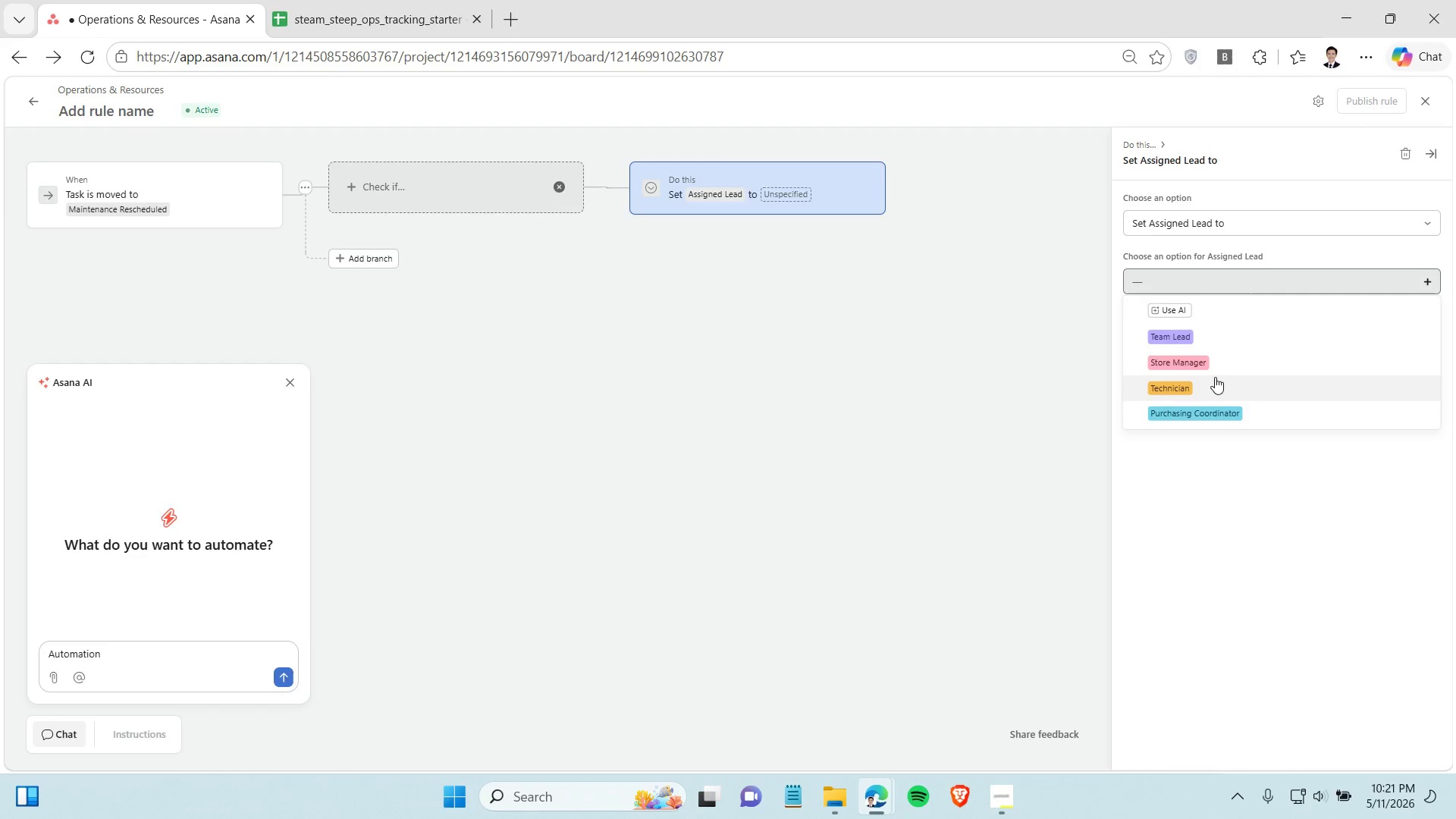 
left_click([1213, 379])
 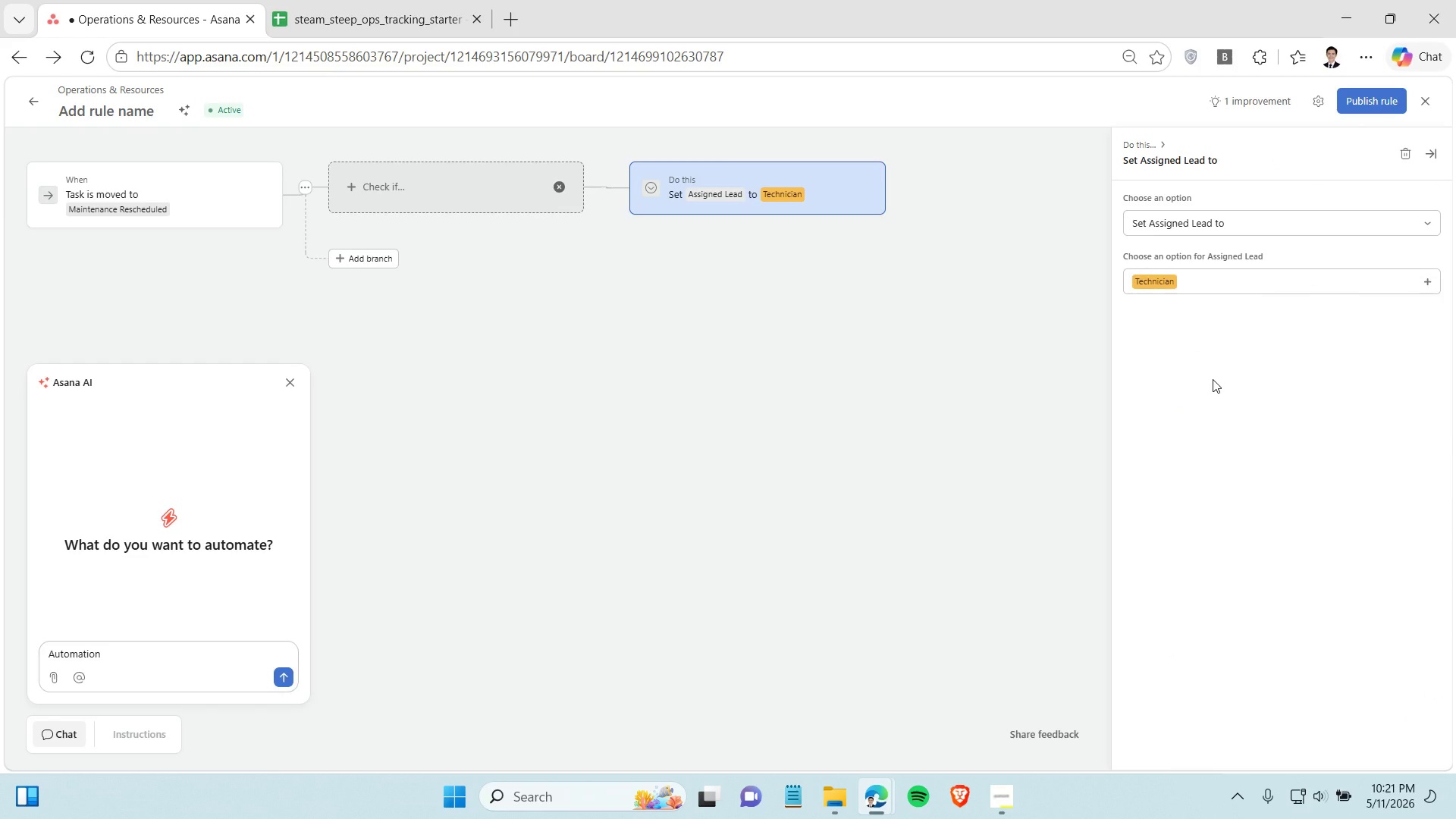 
wait(6.03)
 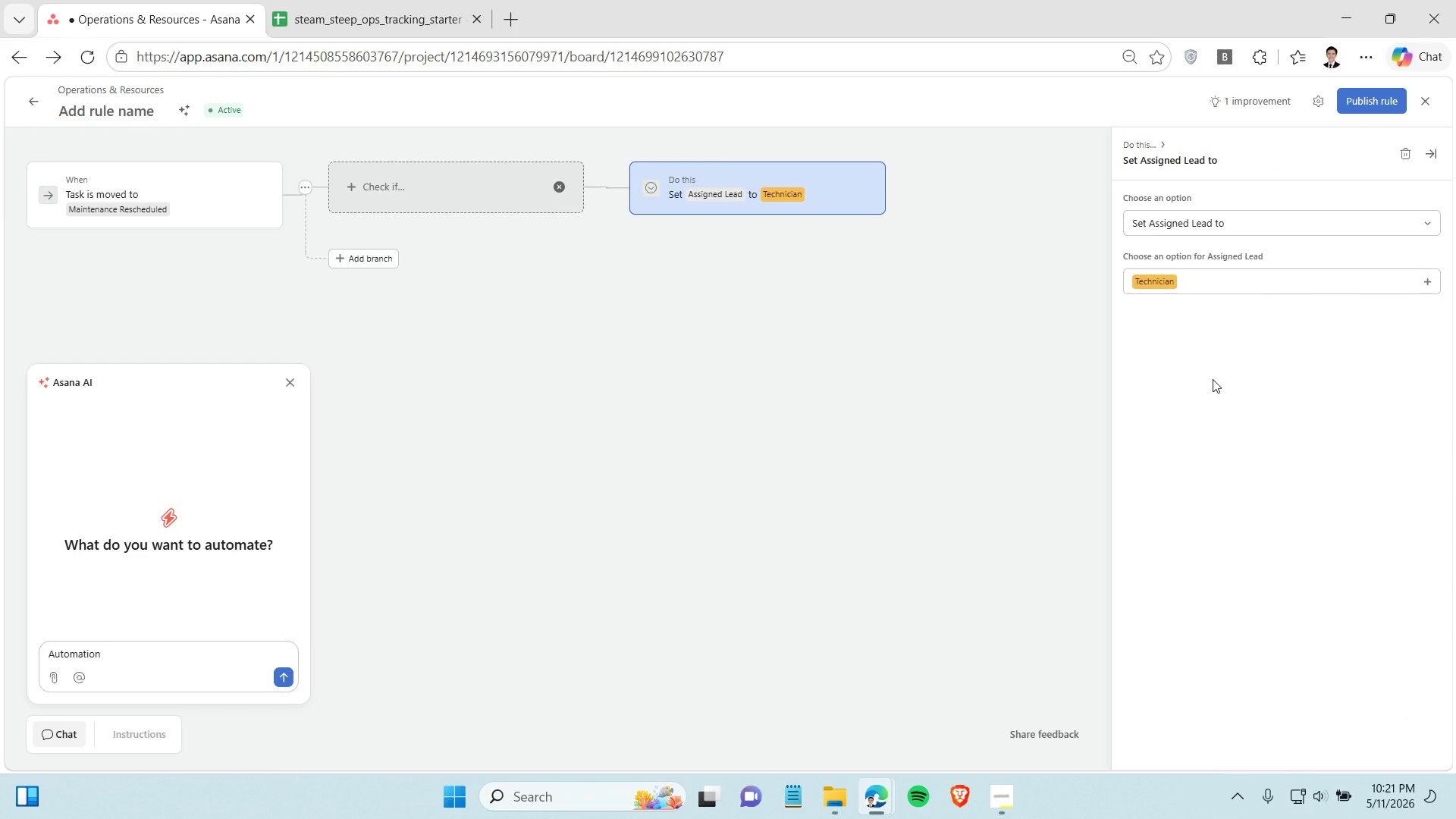 
left_click([757, 265])
 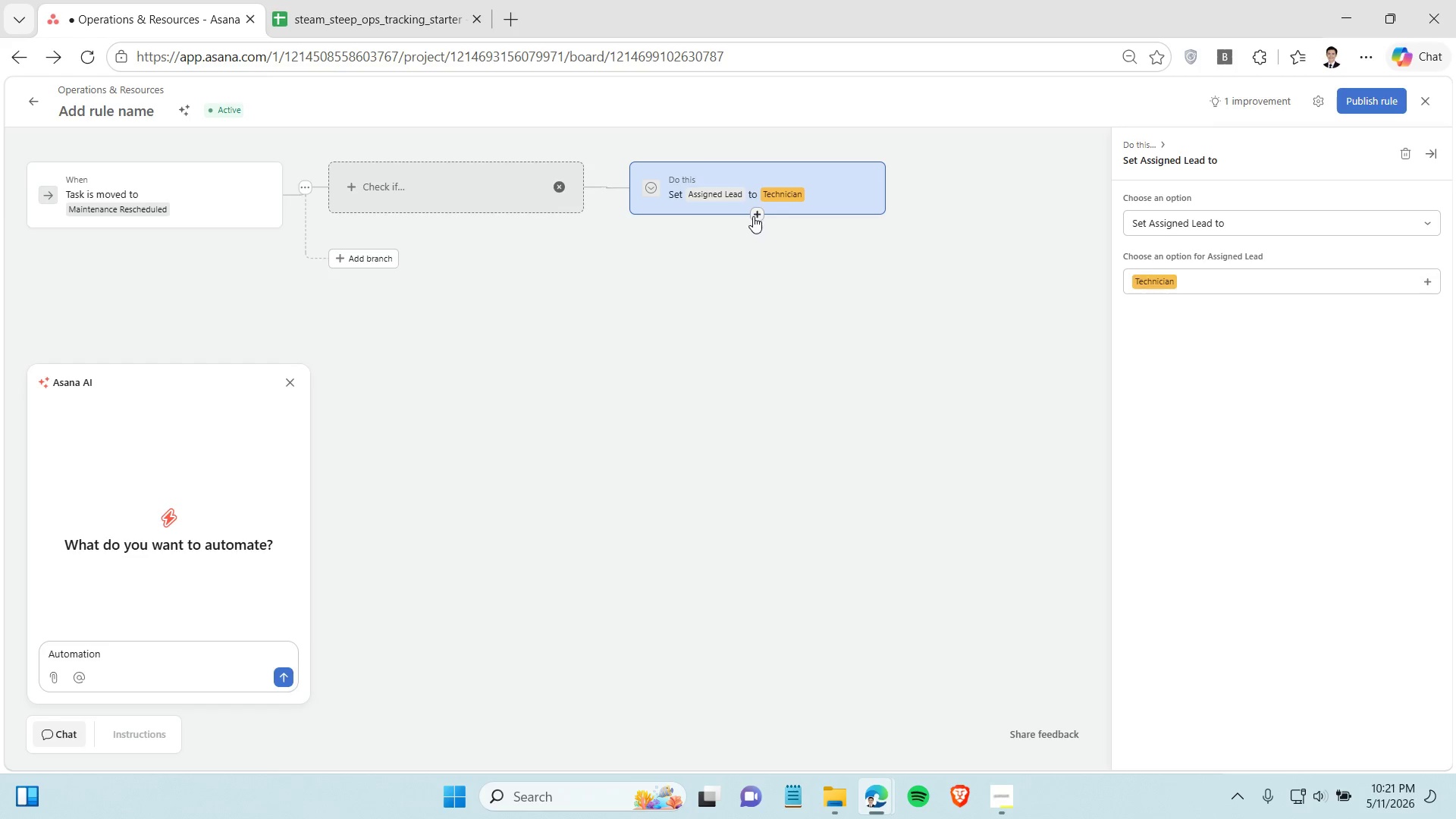 
left_click([753, 216])
 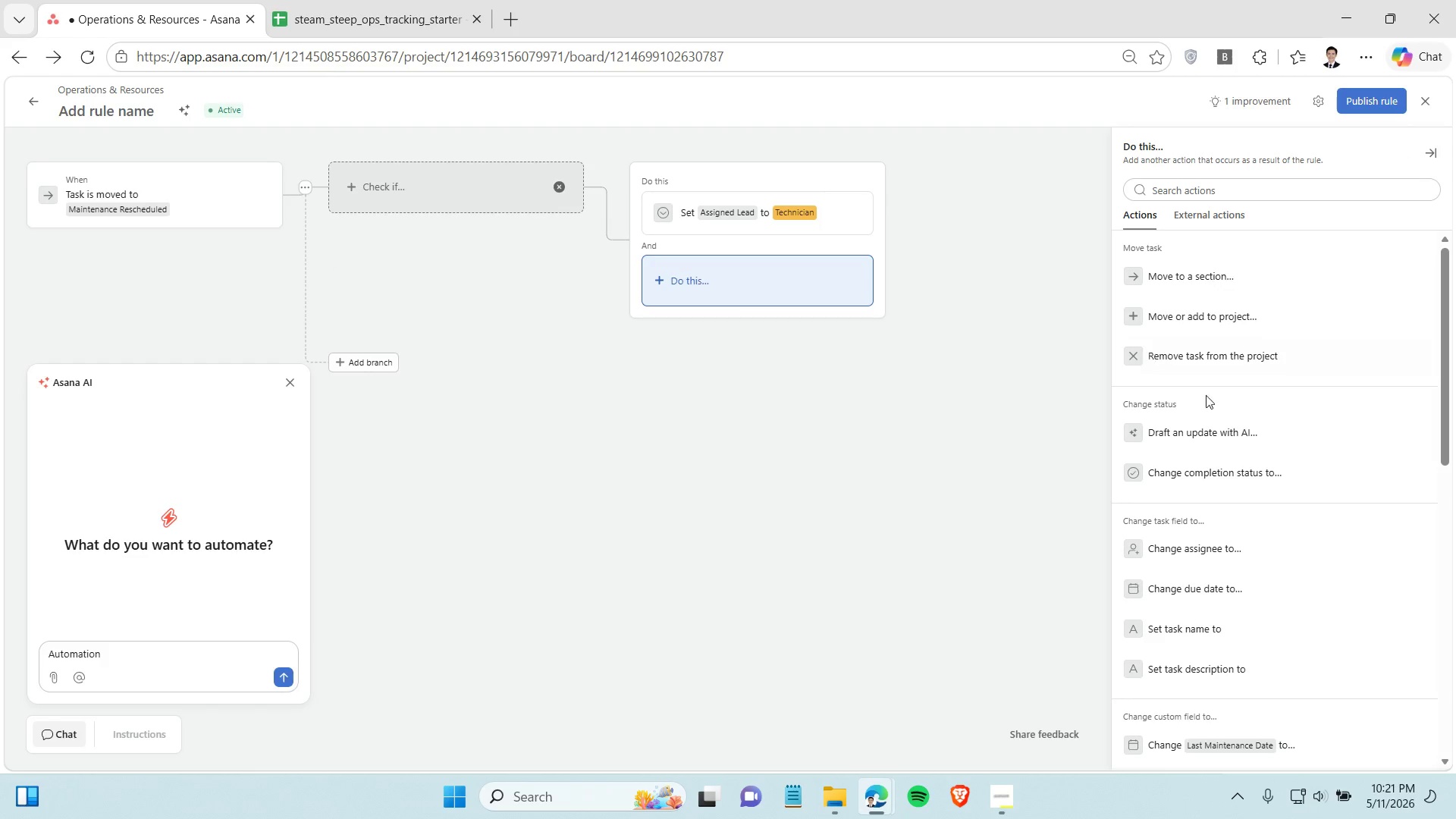 
scroll: coordinate [1259, 506], scroll_direction: down, amount: 9.0
 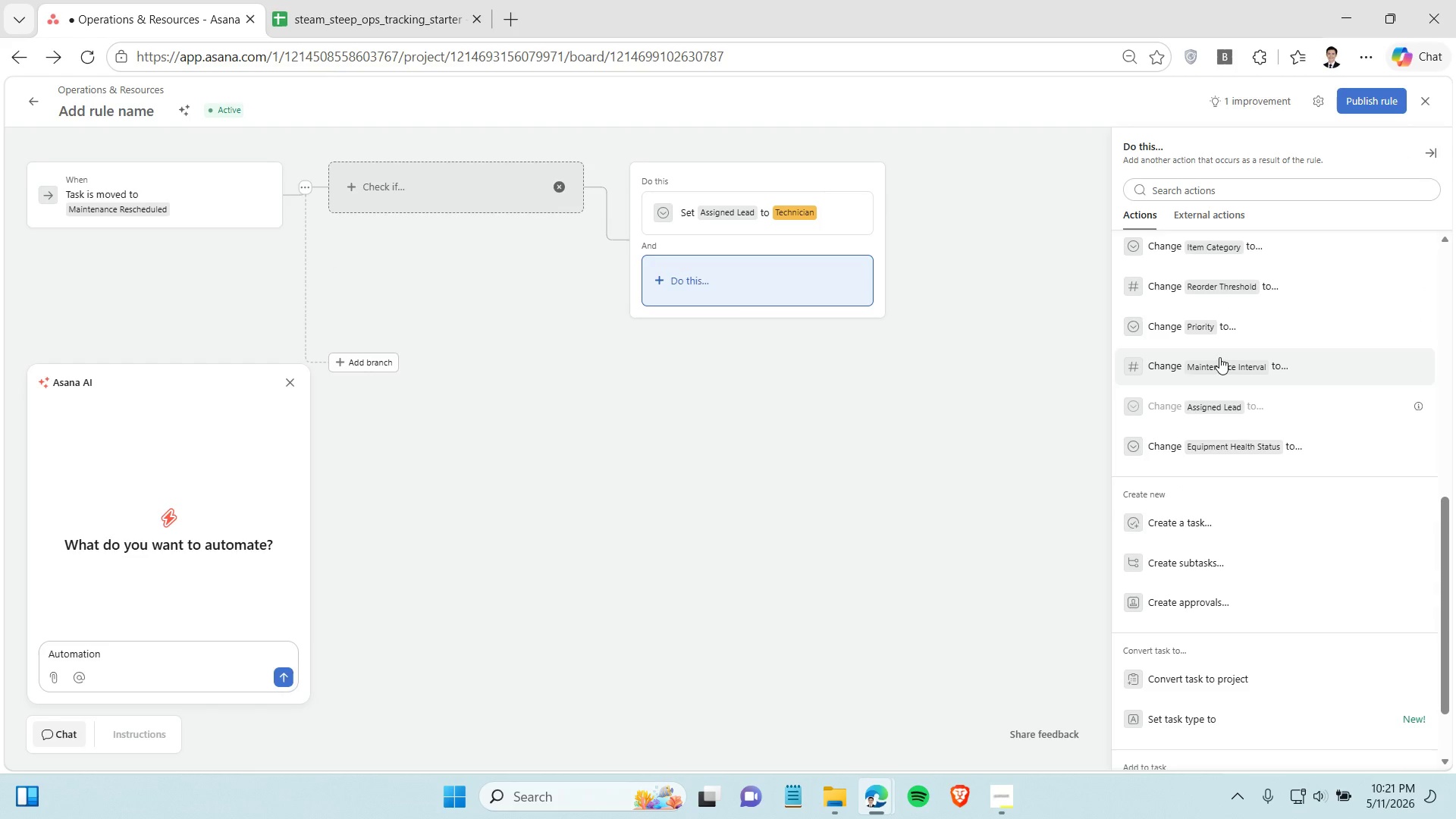 
left_click([1220, 324])
 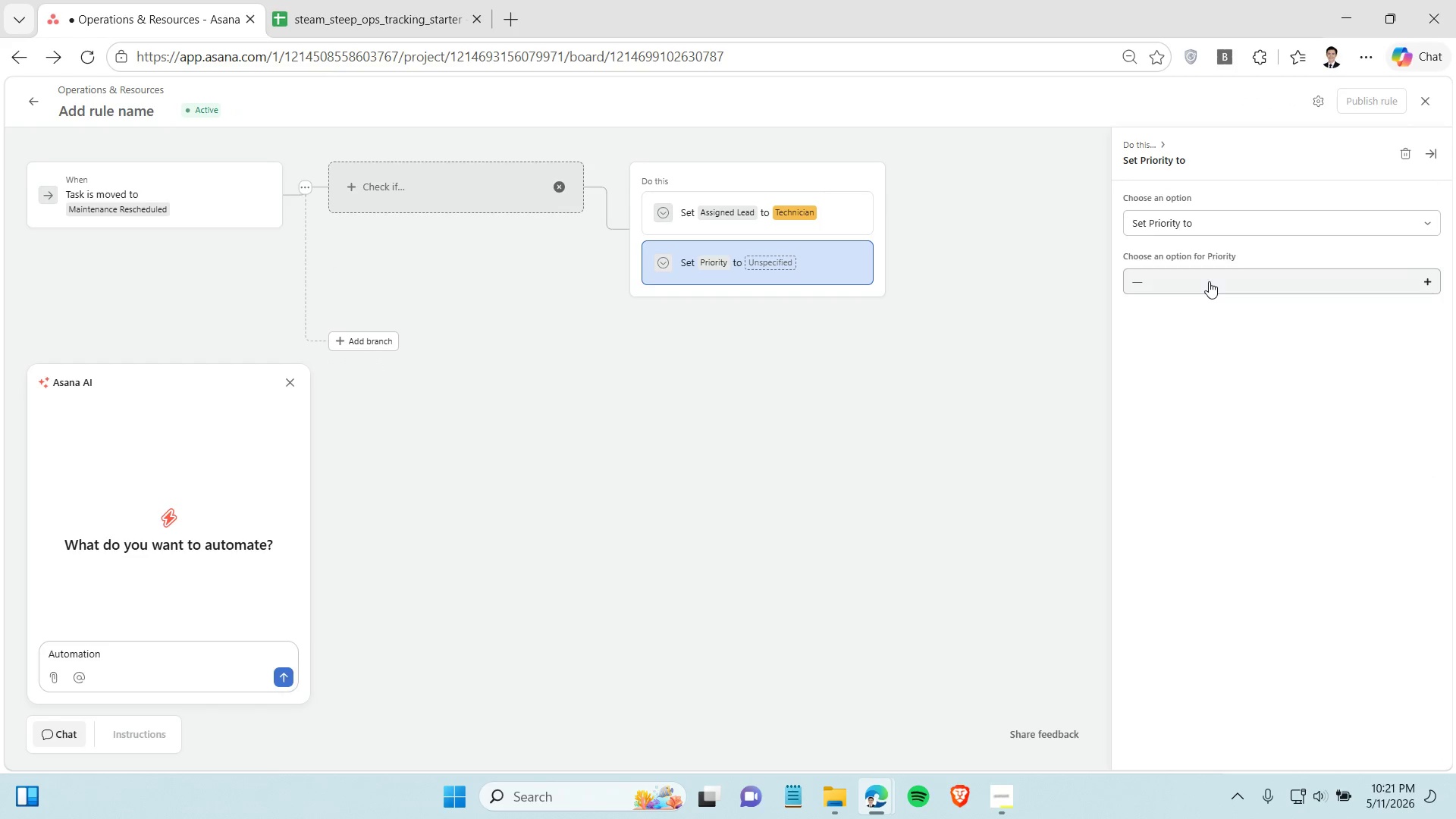 
left_click([1209, 281])
 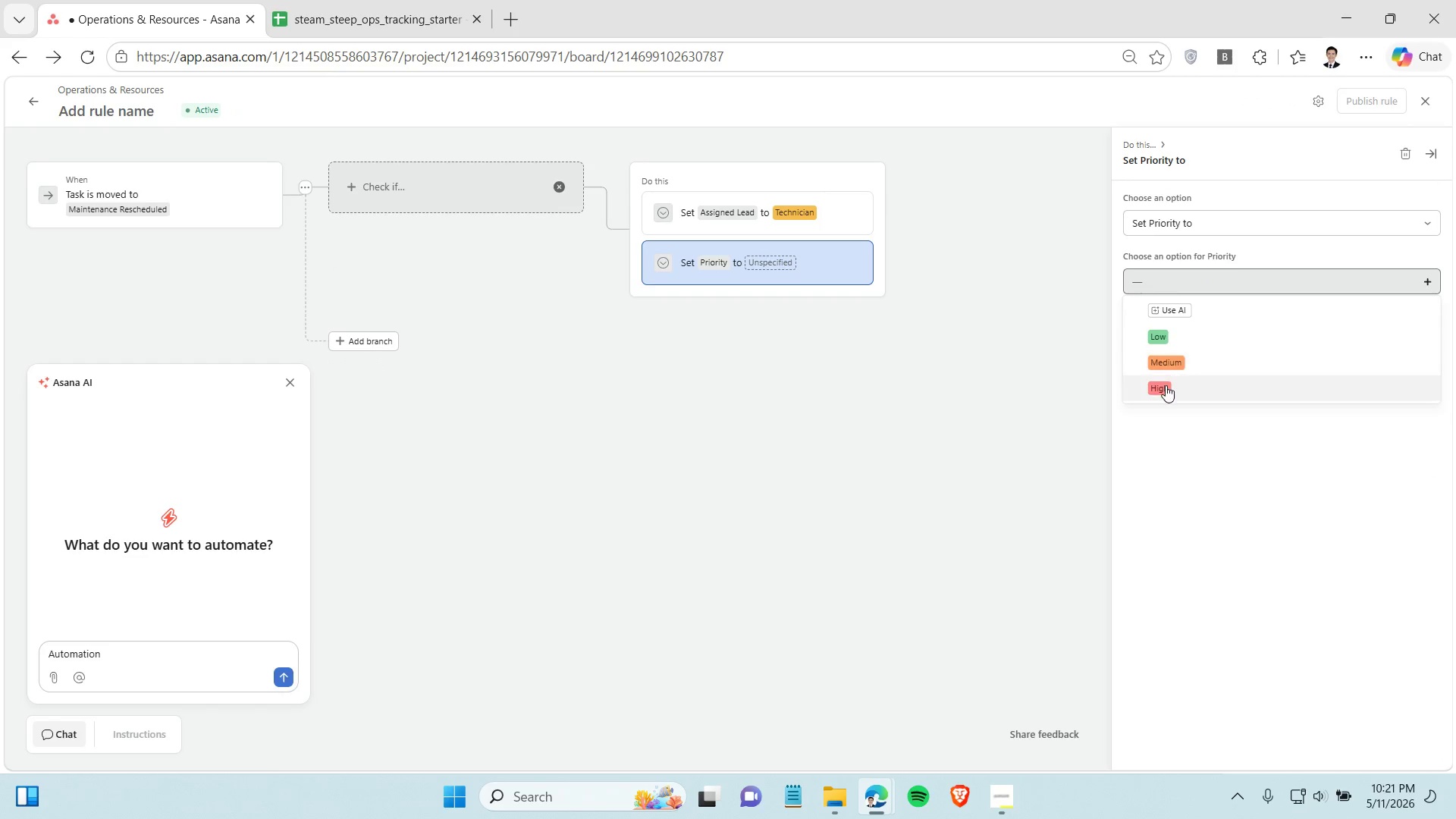 
left_click([1166, 386])
 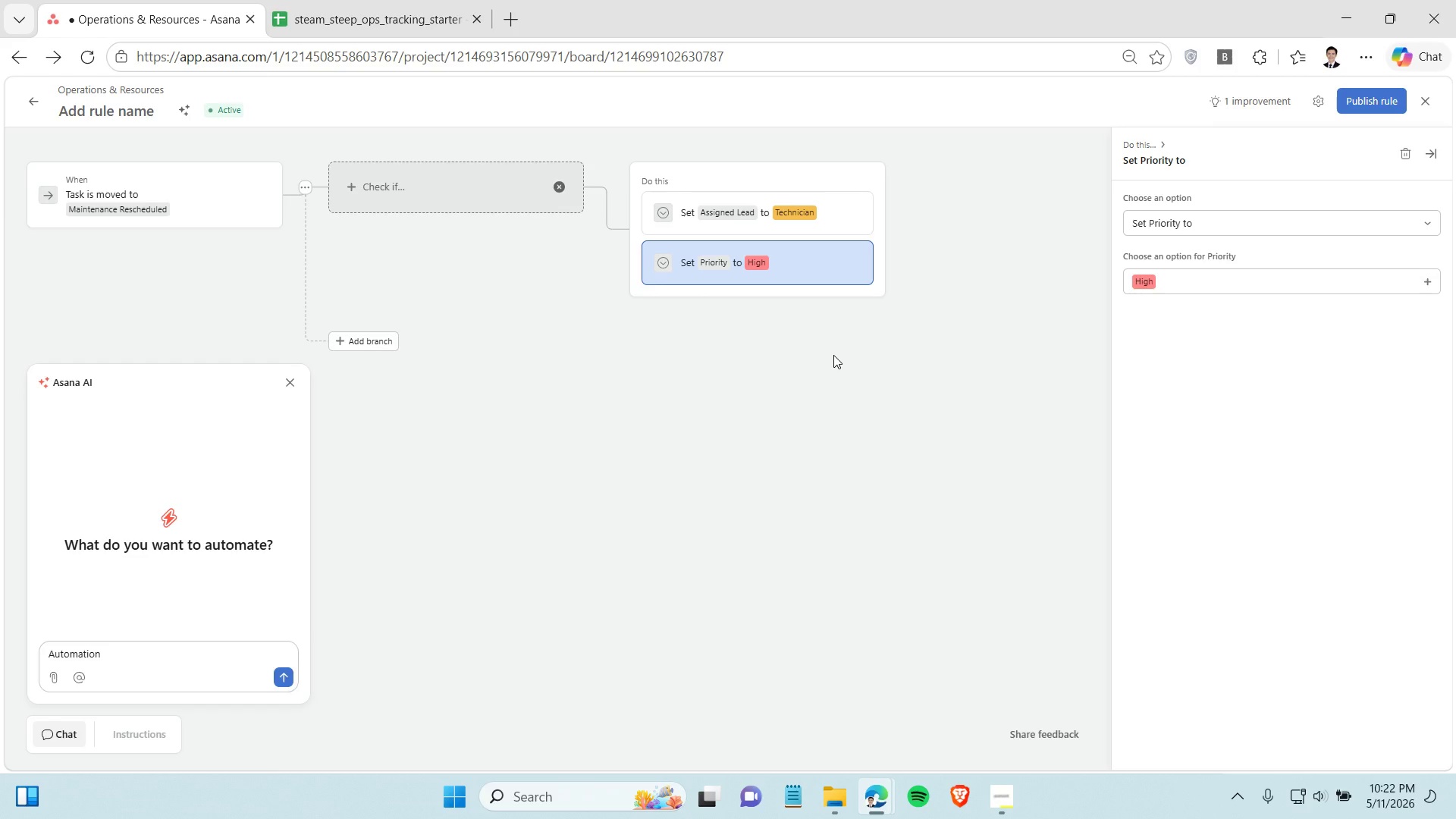 
wait(16.03)
 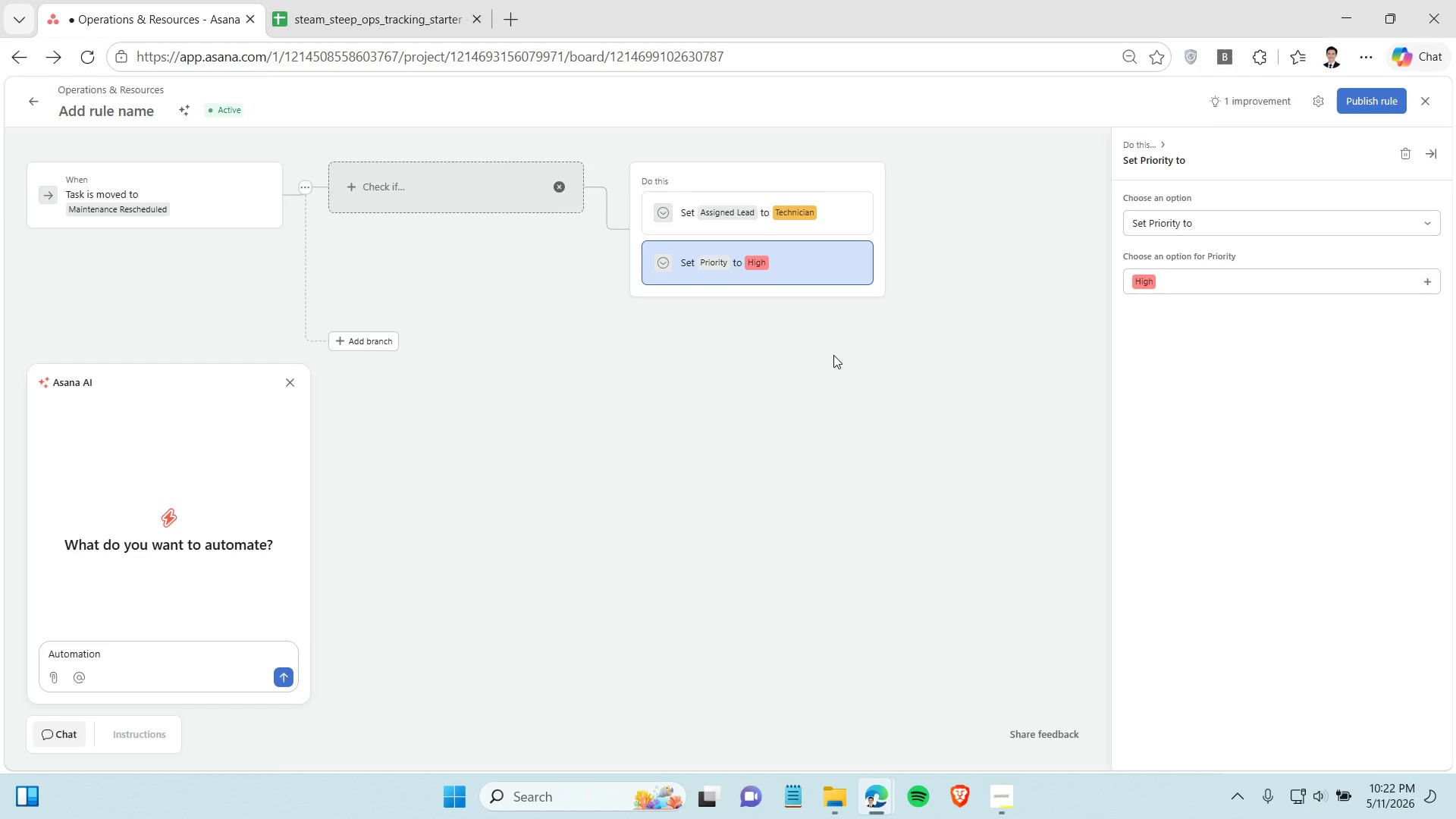 
left_click([758, 297])
 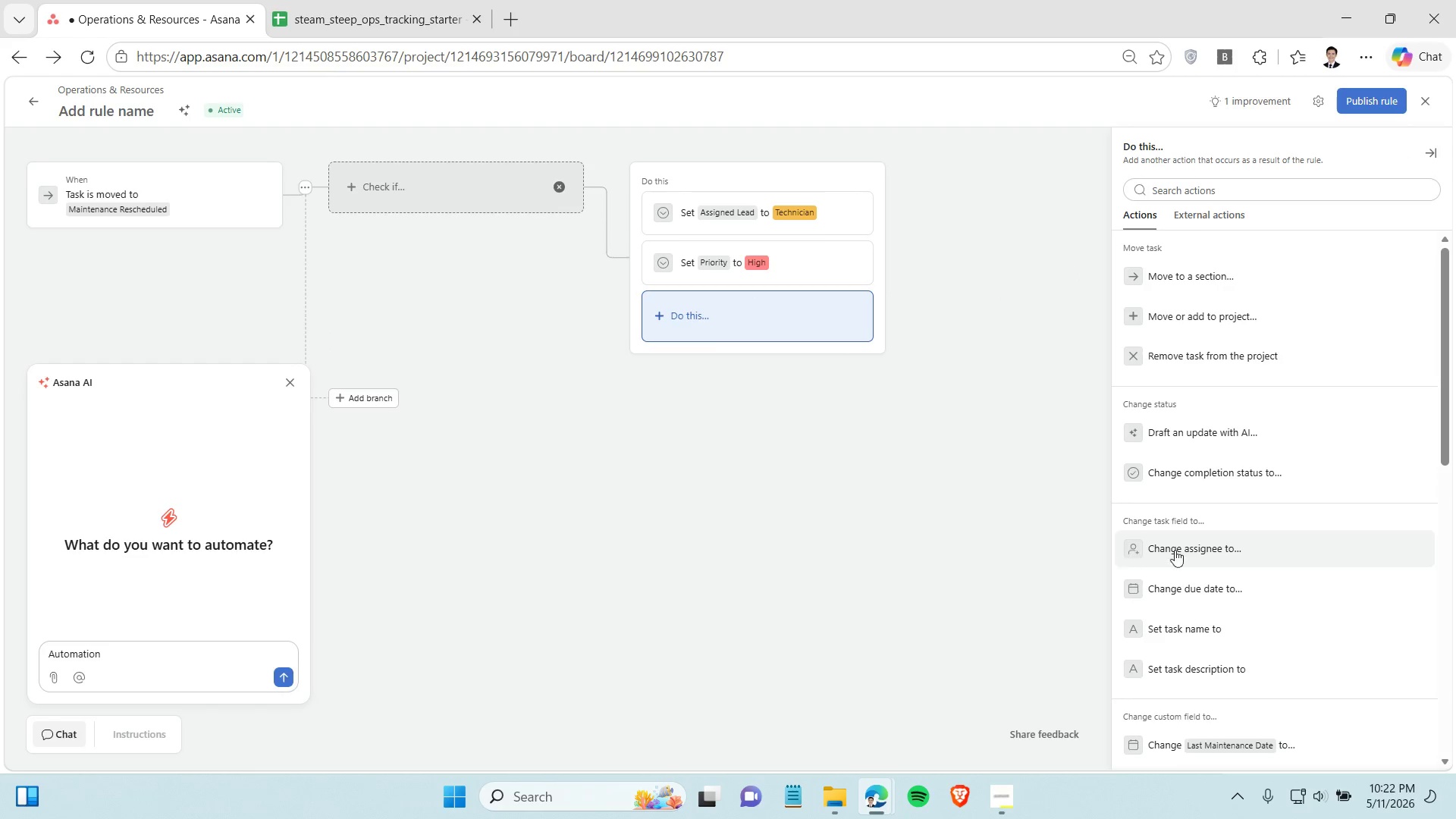 
scroll: coordinate [1234, 568], scroll_direction: down, amount: 4.0
 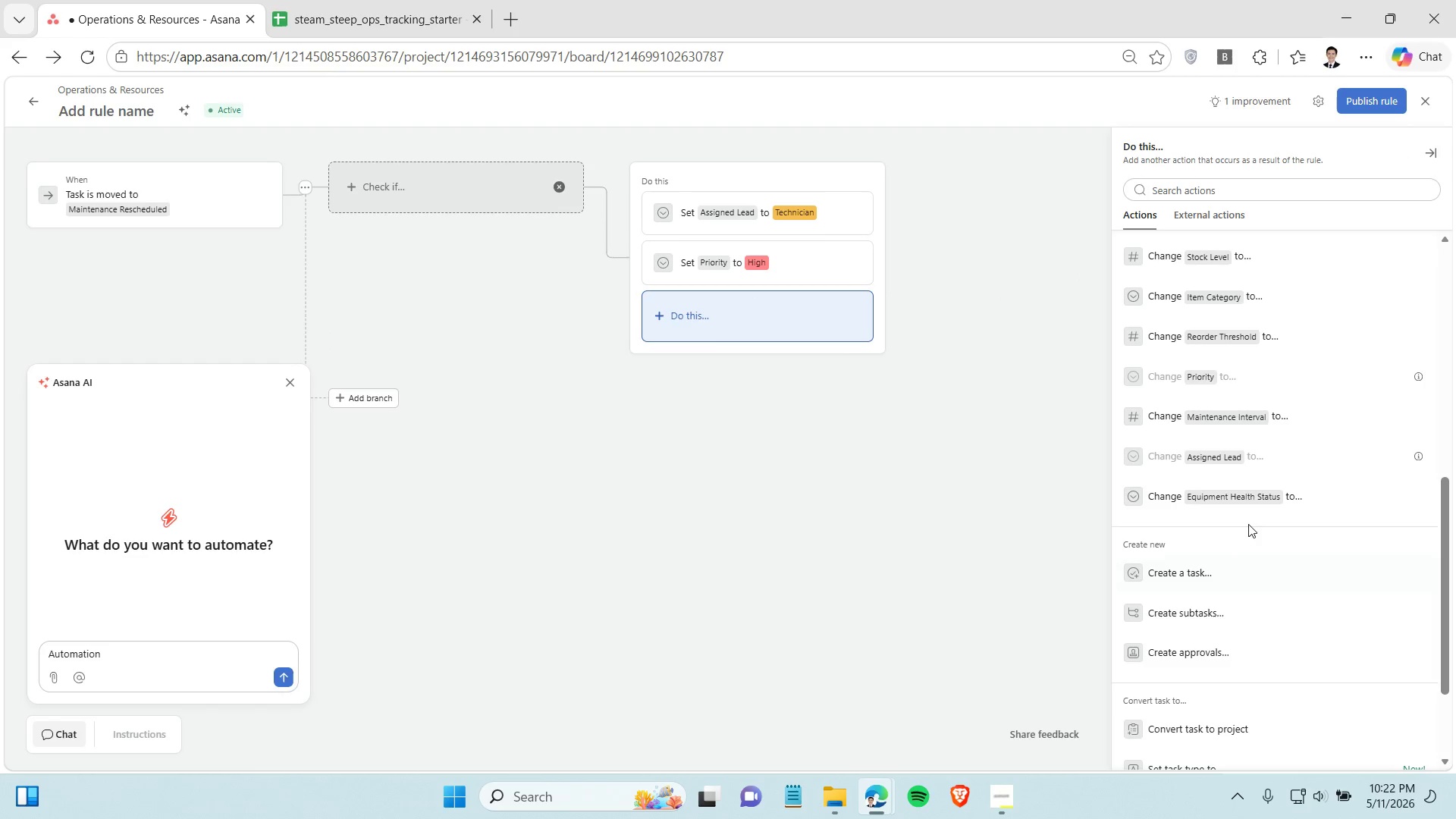 
left_click([1250, 499])
 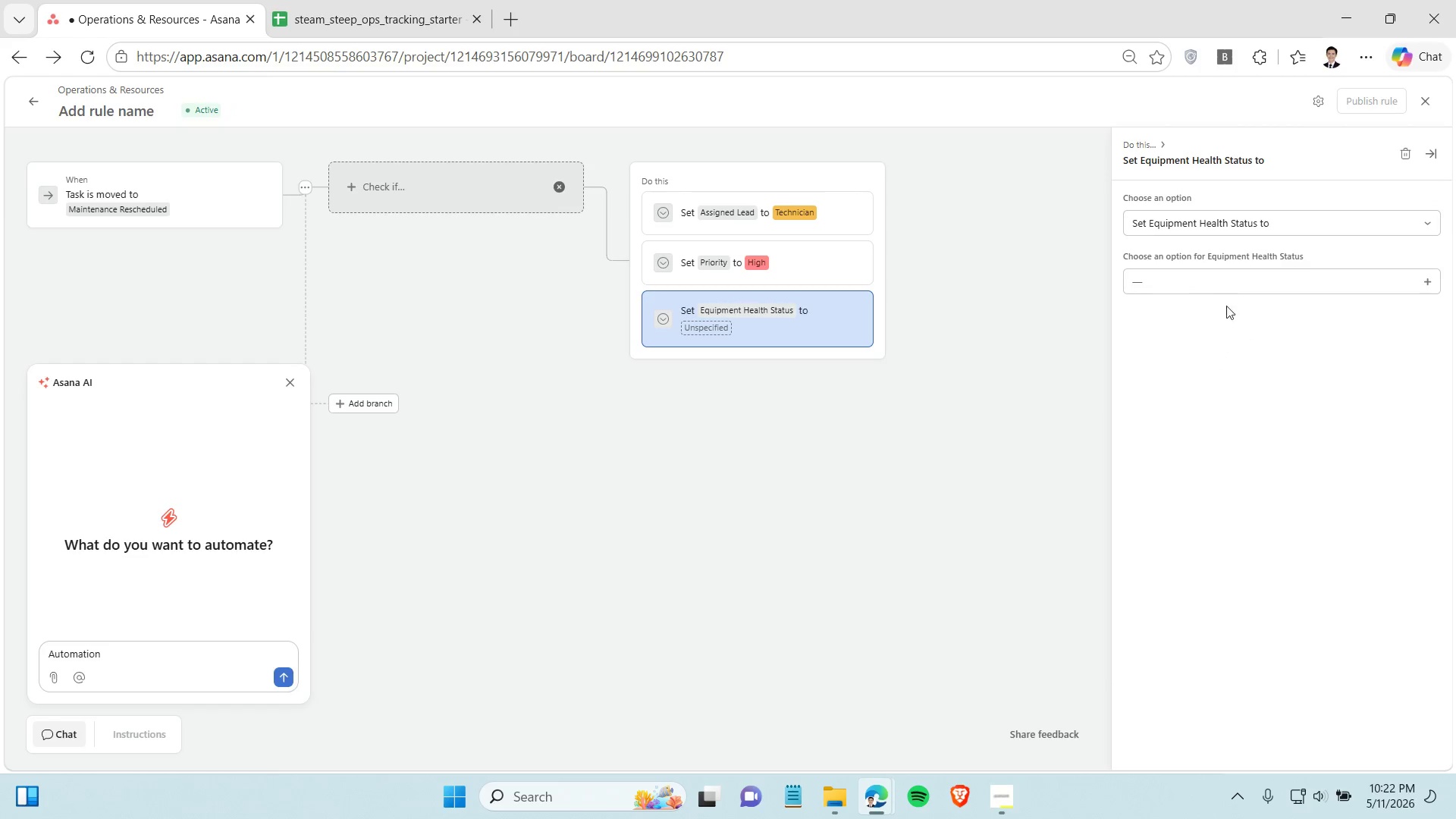 
left_click([1232, 281])
 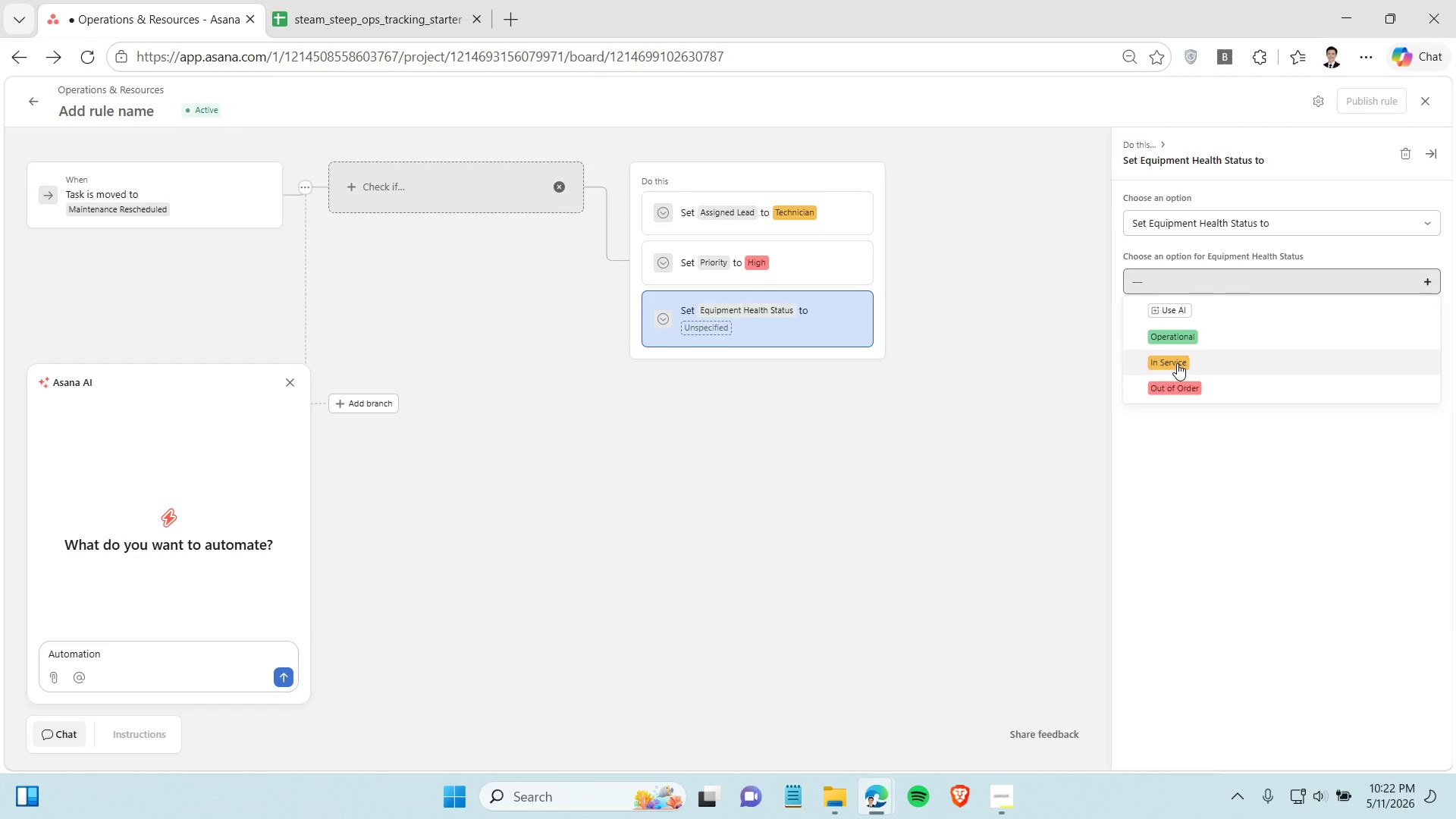 
left_click([1177, 363])
 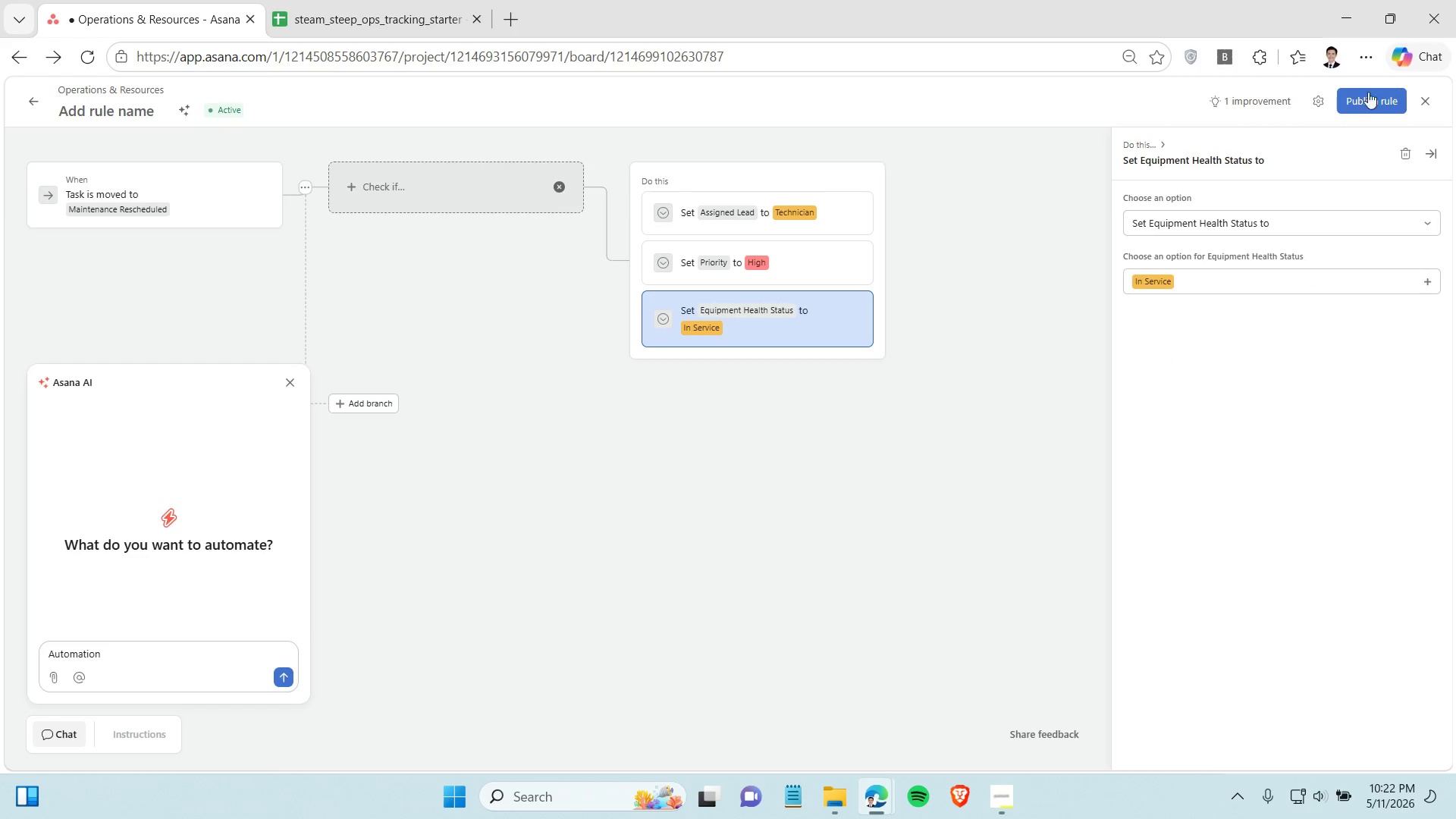 
left_click([1363, 95])
 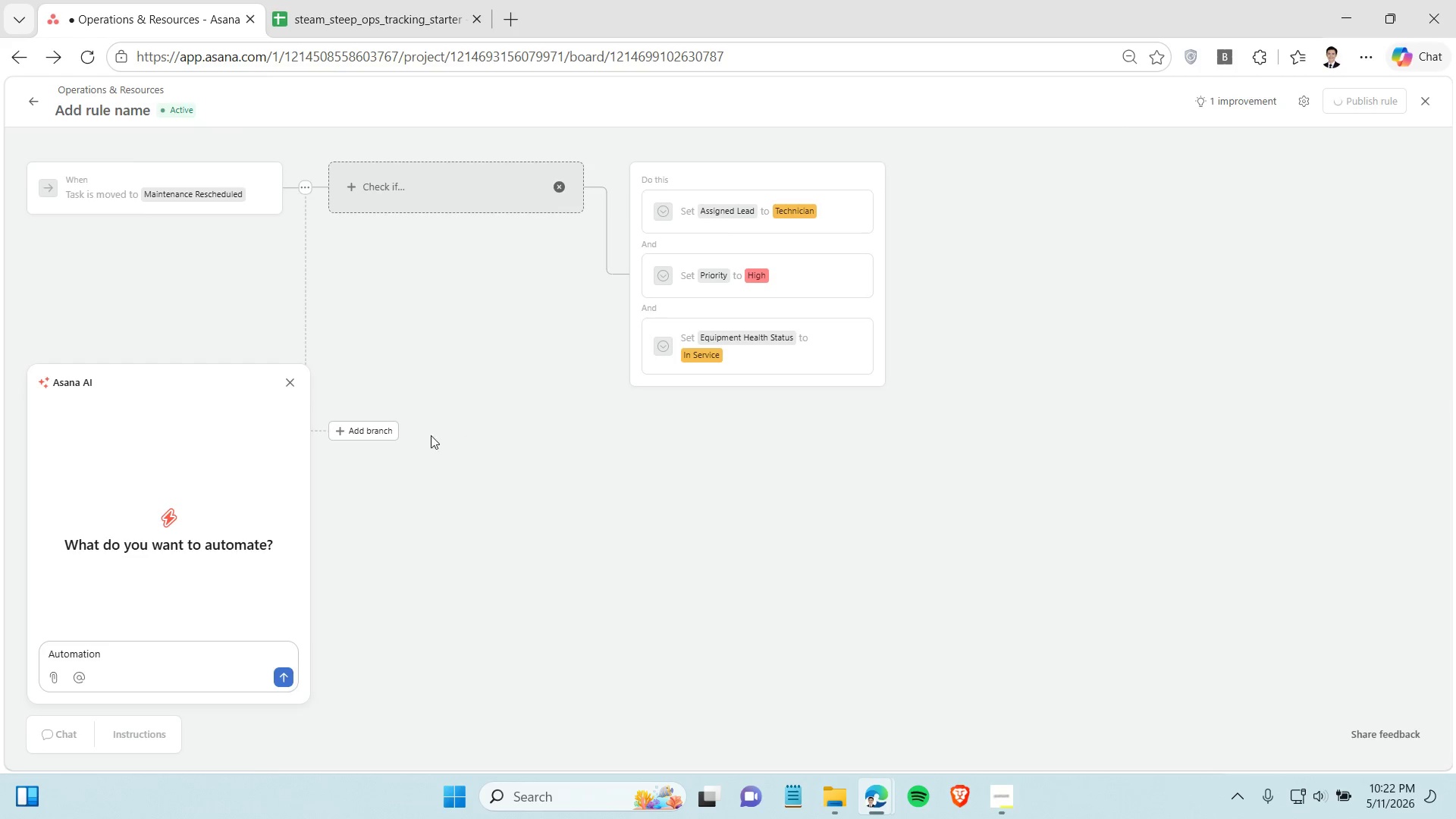 
mouse_move([284, 375])
 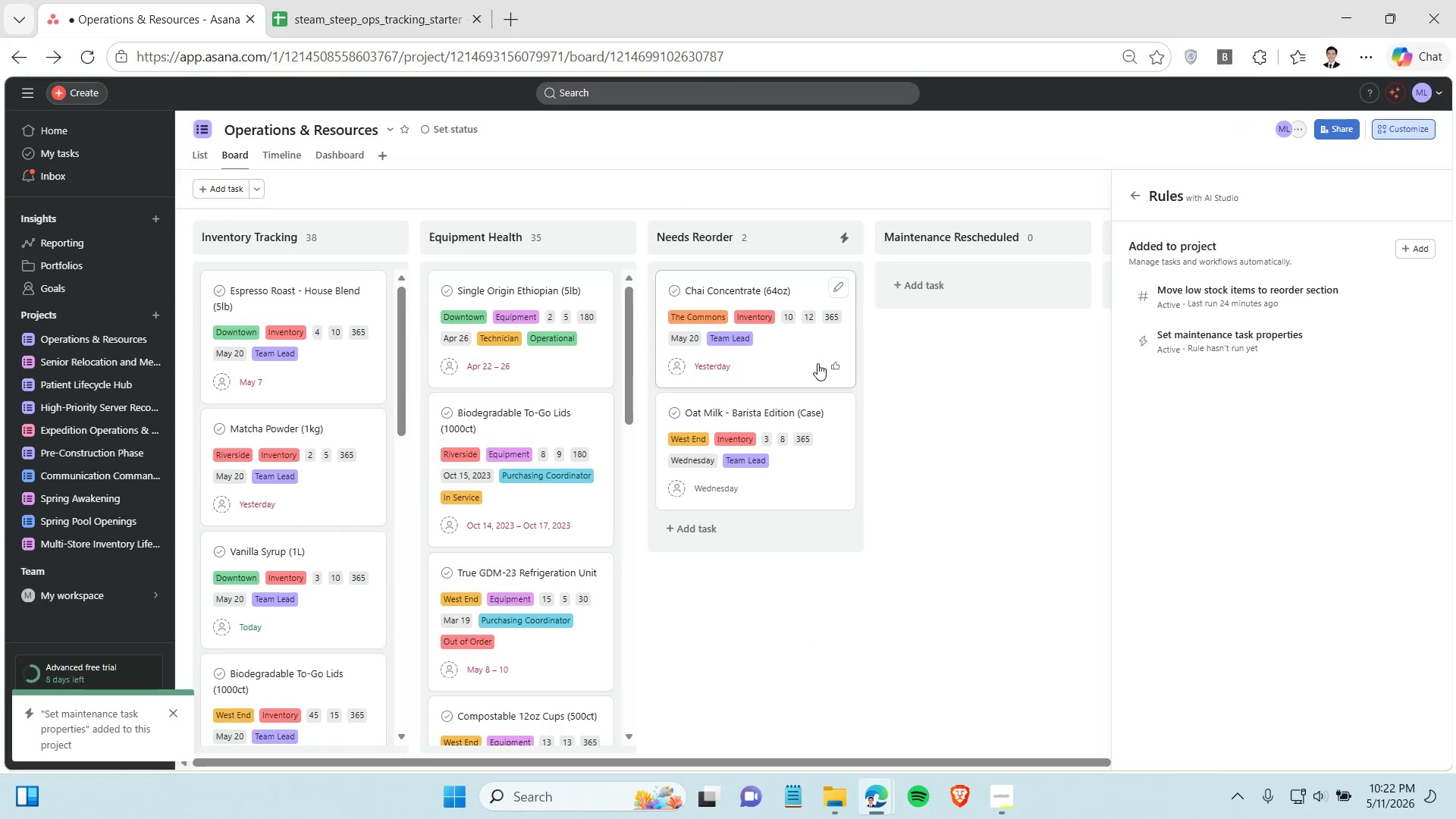 
left_click_drag(start_coordinate=[779, 359], to_coordinate=[1004, 297])
 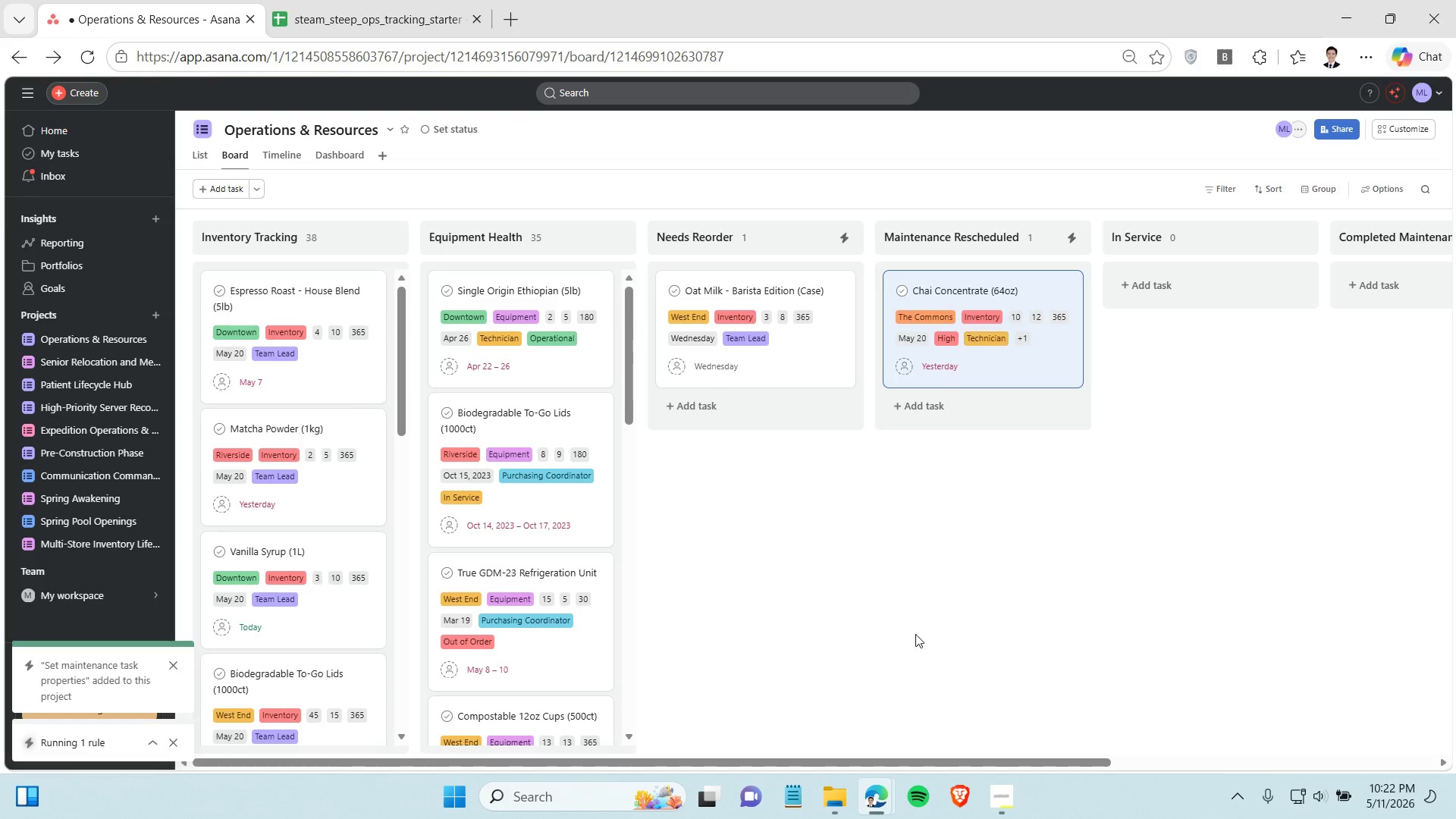 
left_click_drag(start_coordinate=[893, 761], to_coordinate=[381, 703])
 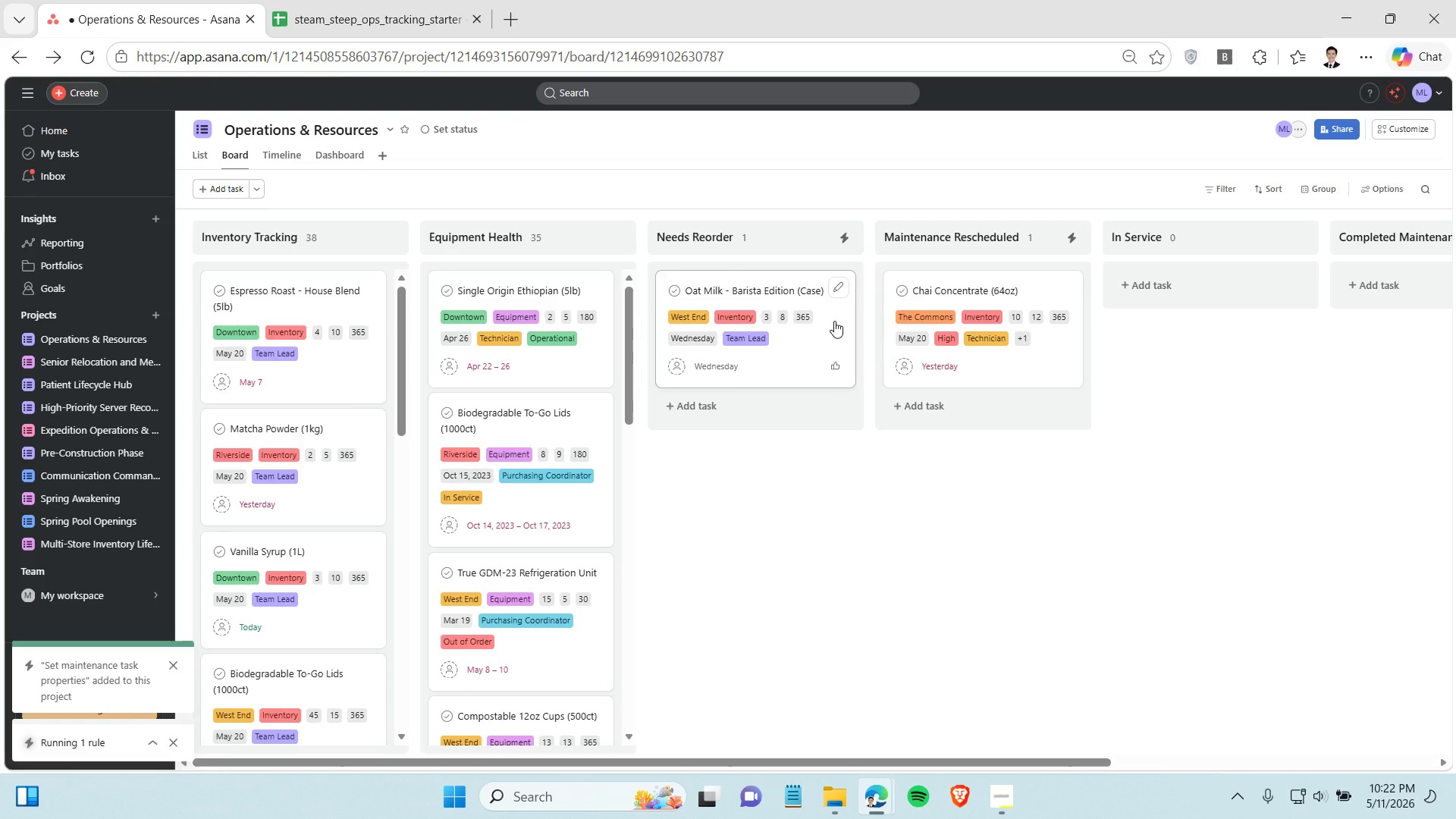 
wait(6.23)
 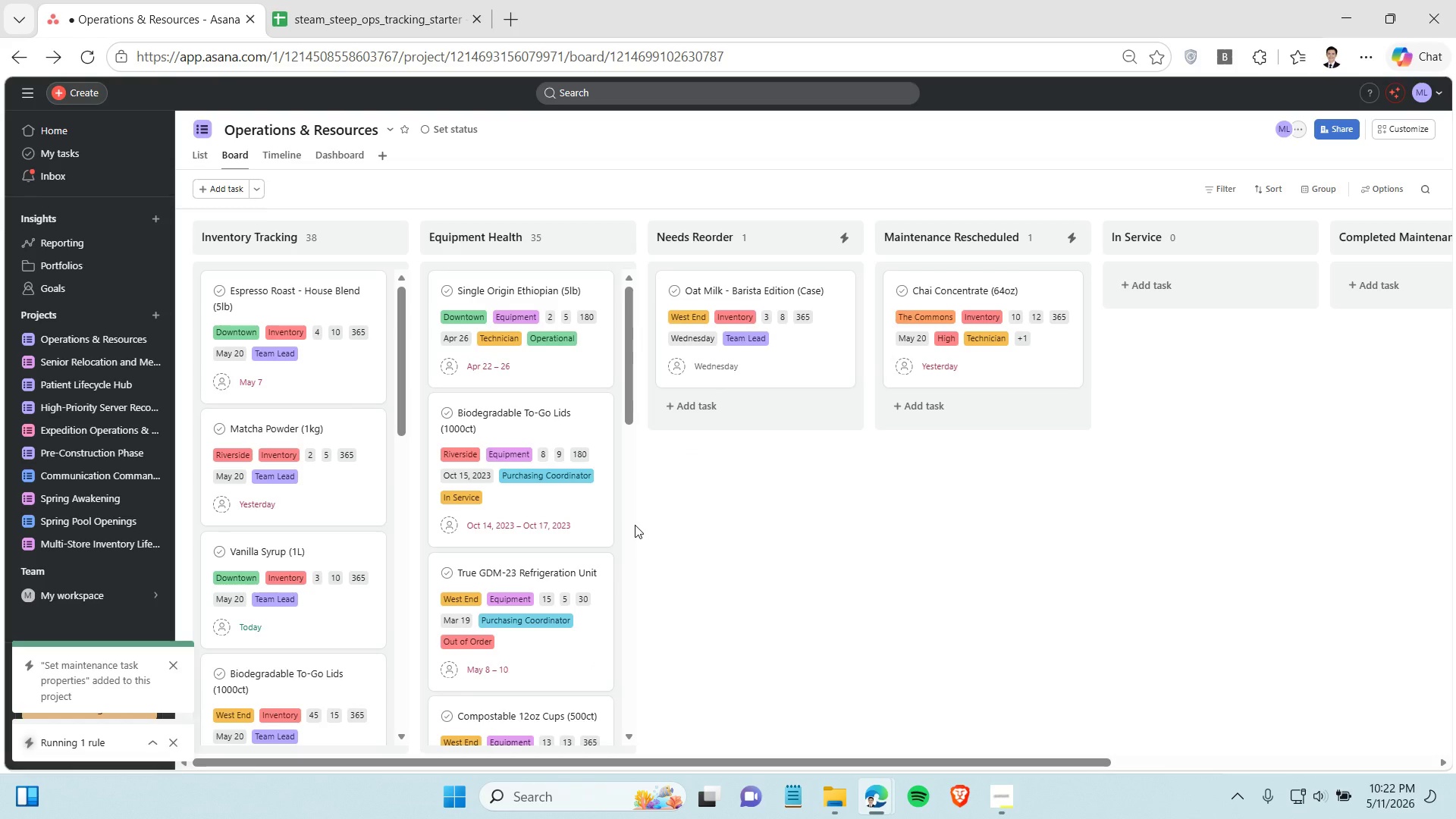 
left_click_drag(start_coordinate=[834, 321], to_coordinate=[326, 318])
 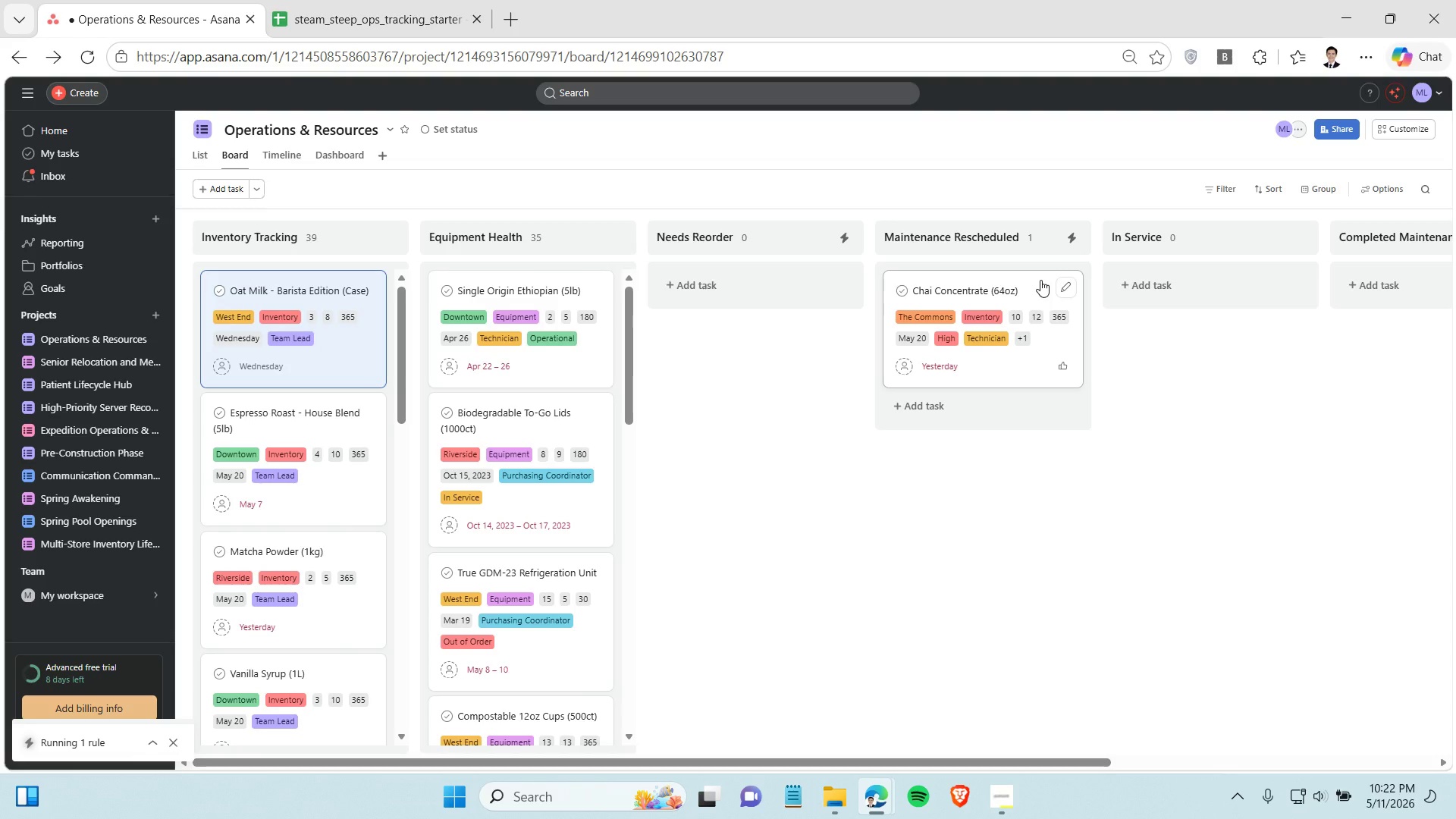 
left_click_drag(start_coordinate=[1040, 280], to_coordinate=[340, 279])
 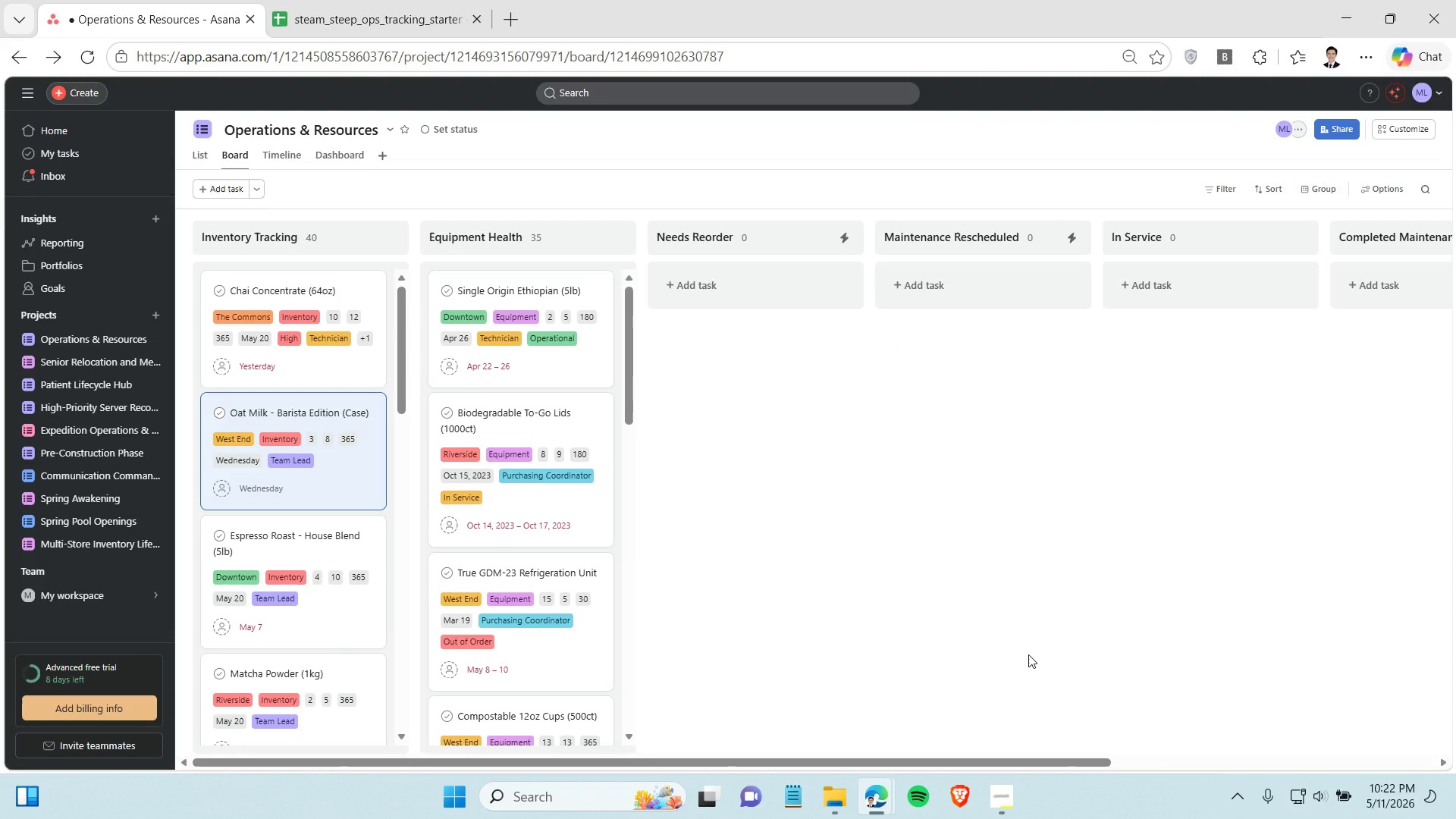 
key(Alt+Meta+R)
 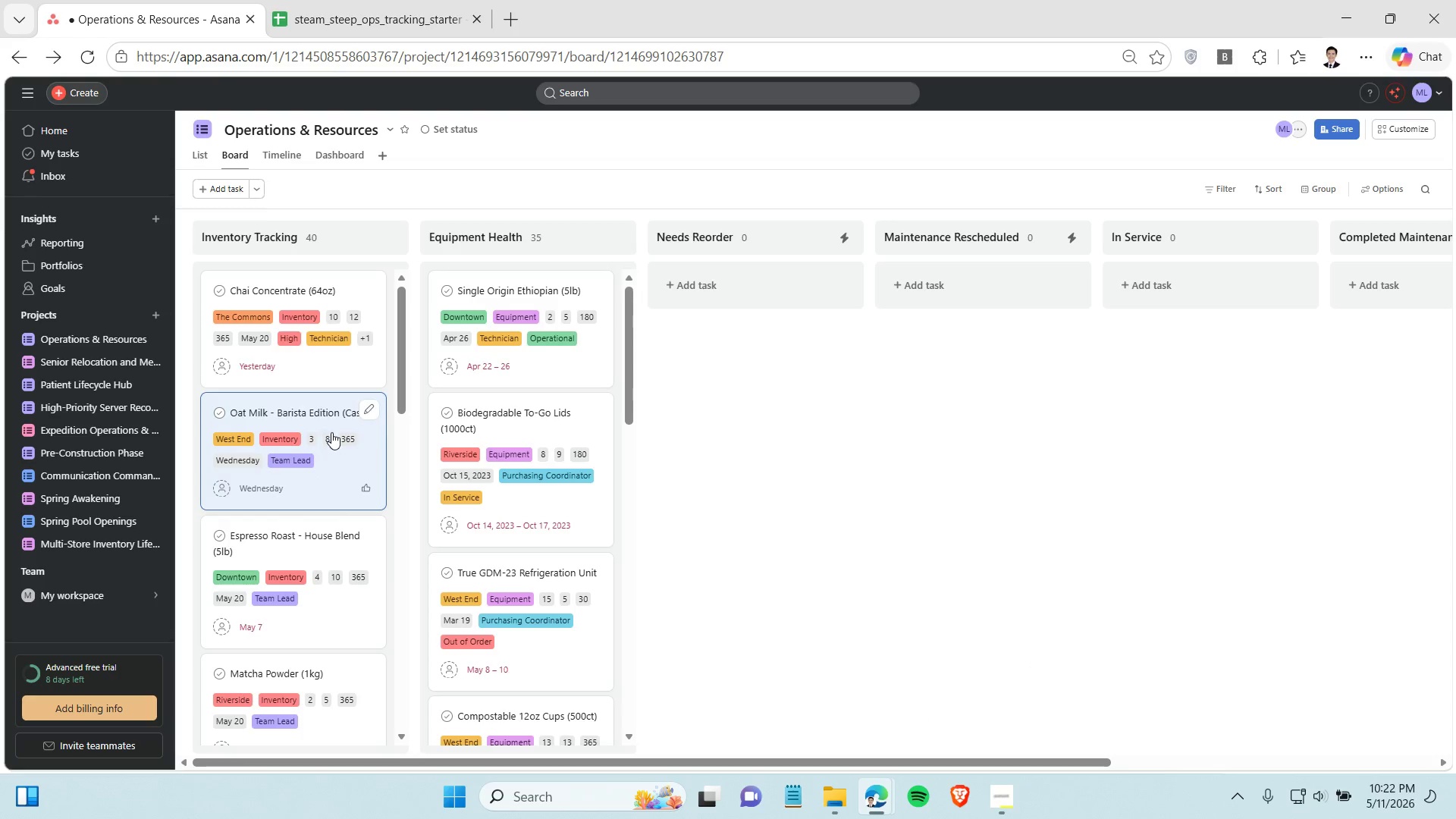 
wait(5.31)
 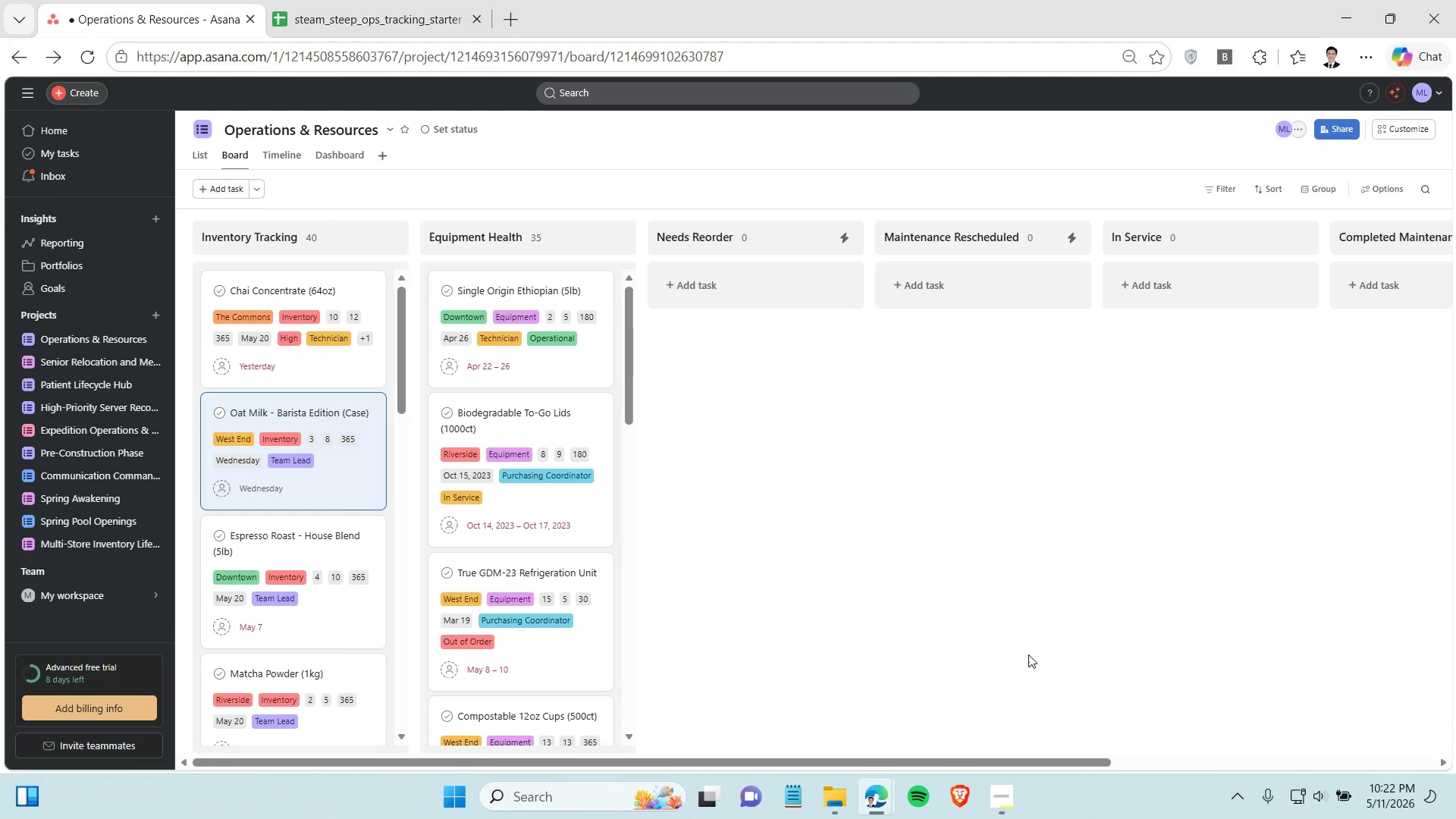 
scroll: coordinate [498, 469], scroll_direction: up, amount: 8.0
 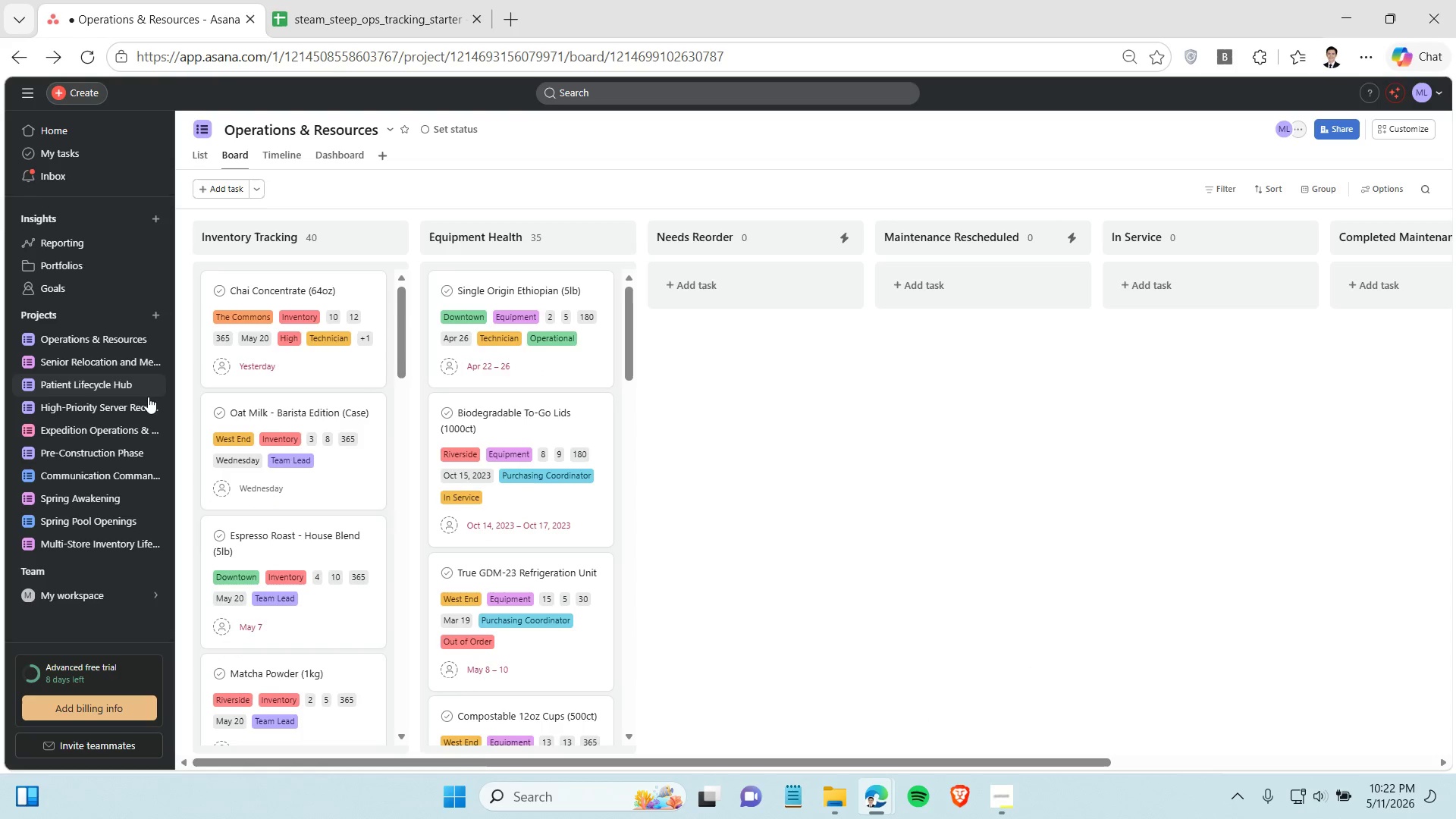 
scroll: coordinate [334, 482], scroll_direction: down, amount: 8.0
 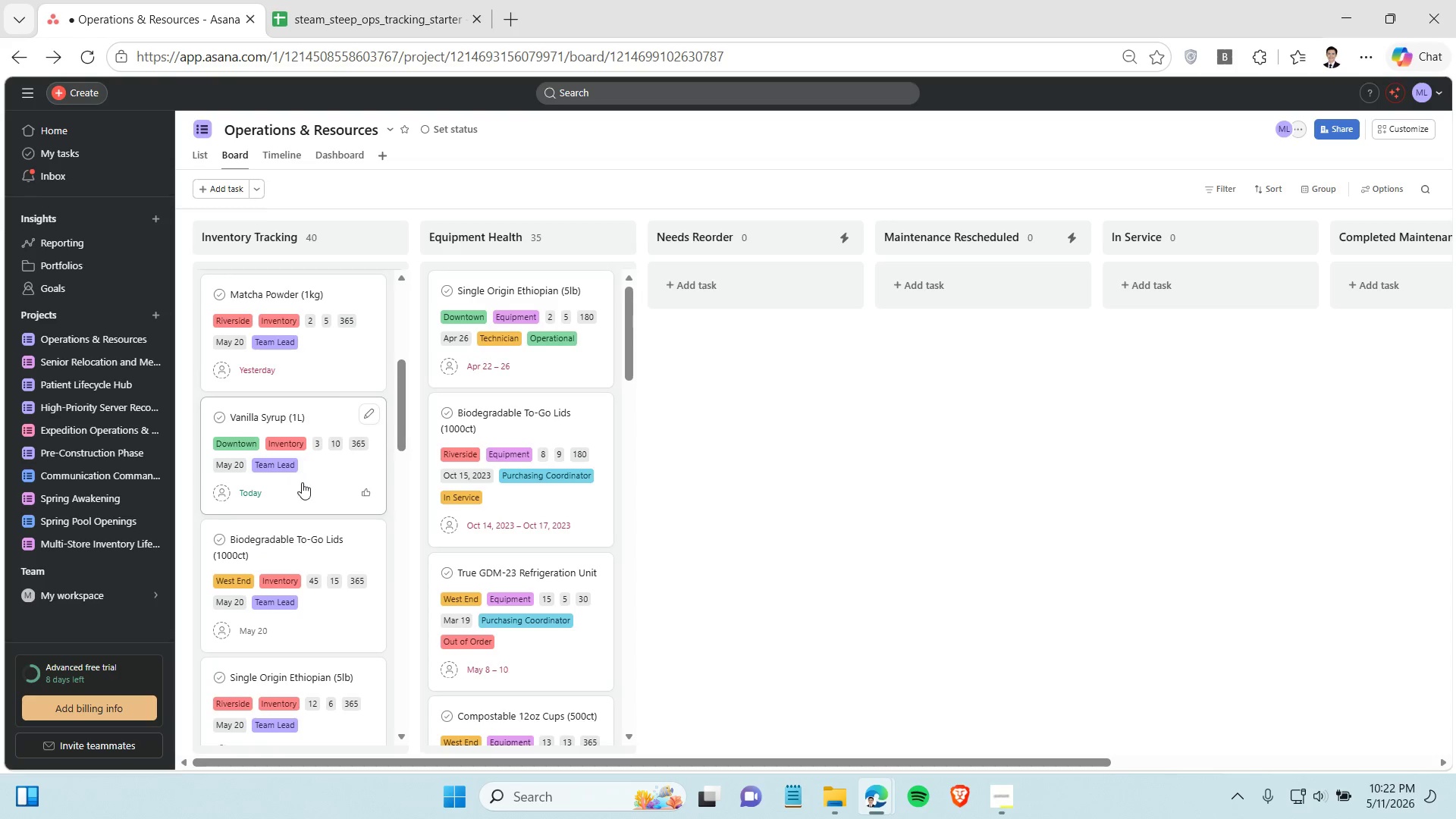 
left_click([325, 477])
 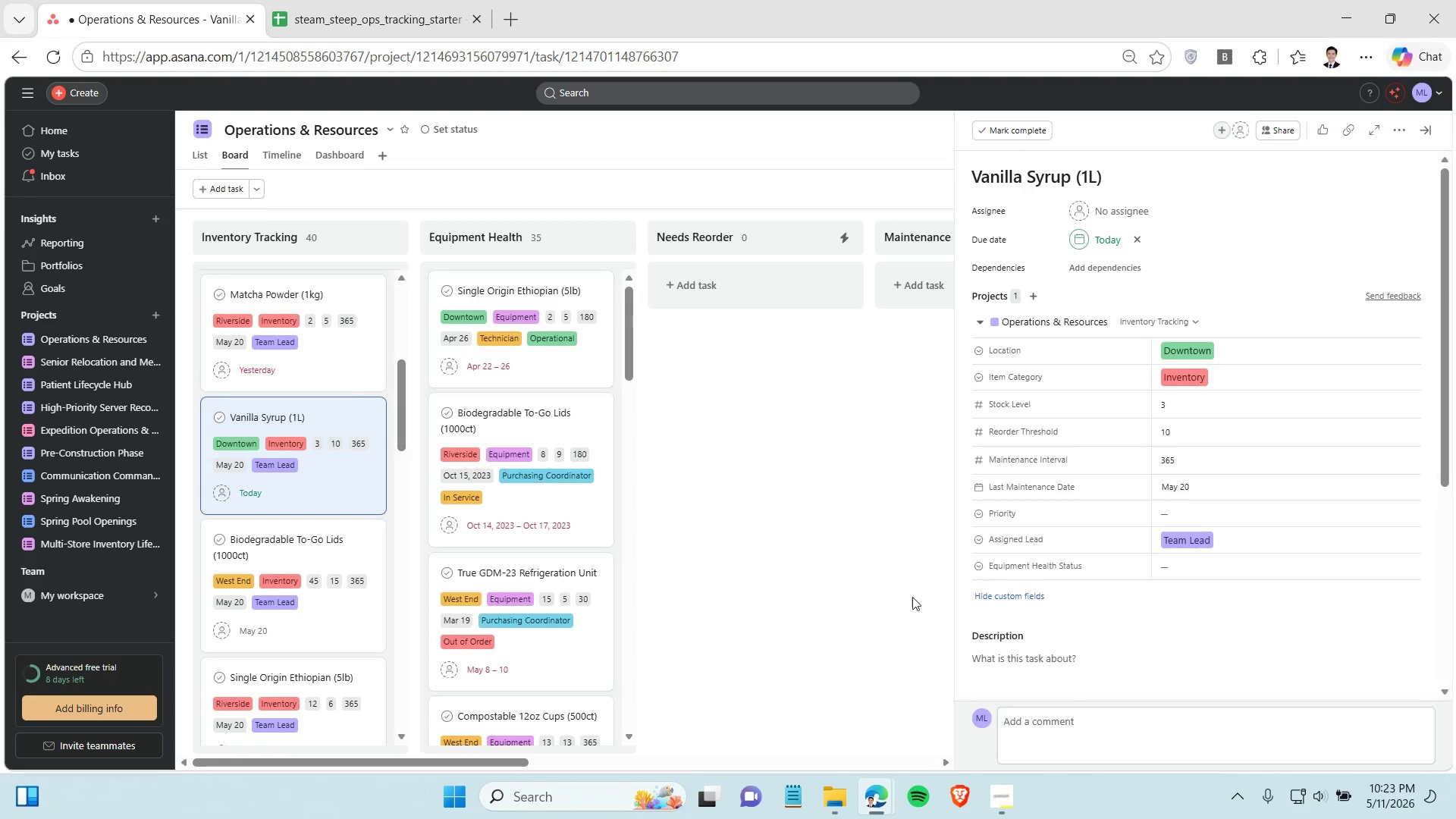 
left_click([815, 549])
 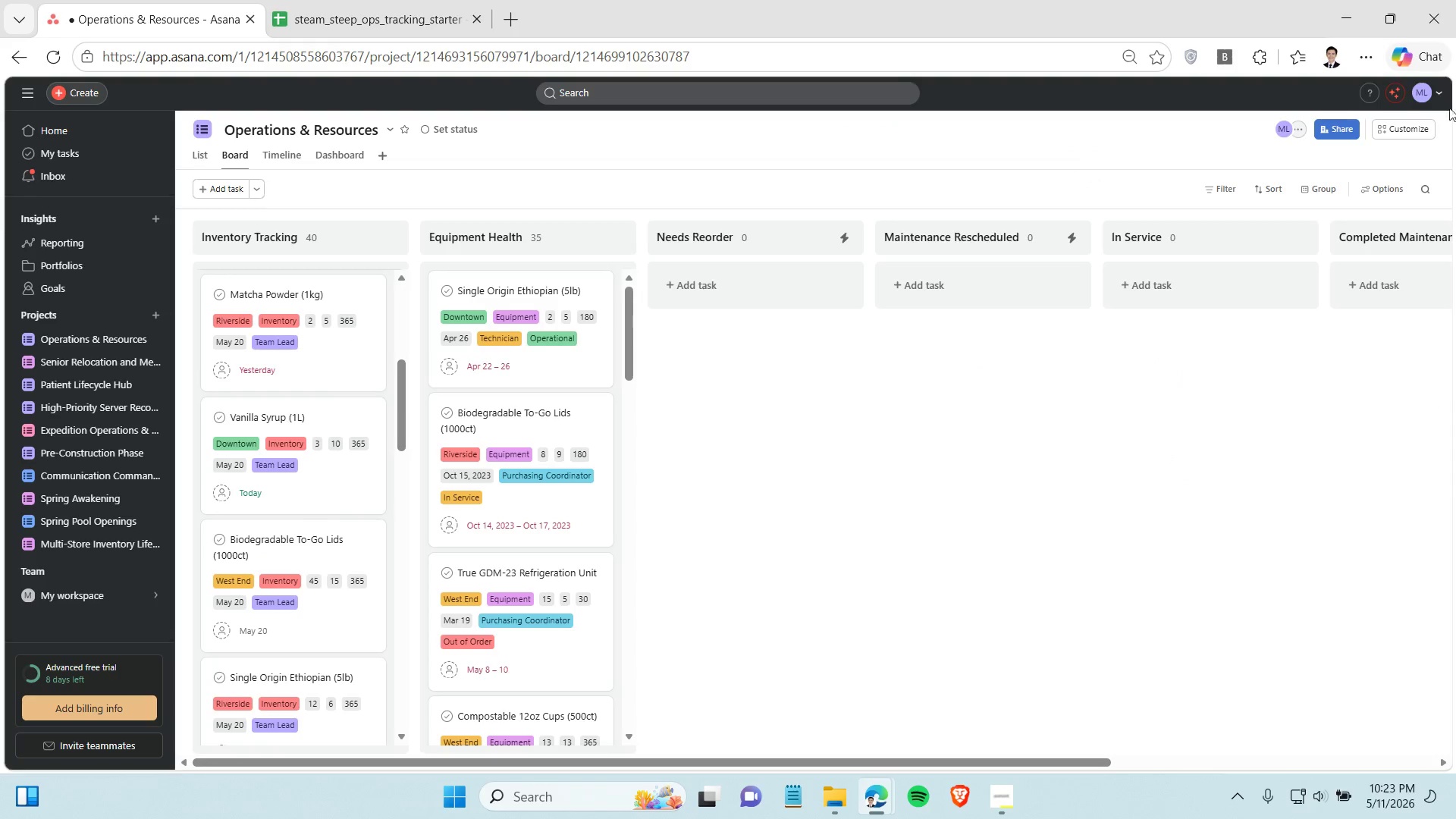 
left_click([1429, 130])
 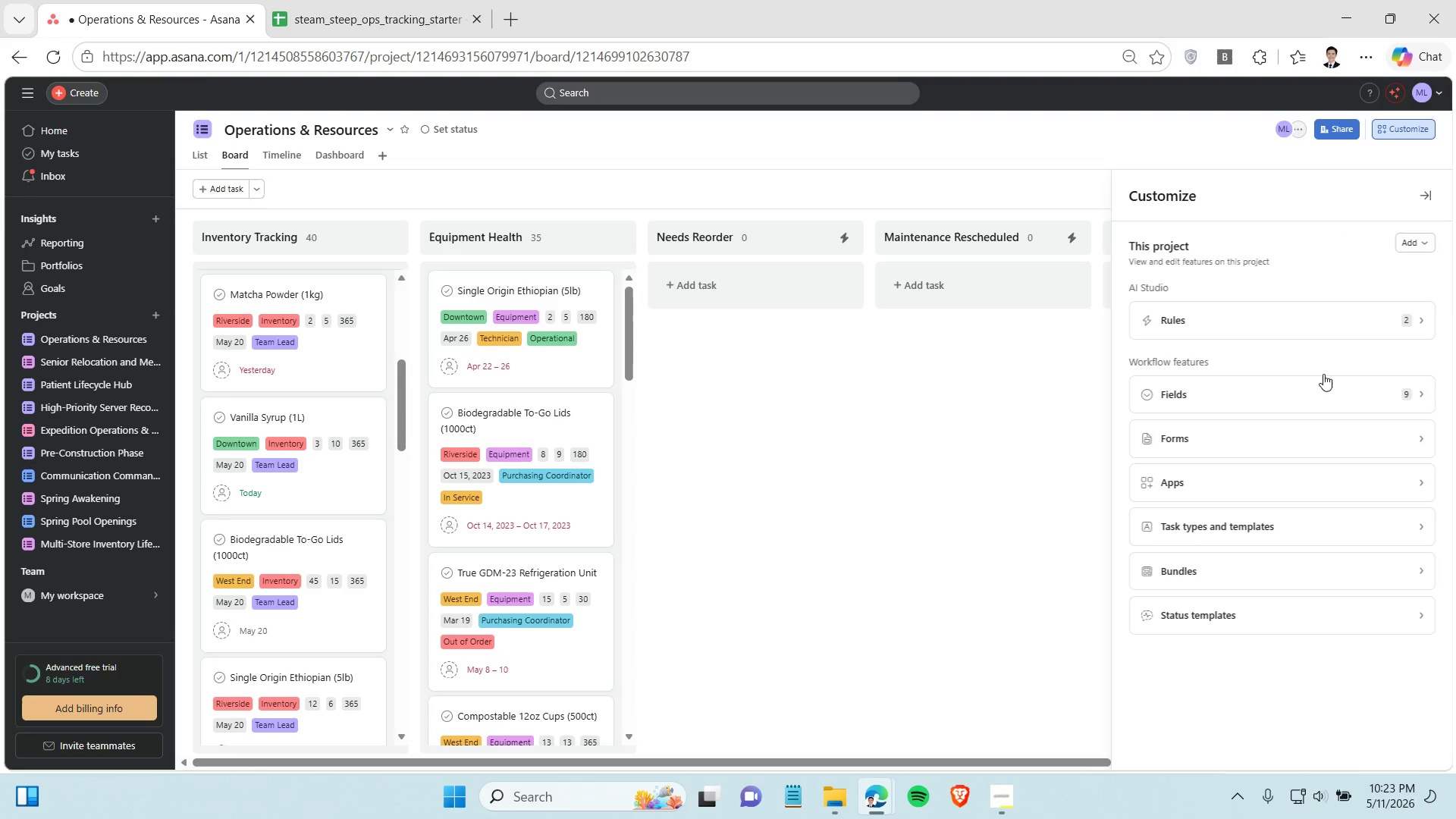 
left_click([1320, 395])
 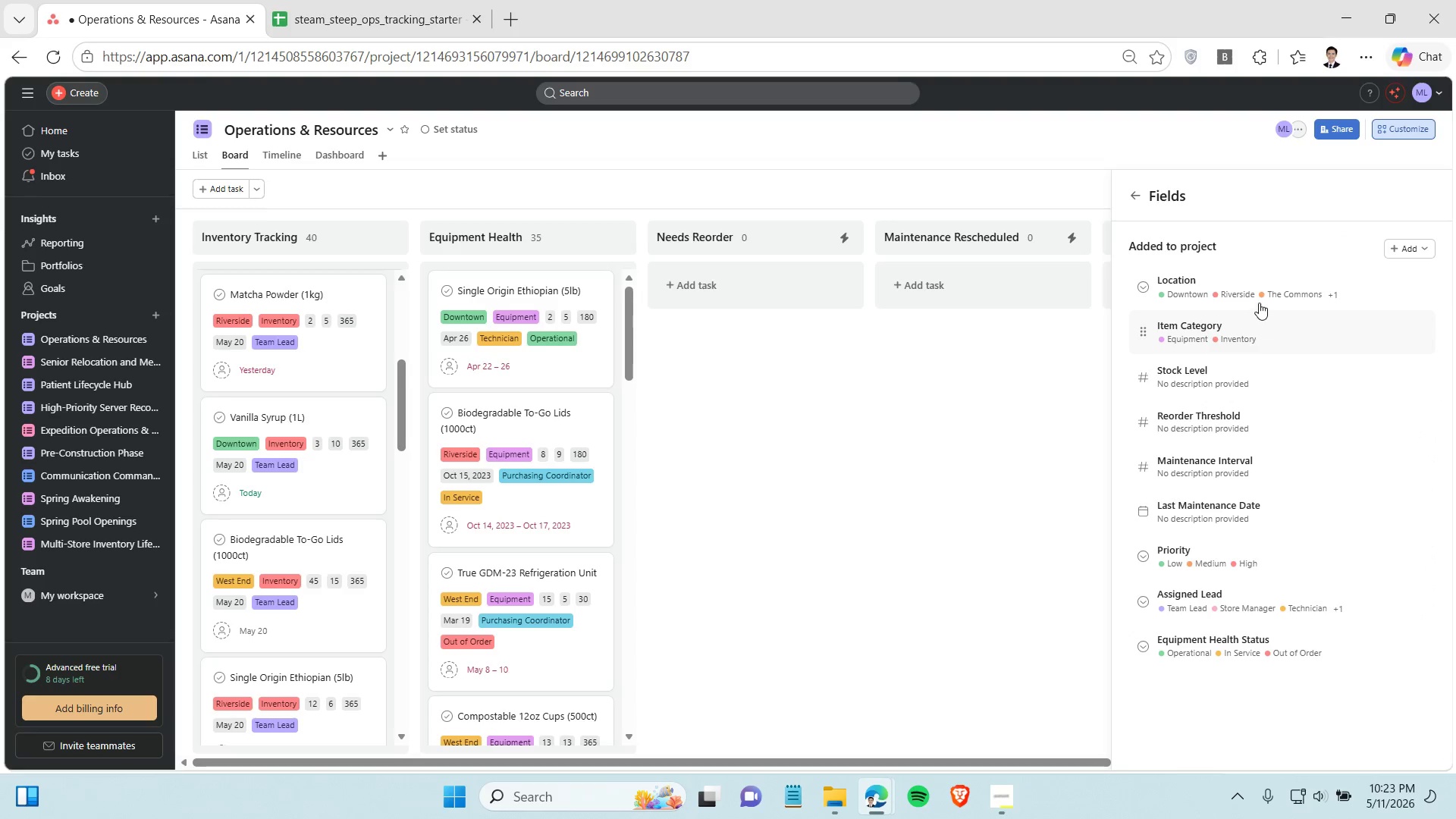 
left_click([1256, 290])
 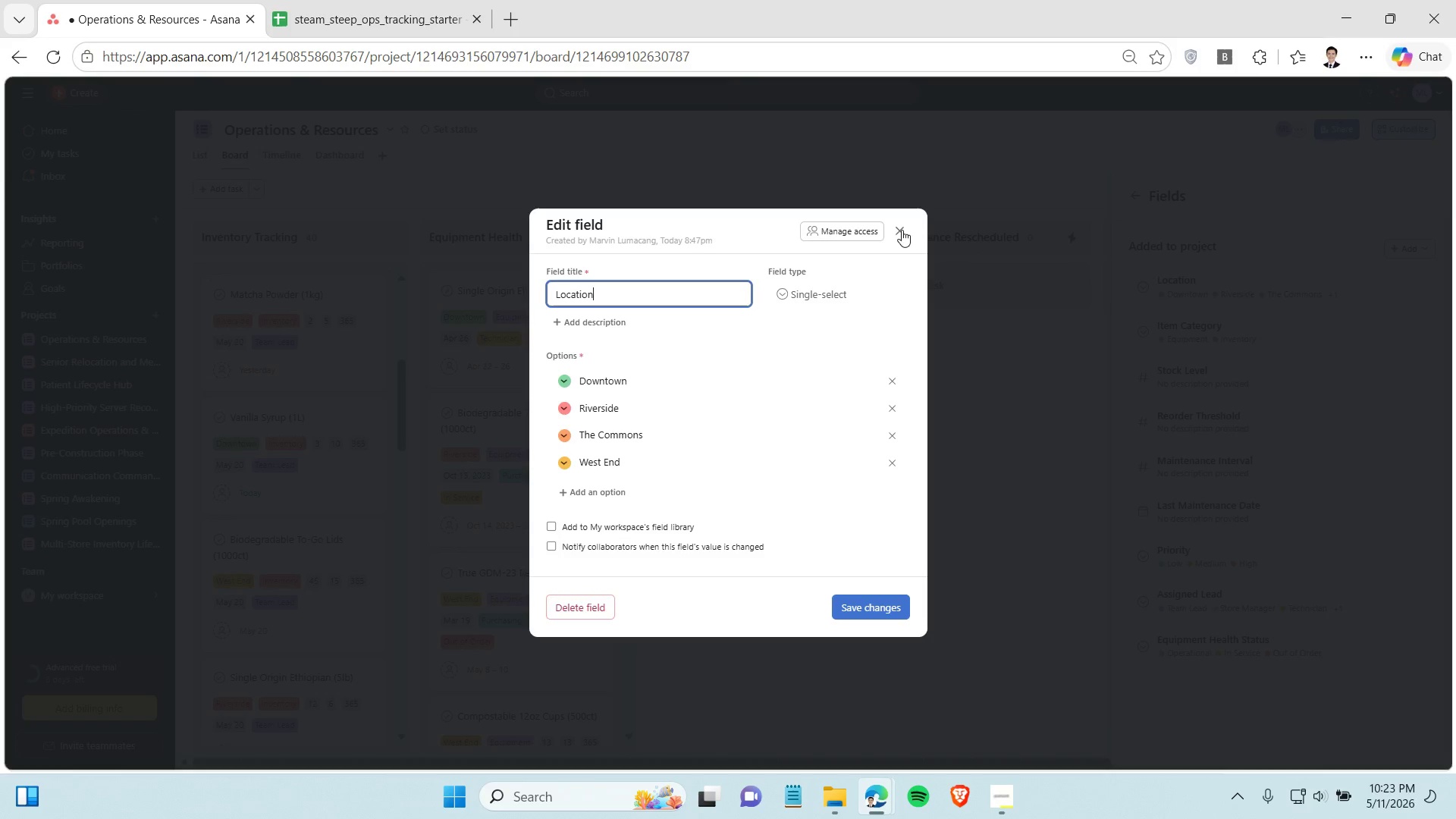 
left_click([894, 228])
 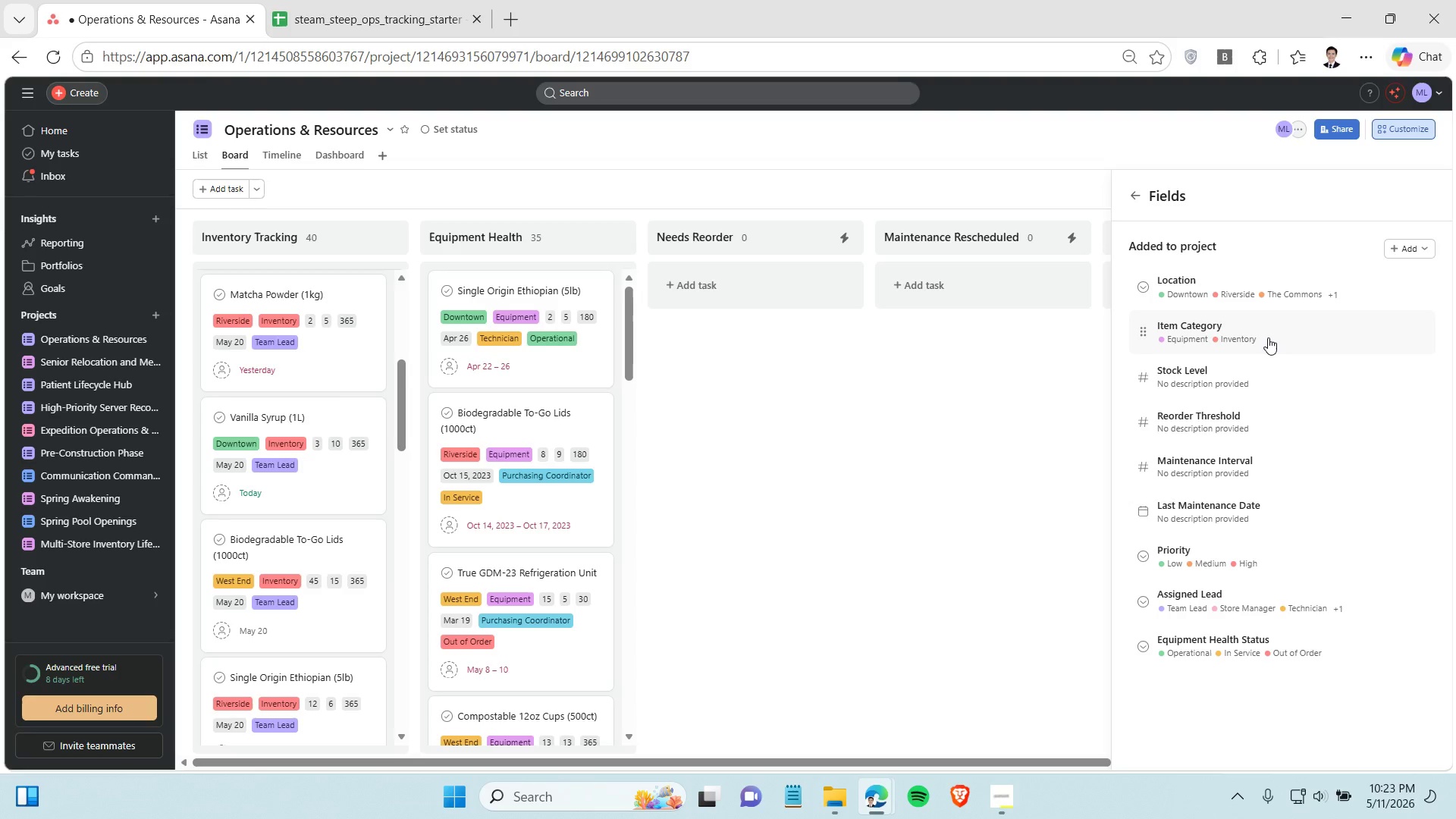 
left_click([1268, 337])
 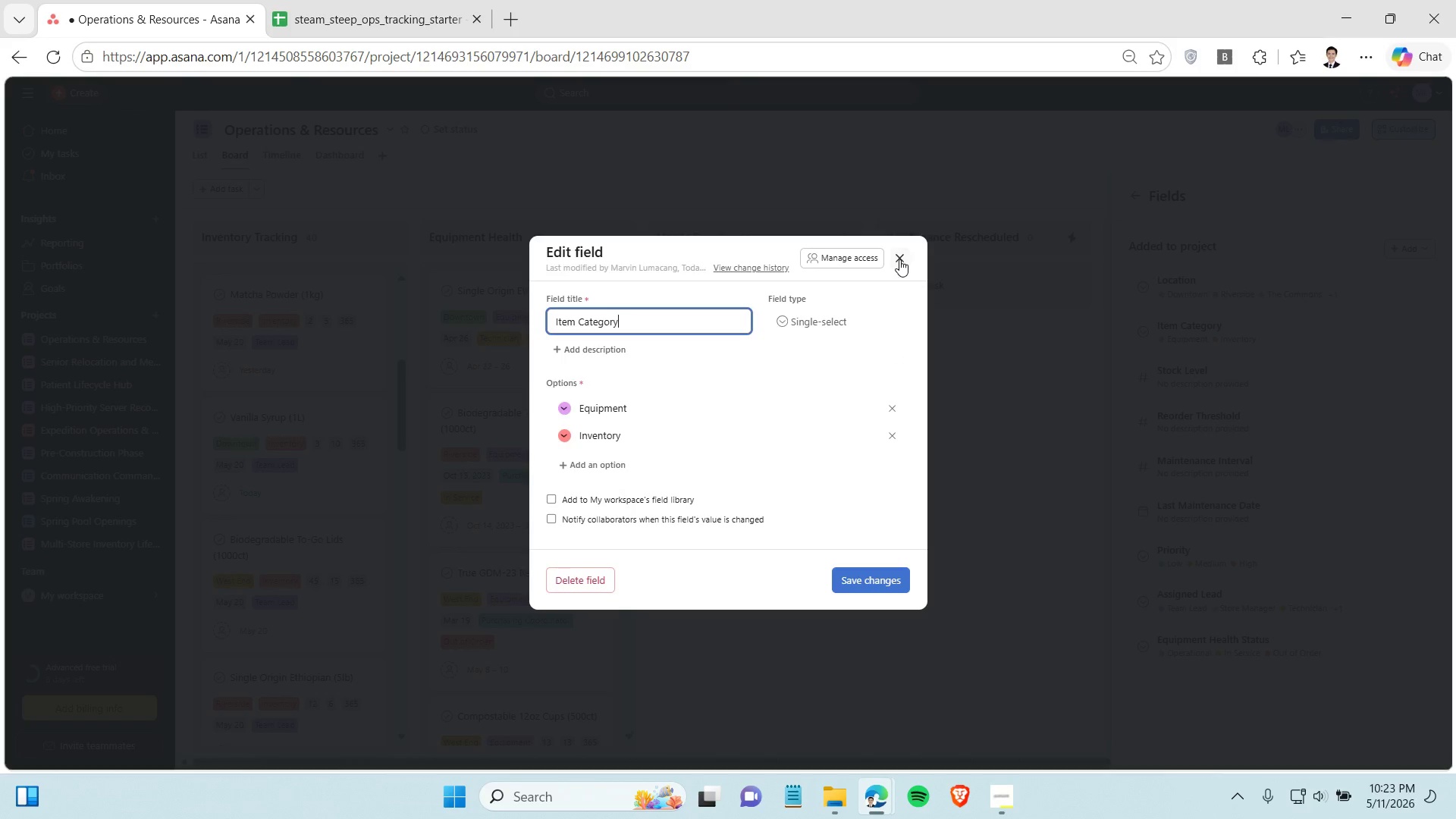 
left_click([899, 259])
 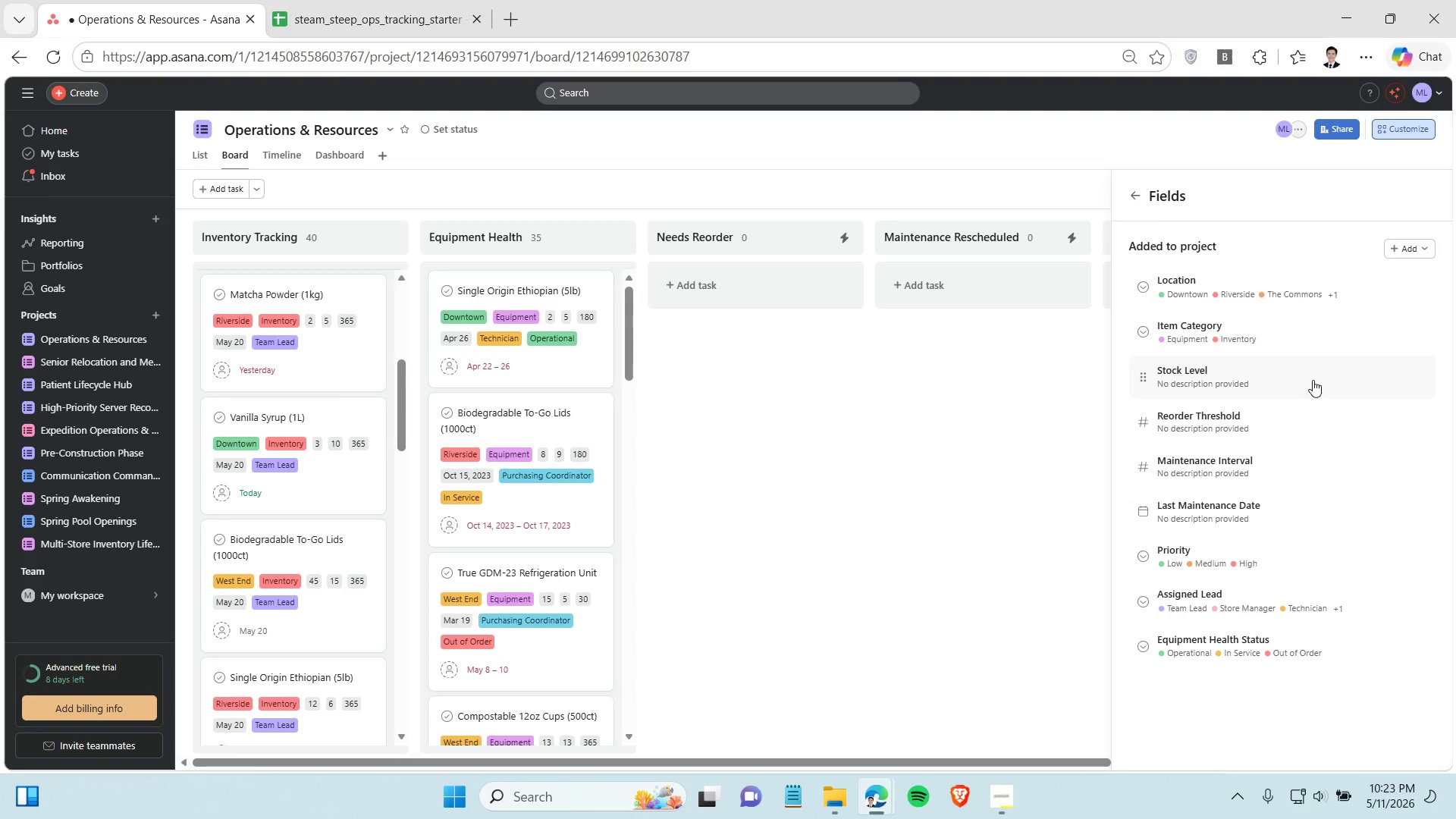 
left_click([1313, 380])
 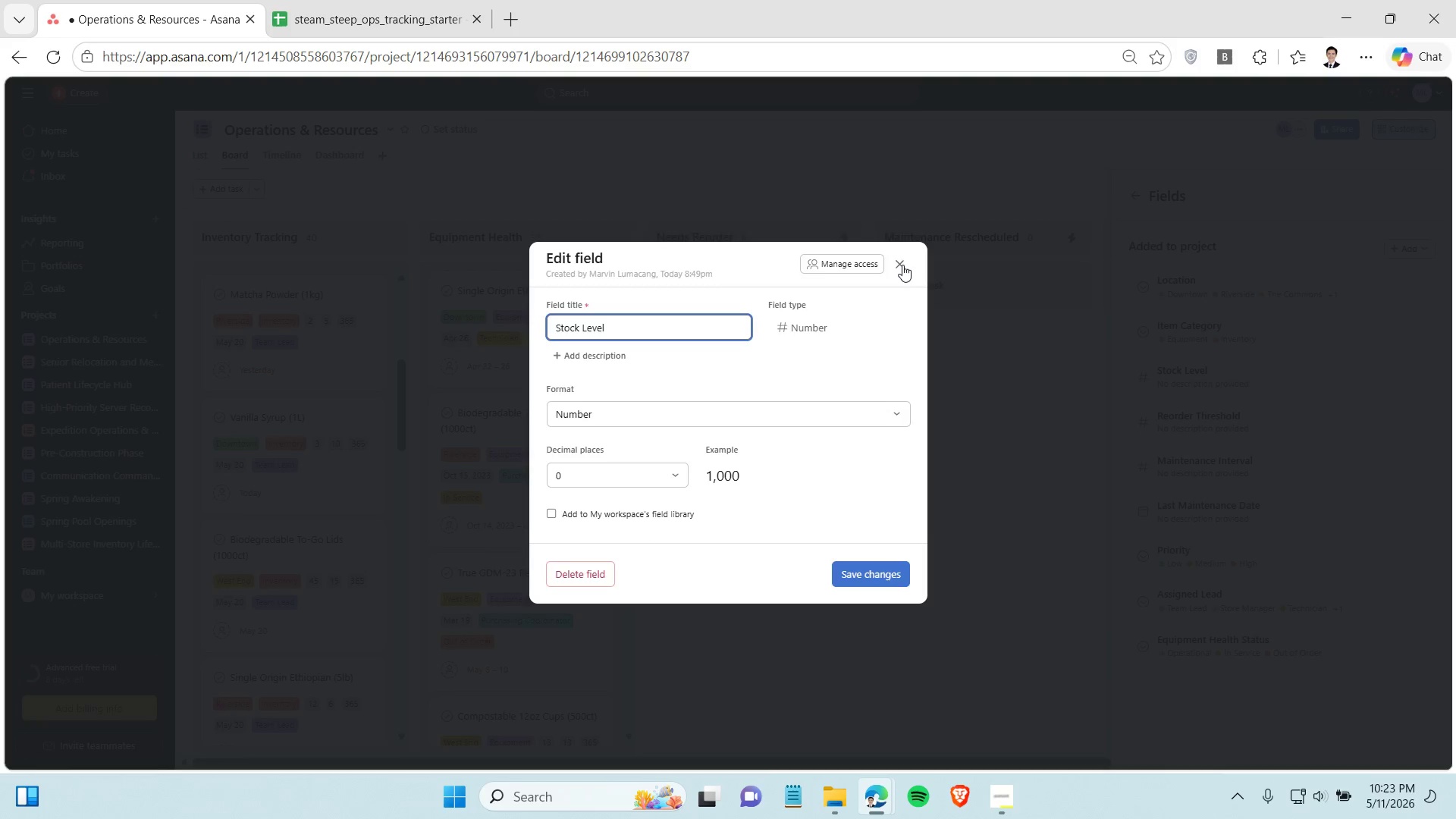 
left_click([900, 265])
 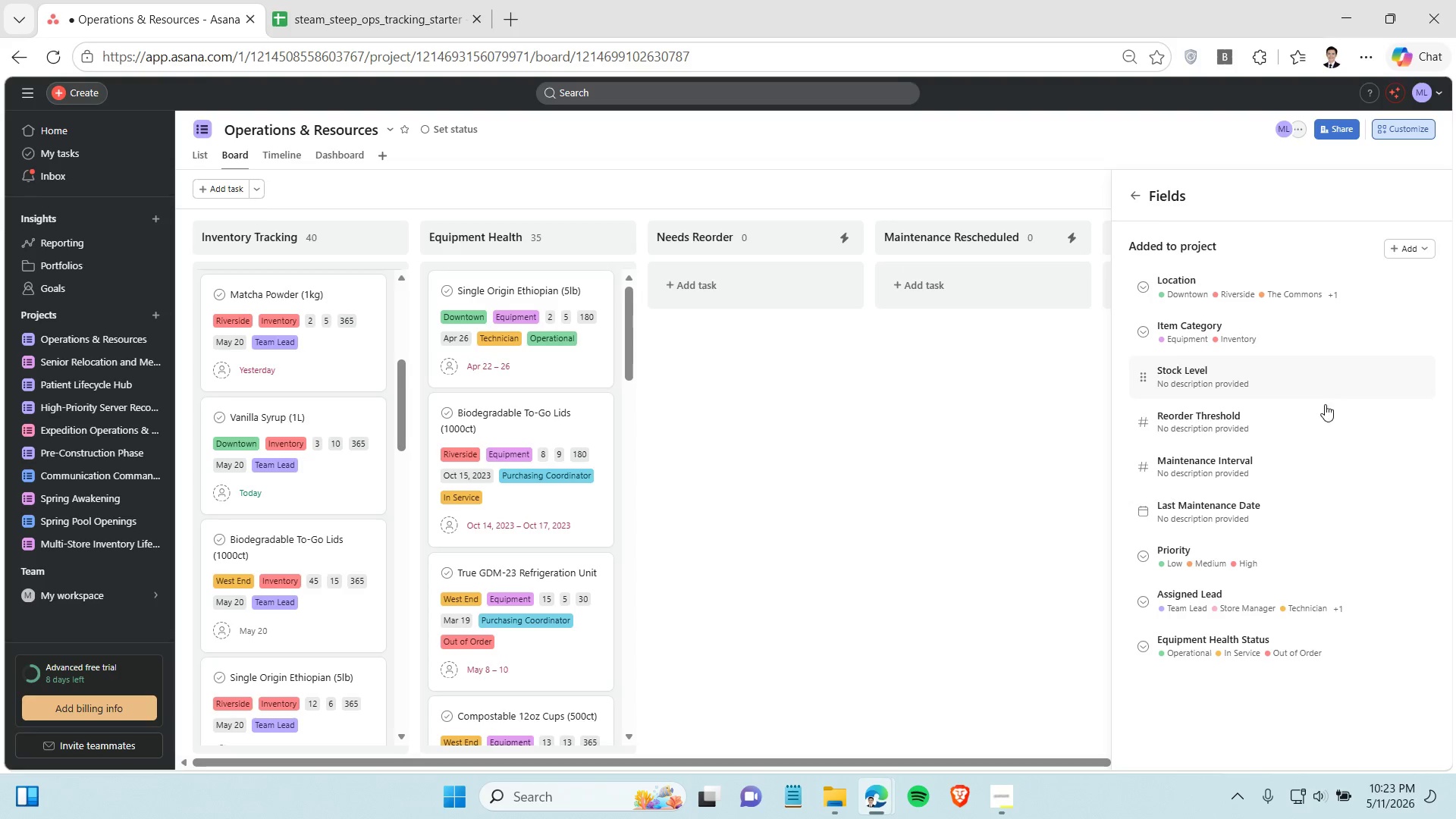 
left_click([1327, 421])
 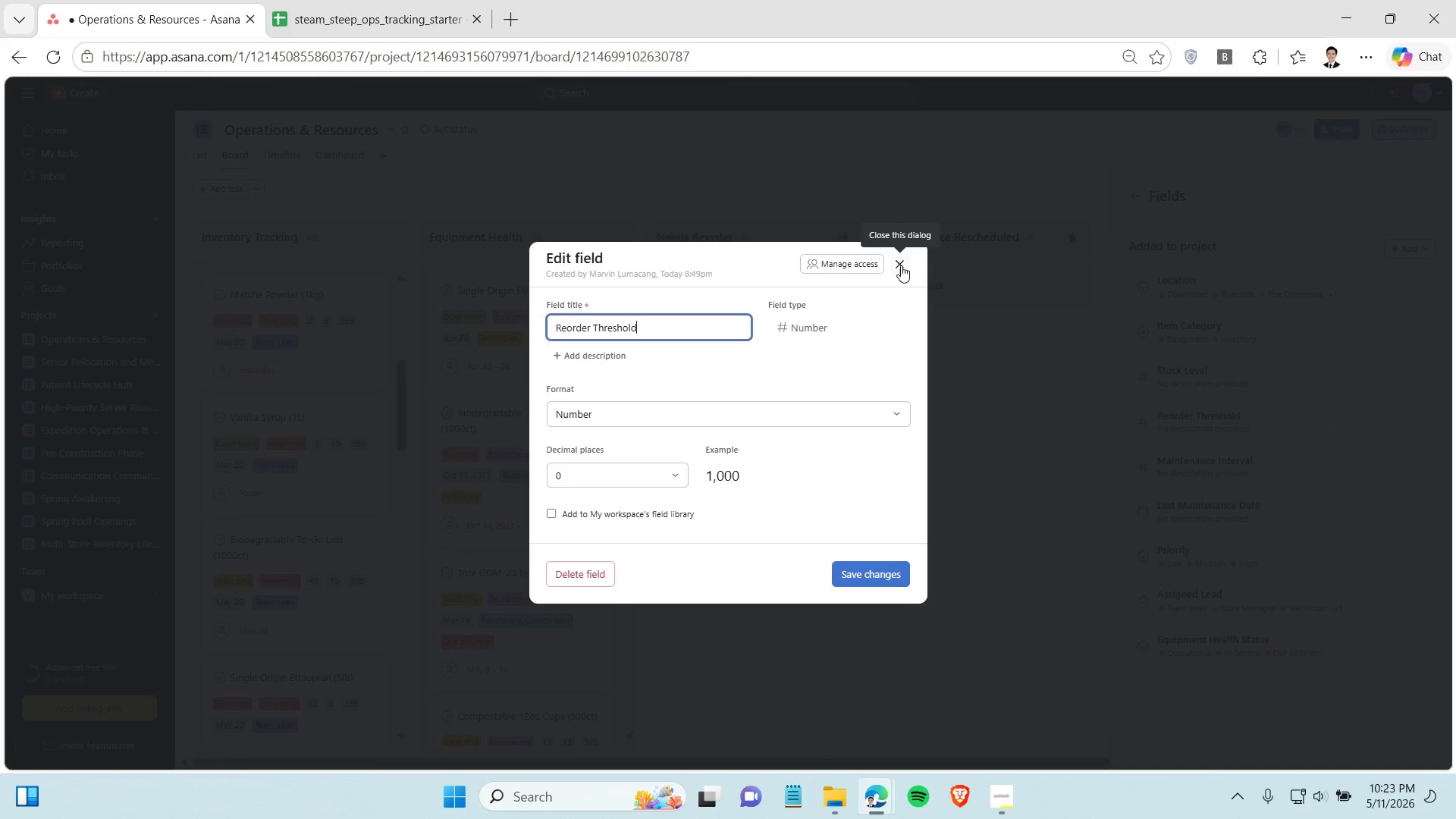 
left_click([901, 265])
 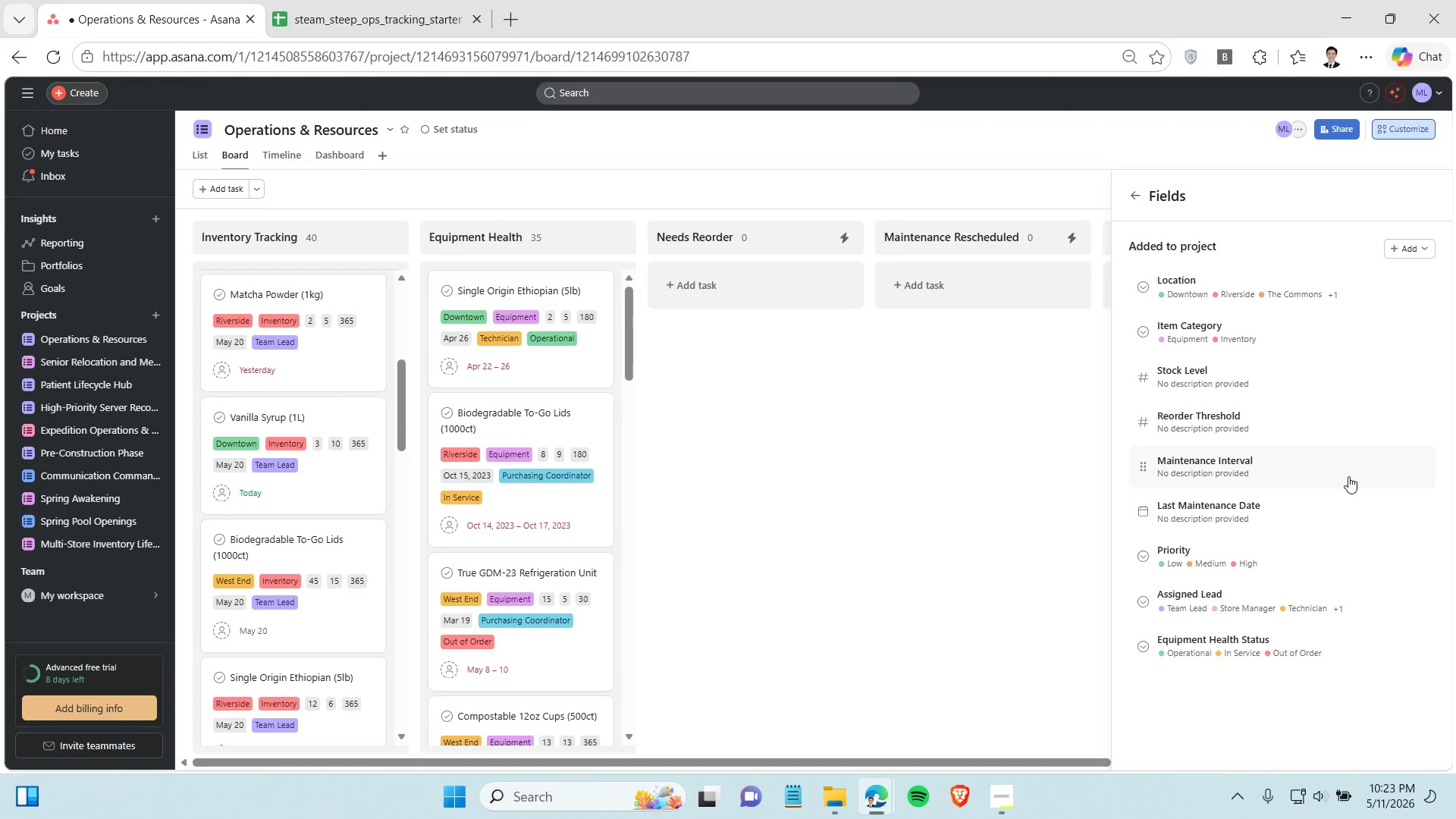 
left_click([1348, 476])
 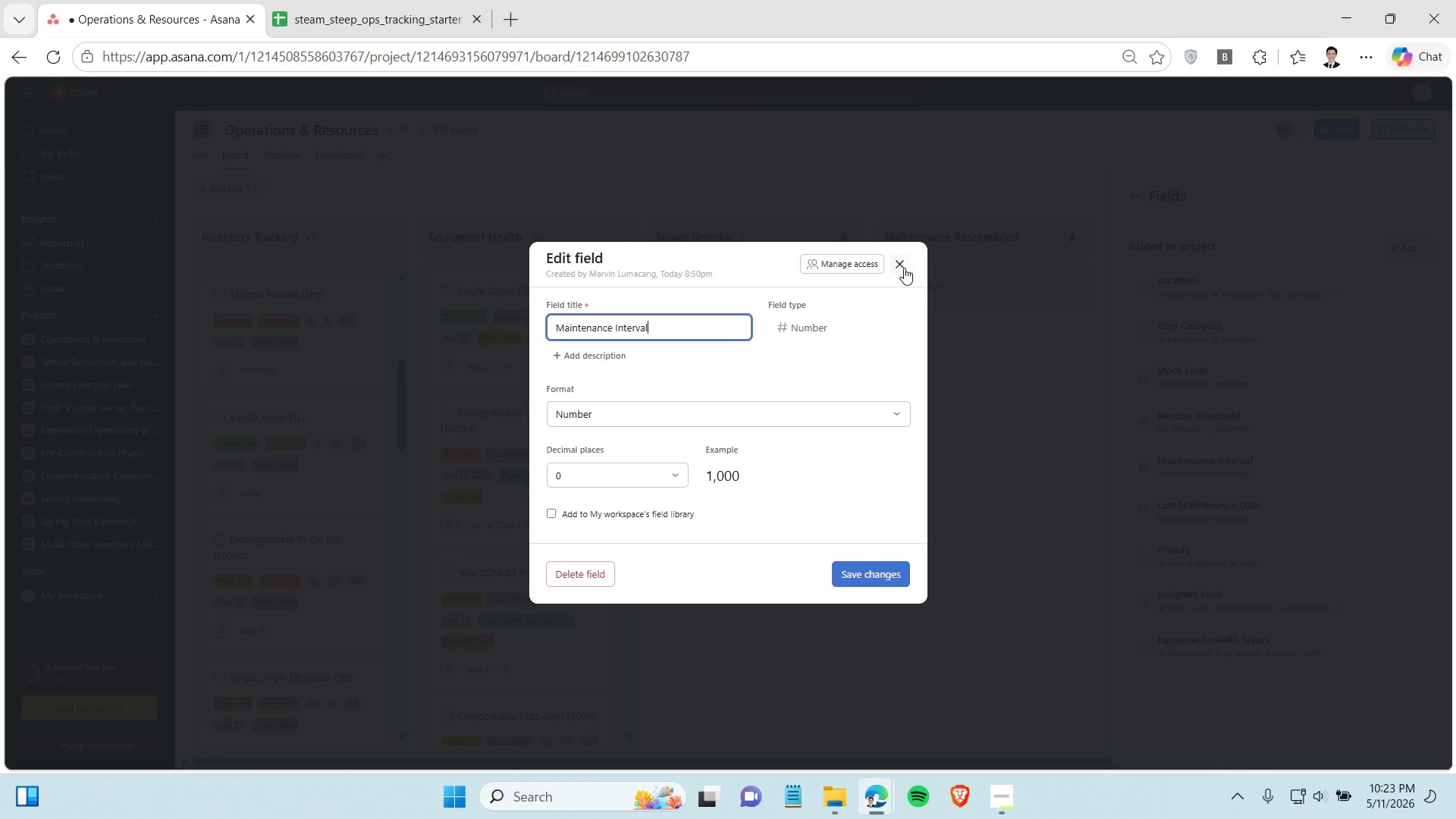 
left_click([904, 268])
 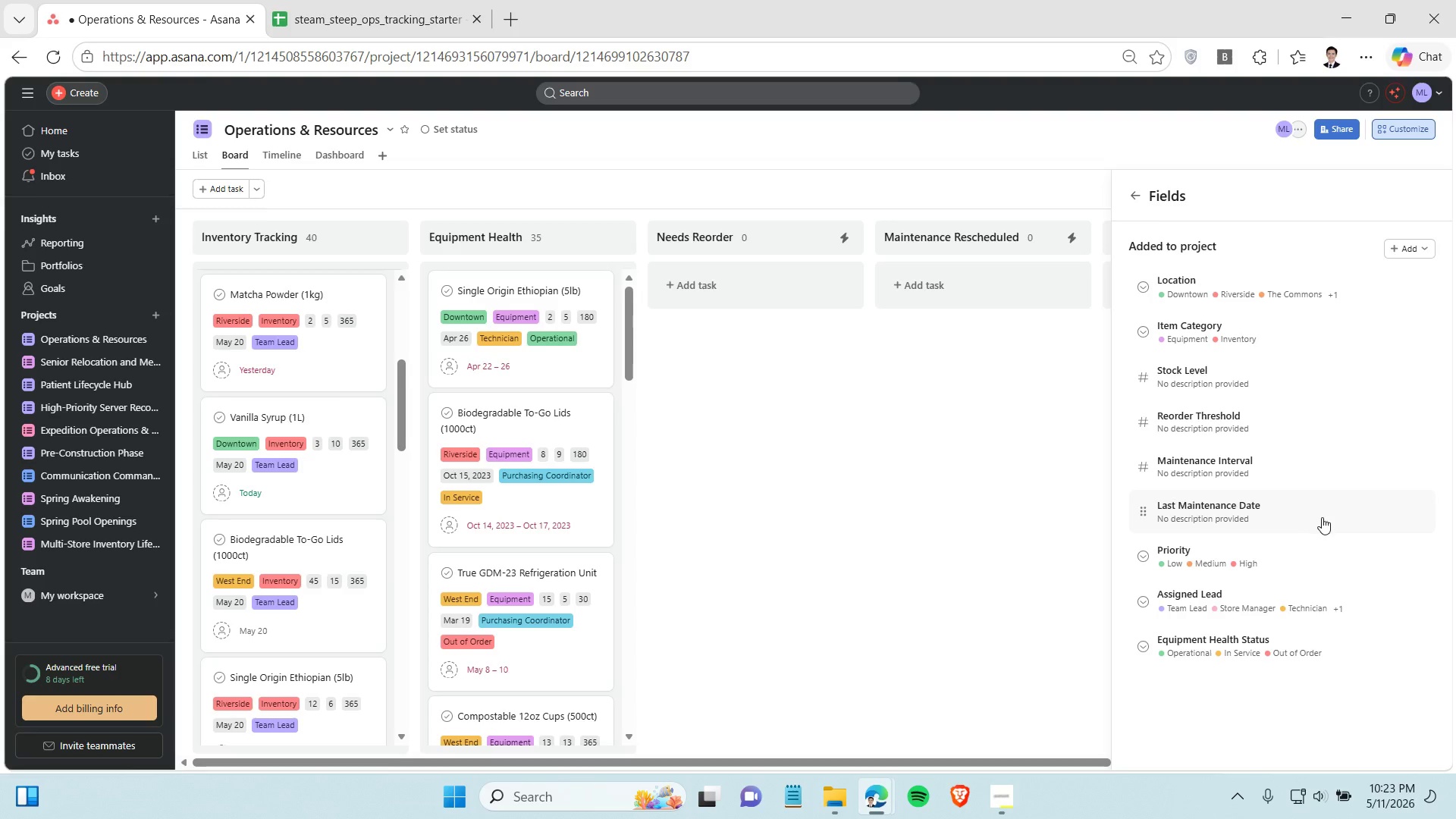 
left_click([1322, 517])
 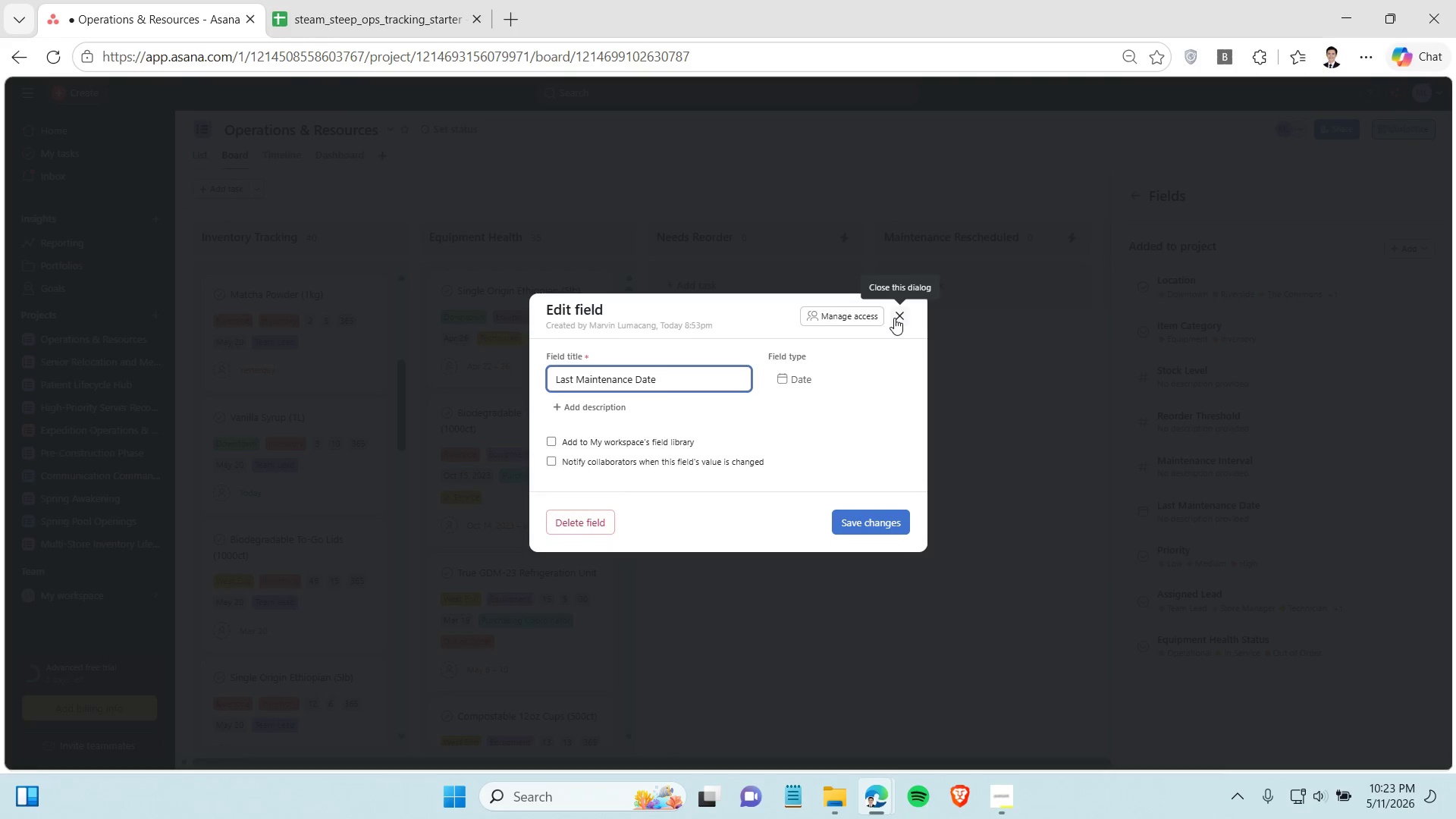 
left_click([894, 318])
 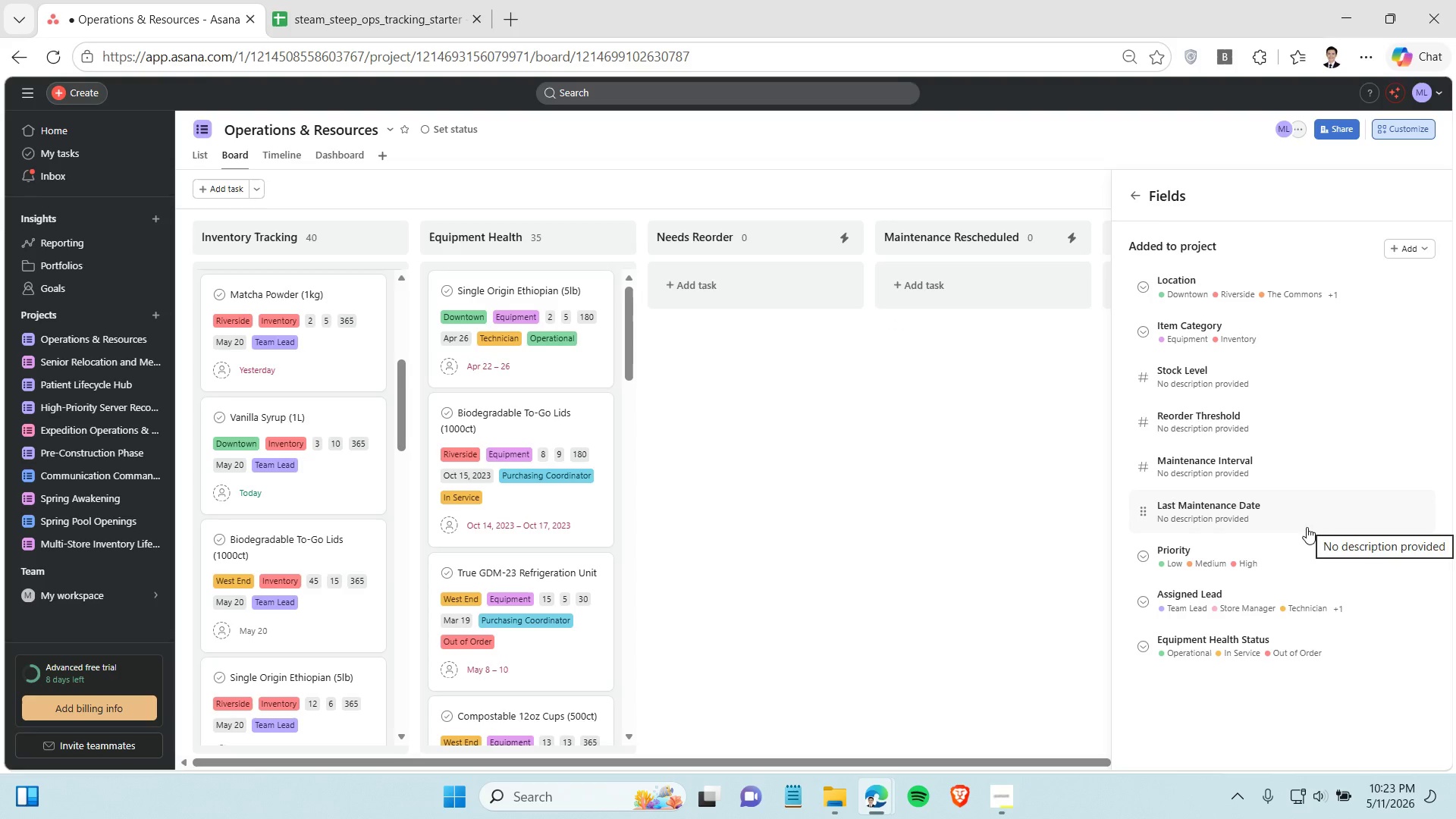 
left_click([1307, 559])
 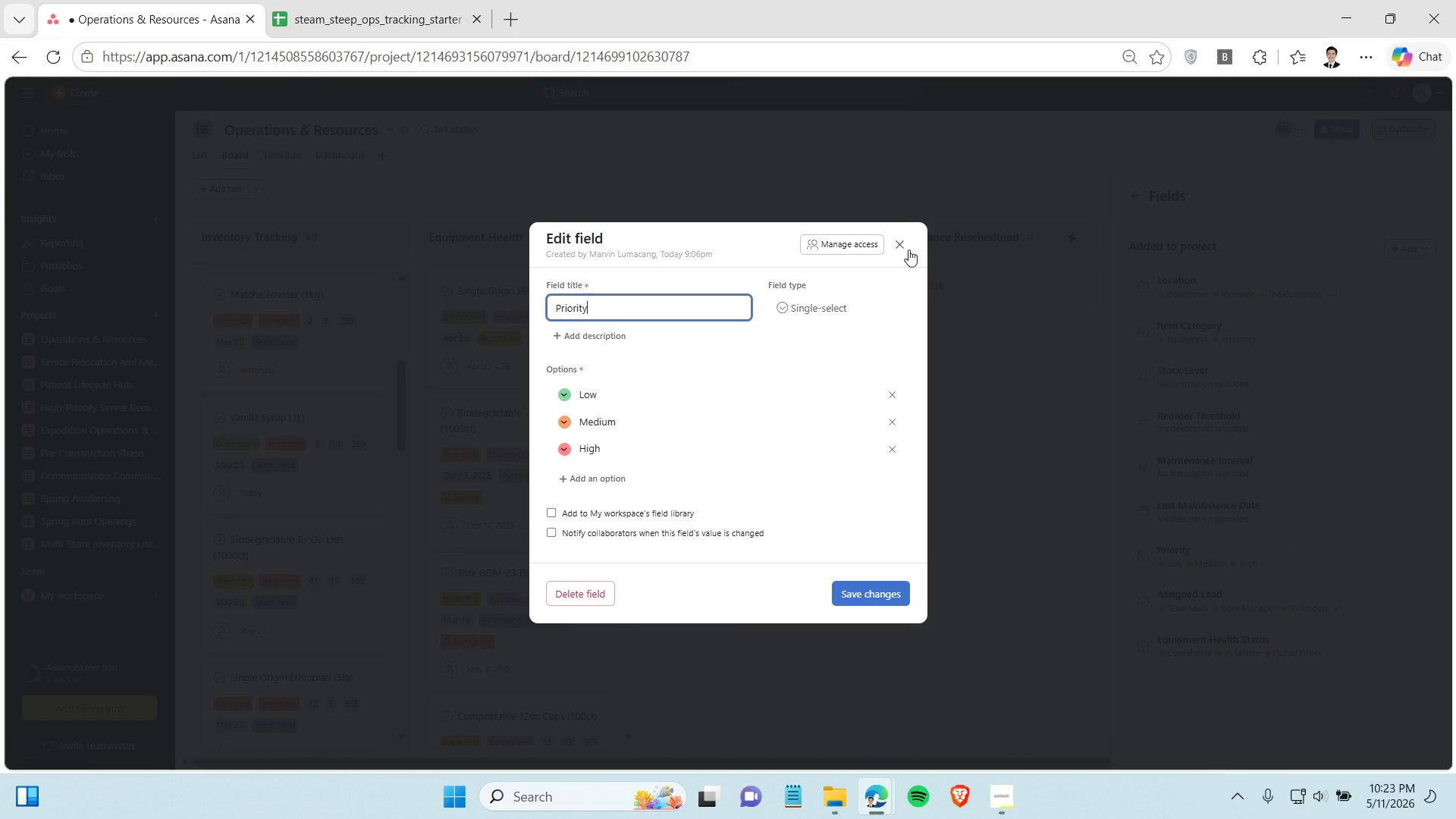 
left_click([901, 246])
 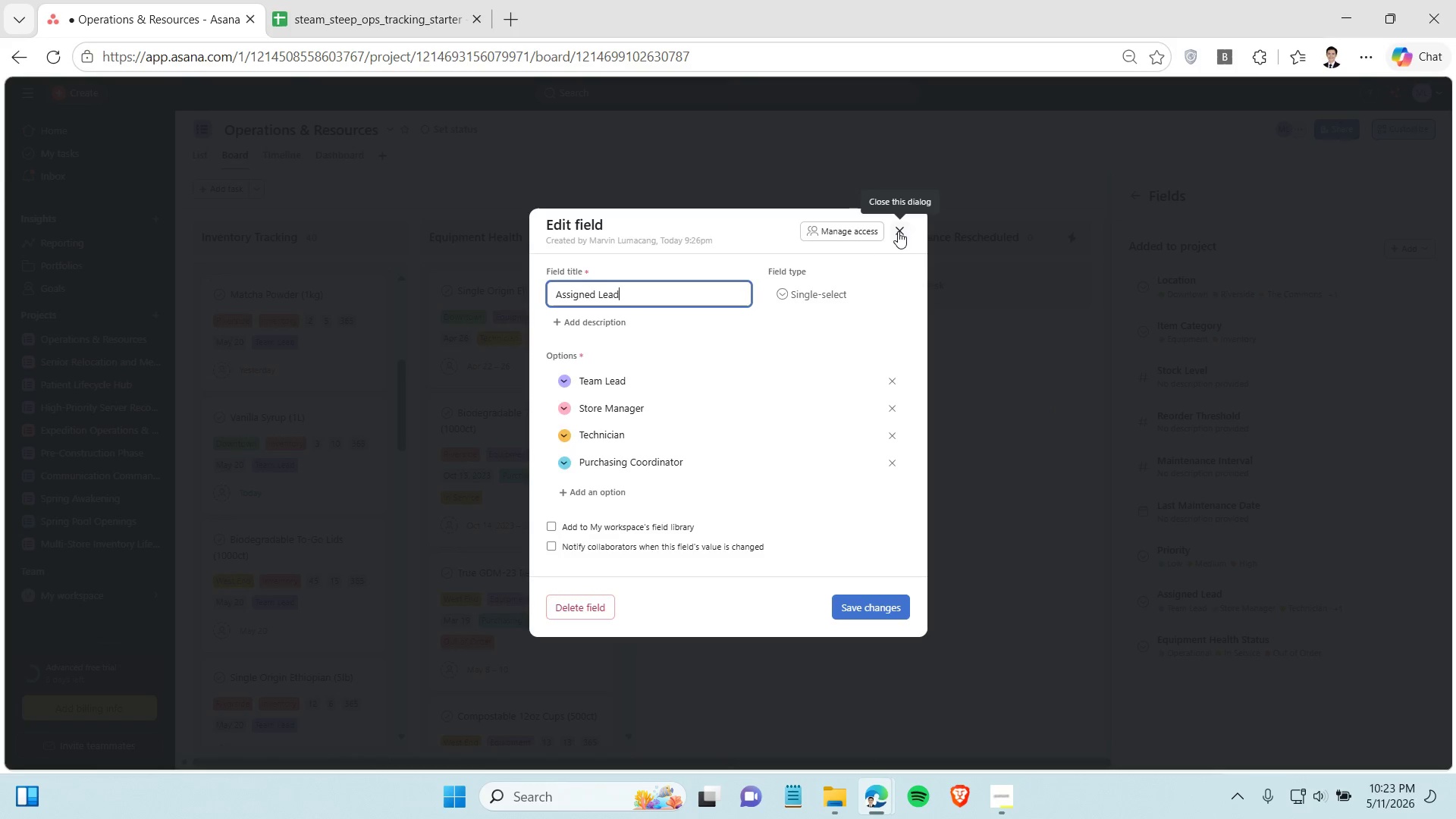 
left_click([898, 231])
 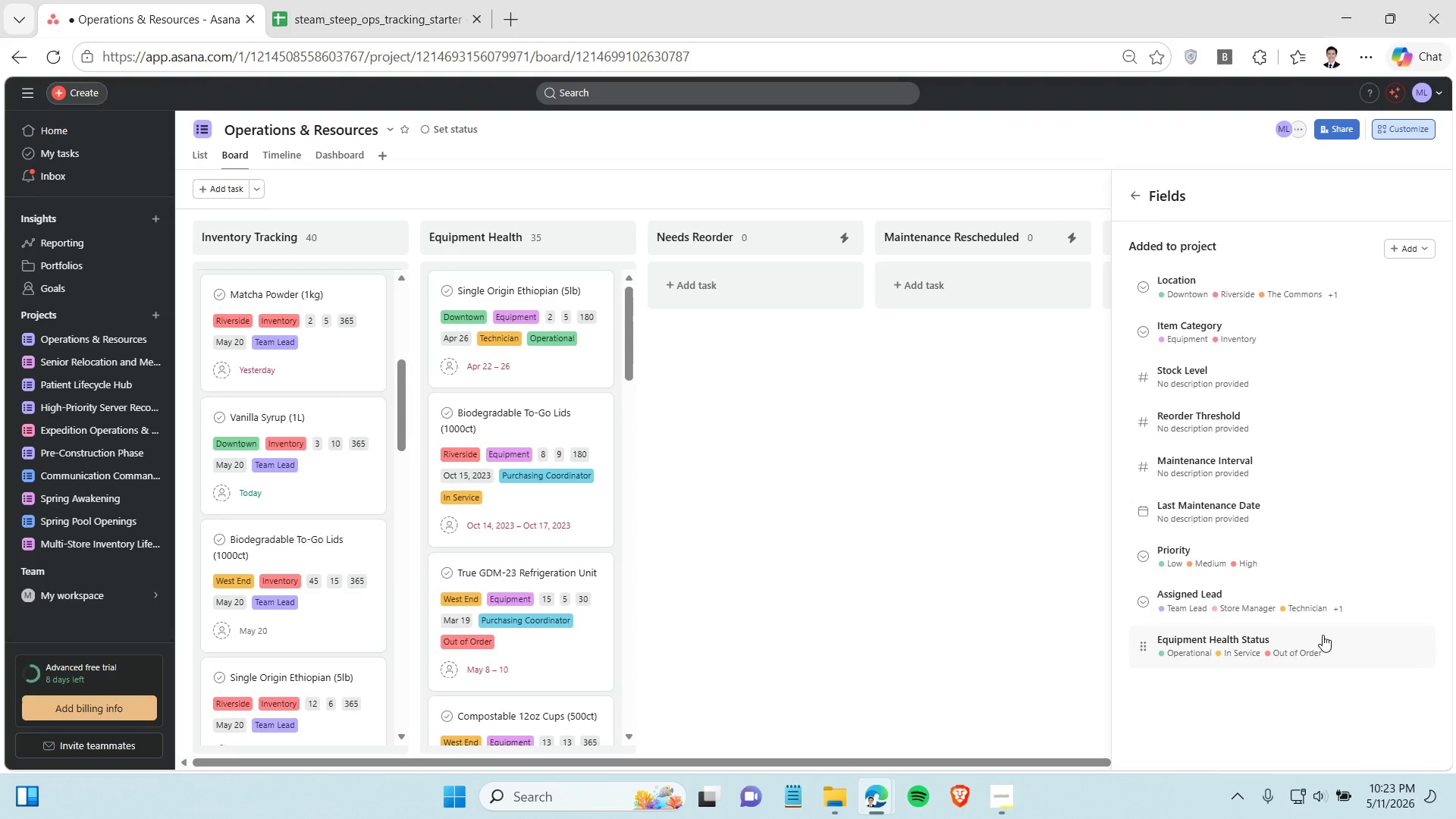 
left_click([1326, 636])
 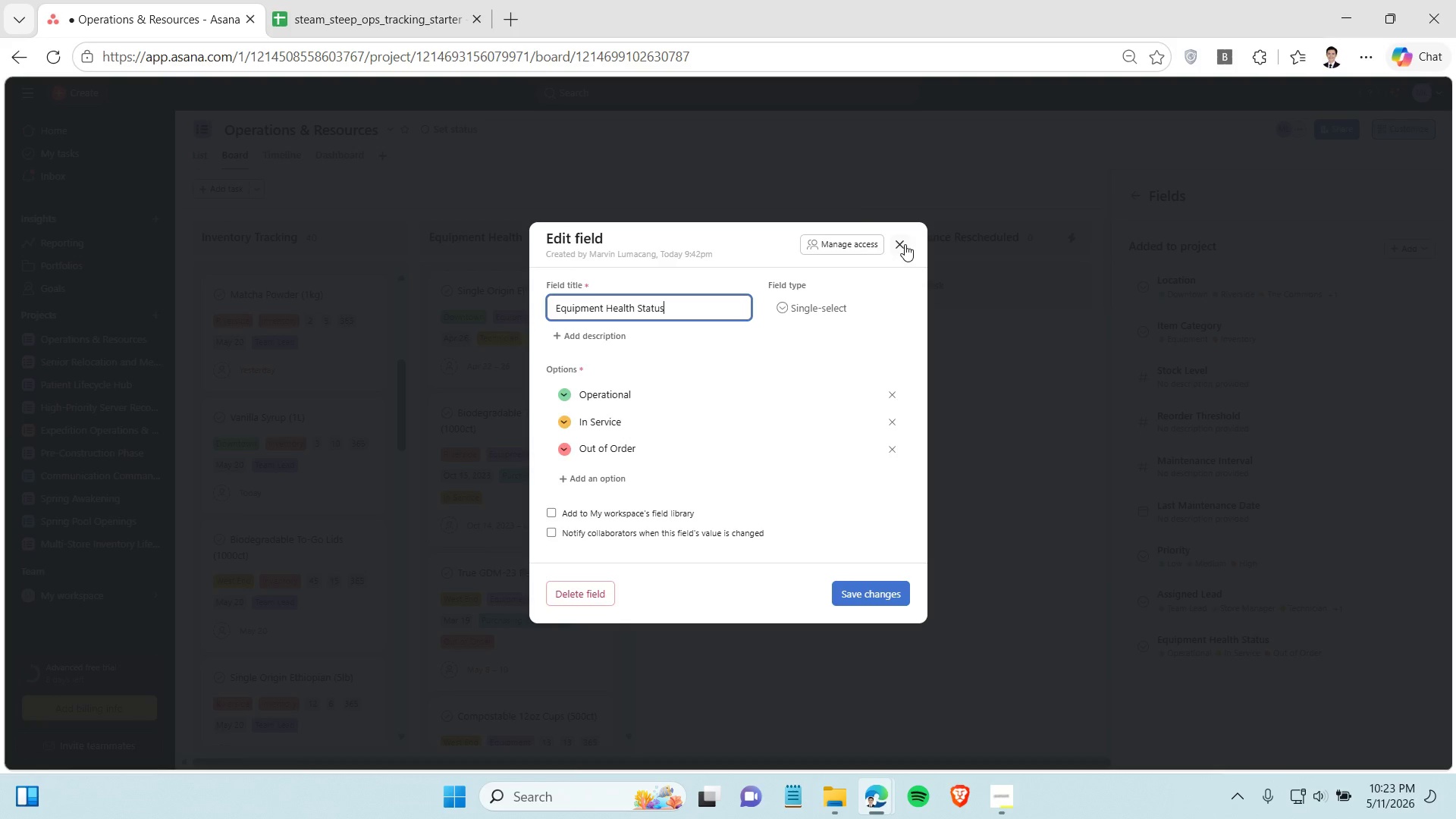 
left_click([905, 244])
 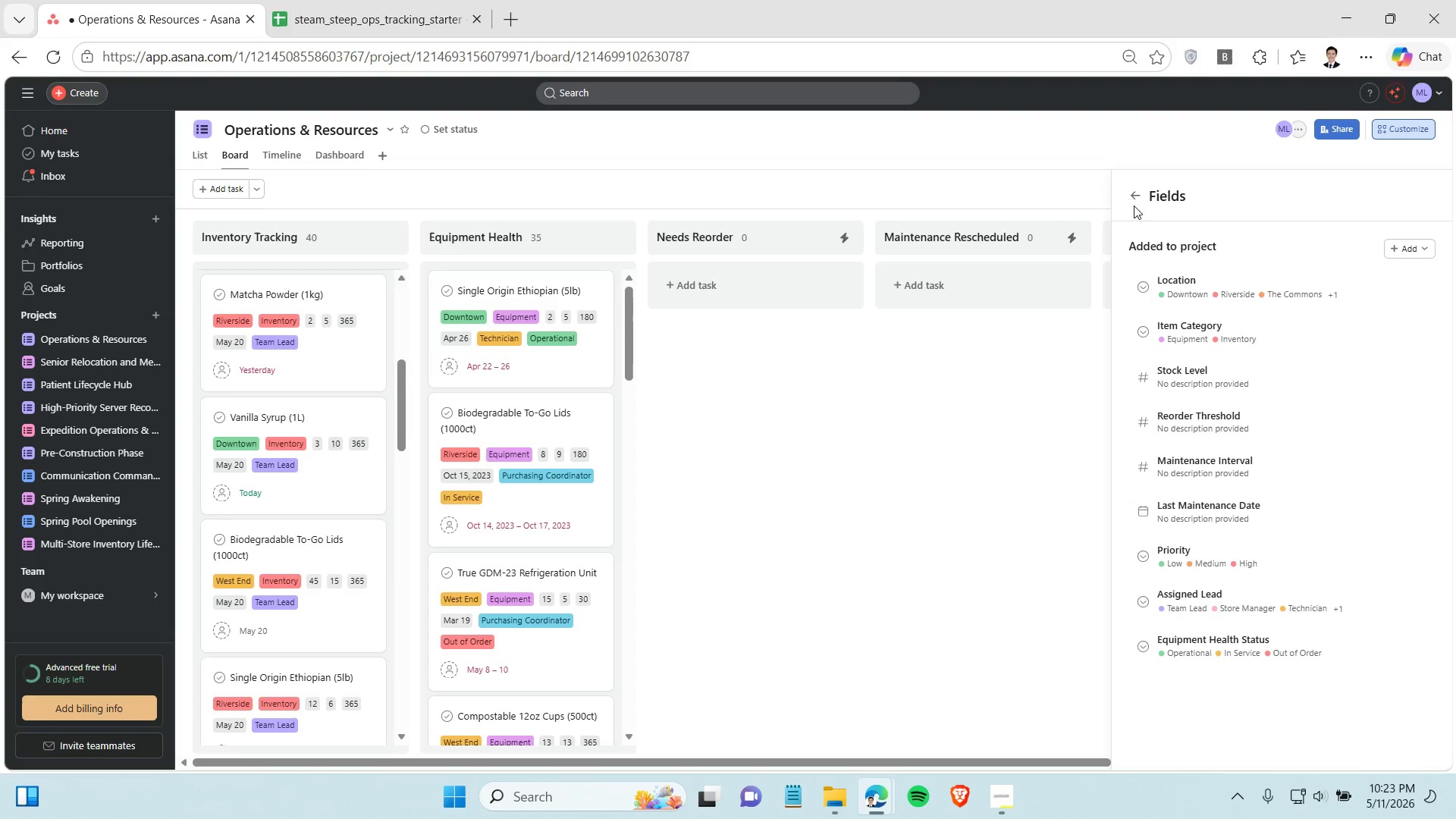 
left_click([1134, 199])
 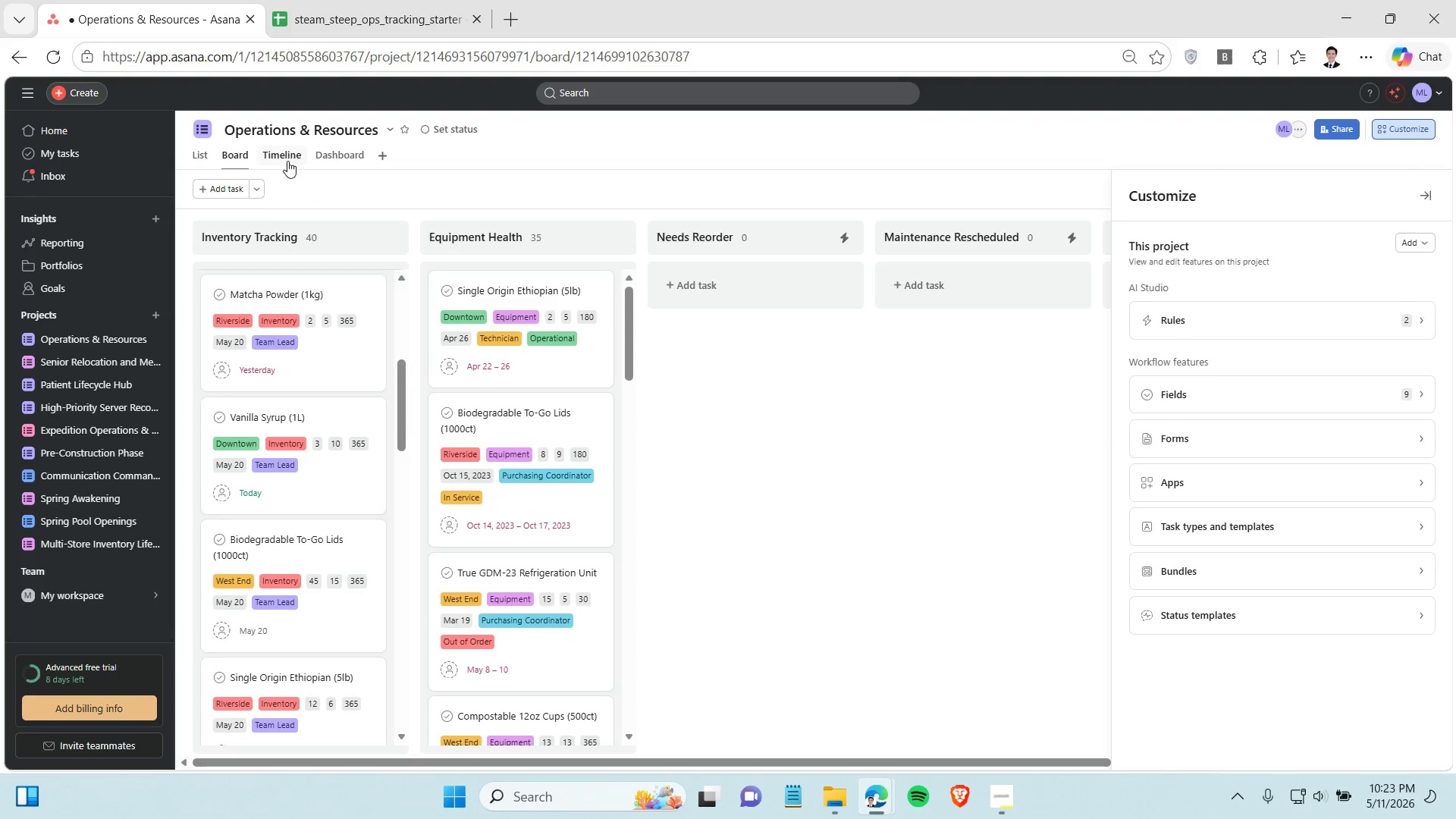 
left_click([287, 158])
 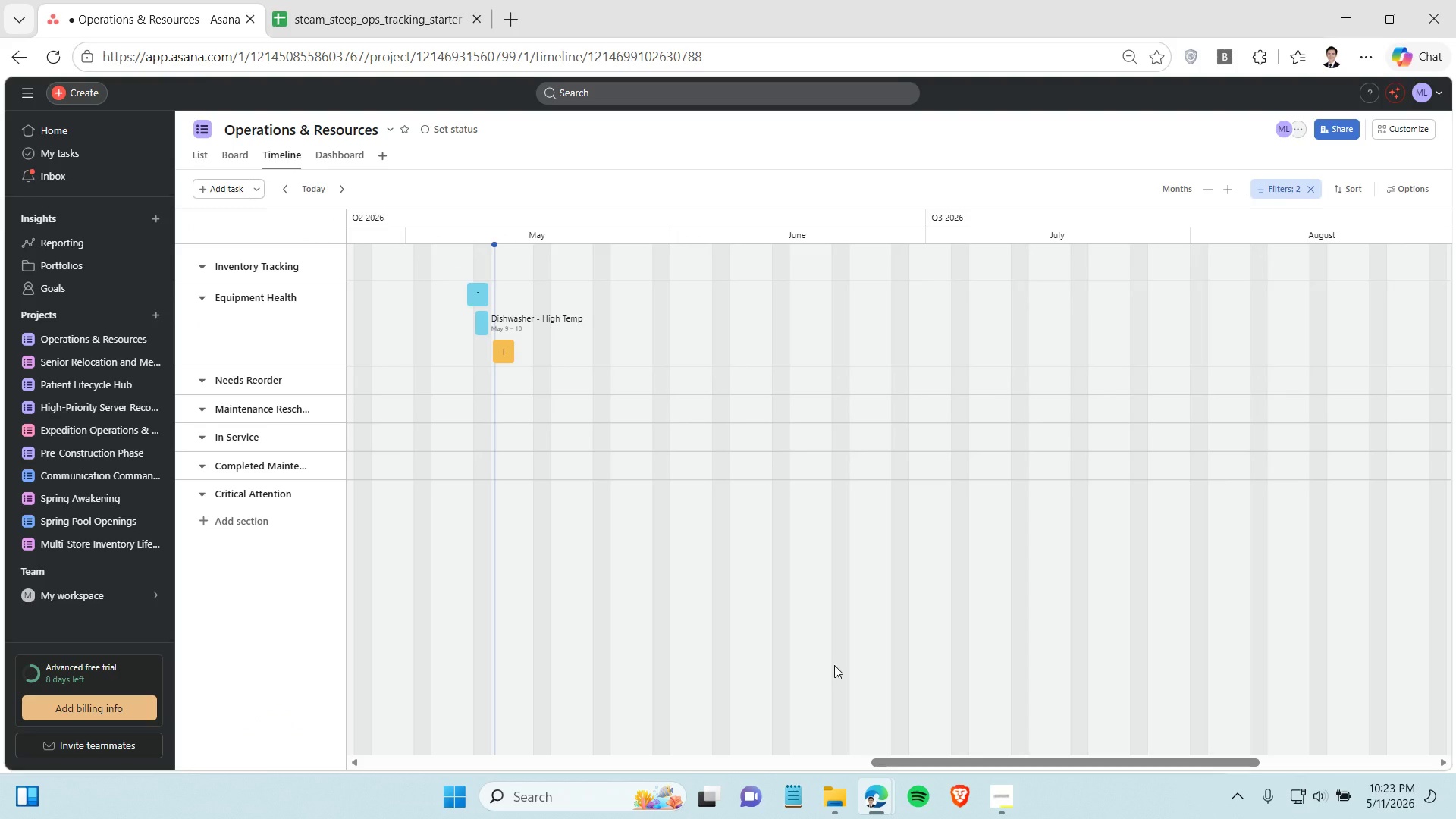 
scroll: coordinate [795, 513], scroll_direction: up, amount: 6.0
 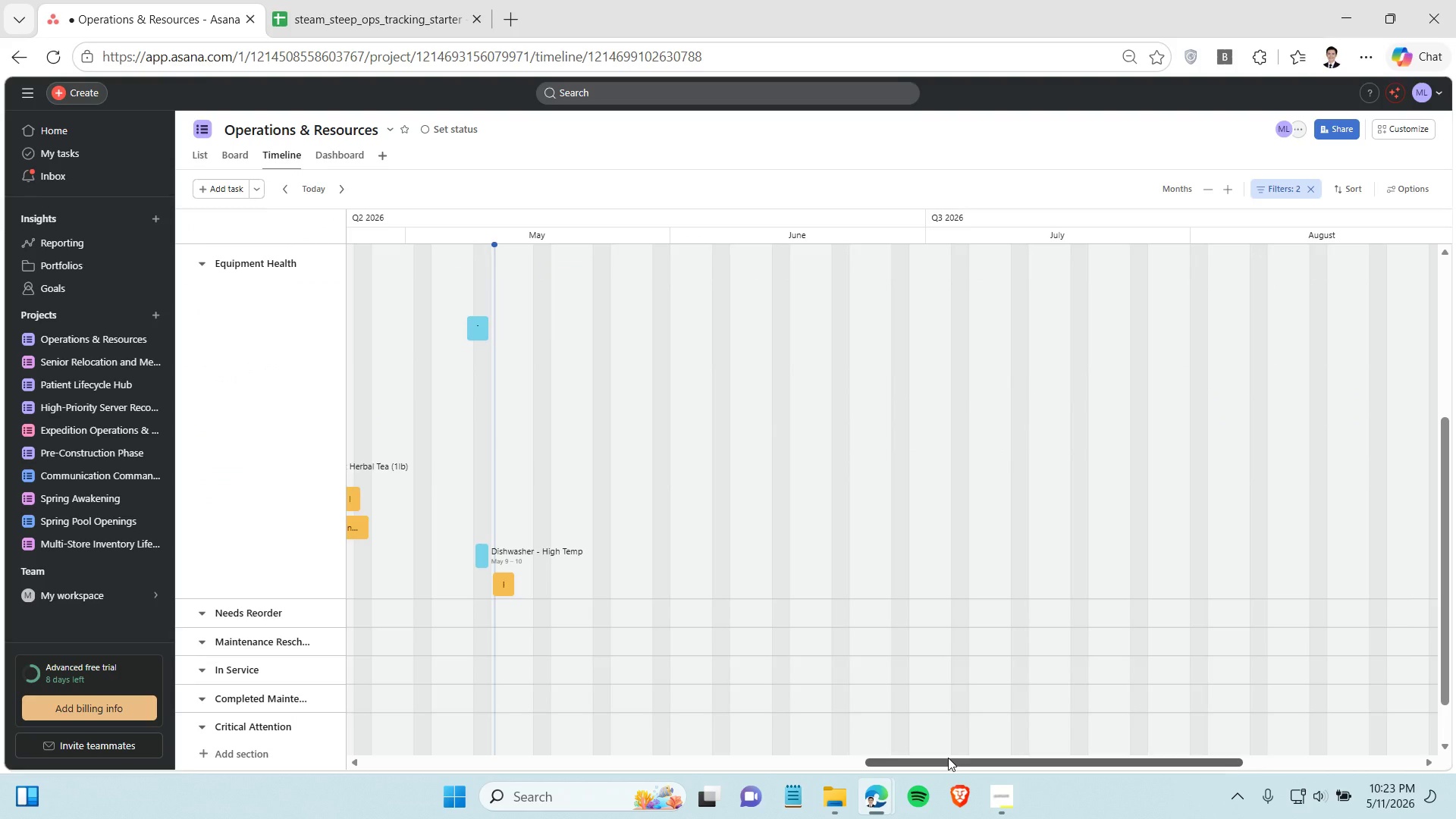 
left_click_drag(start_coordinate=[903, 763], to_coordinate=[469, 724])
 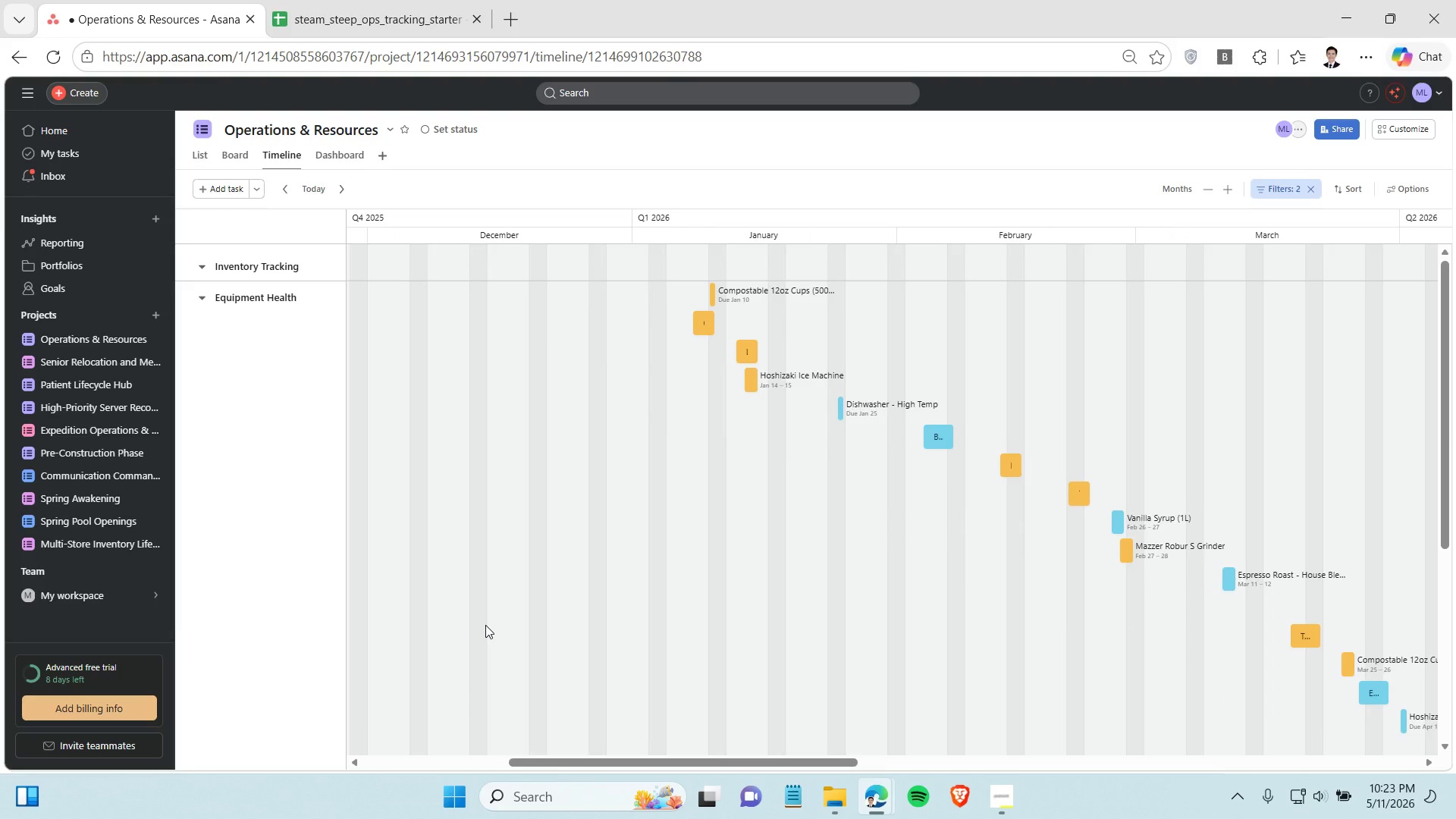 
scroll: coordinate [485, 620], scroll_direction: up, amount: 2.0
 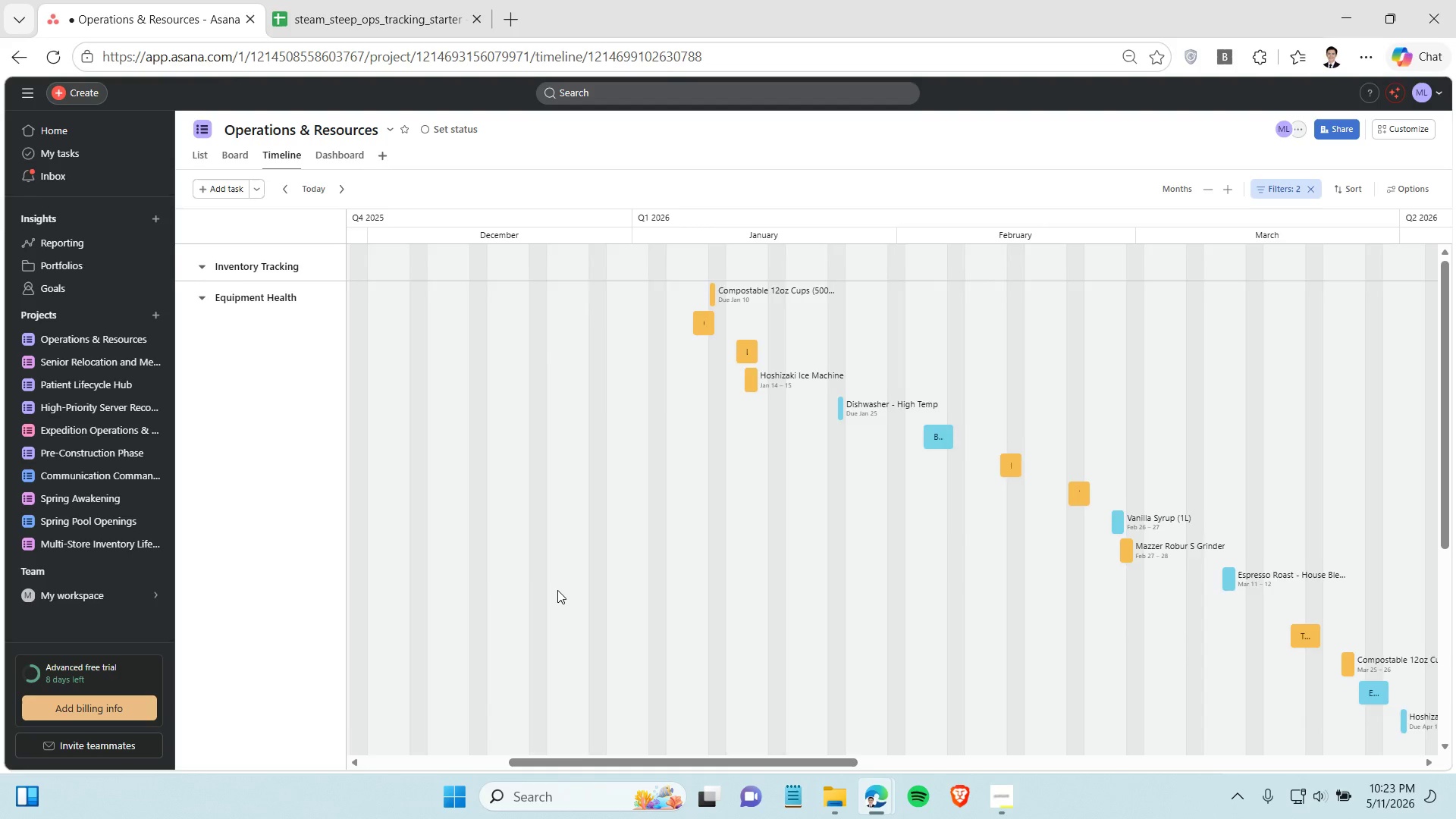 
scroll: coordinate [625, 590], scroll_direction: none, amount: 0.0
 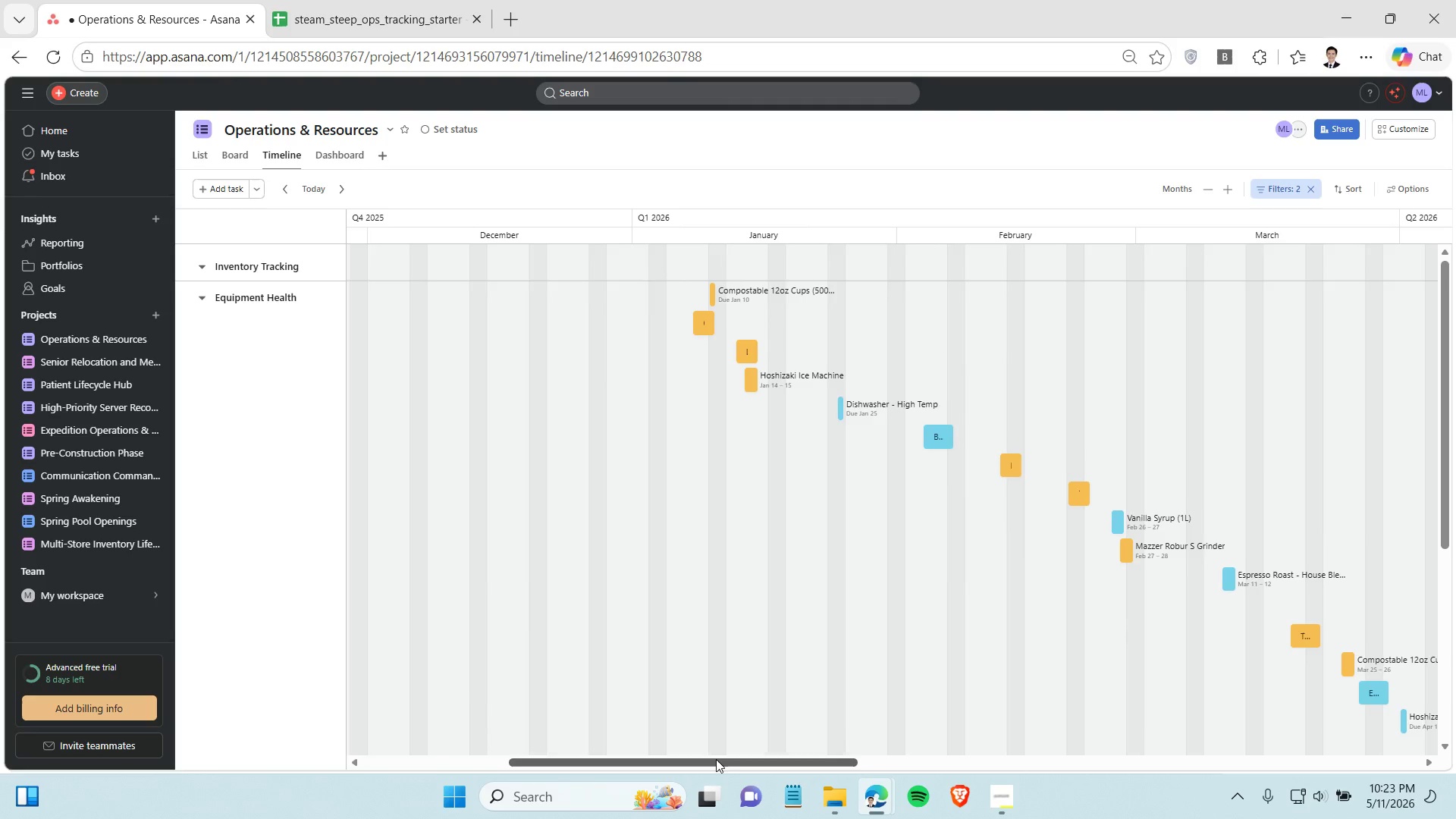 
left_click_drag(start_coordinate=[716, 759], to_coordinate=[569, 736])
 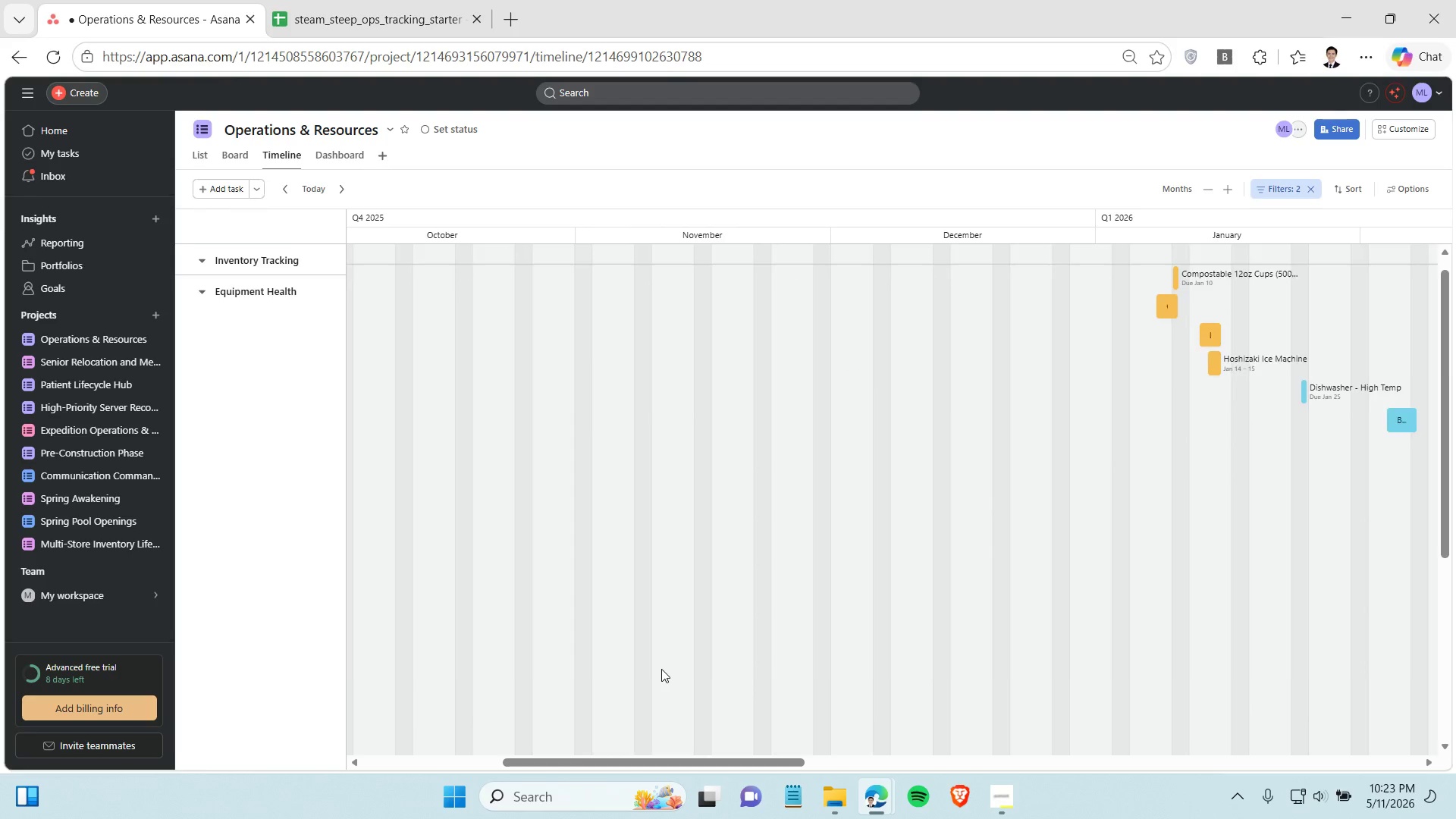 
scroll: coordinate [669, 662], scroll_direction: down, amount: 3.0
 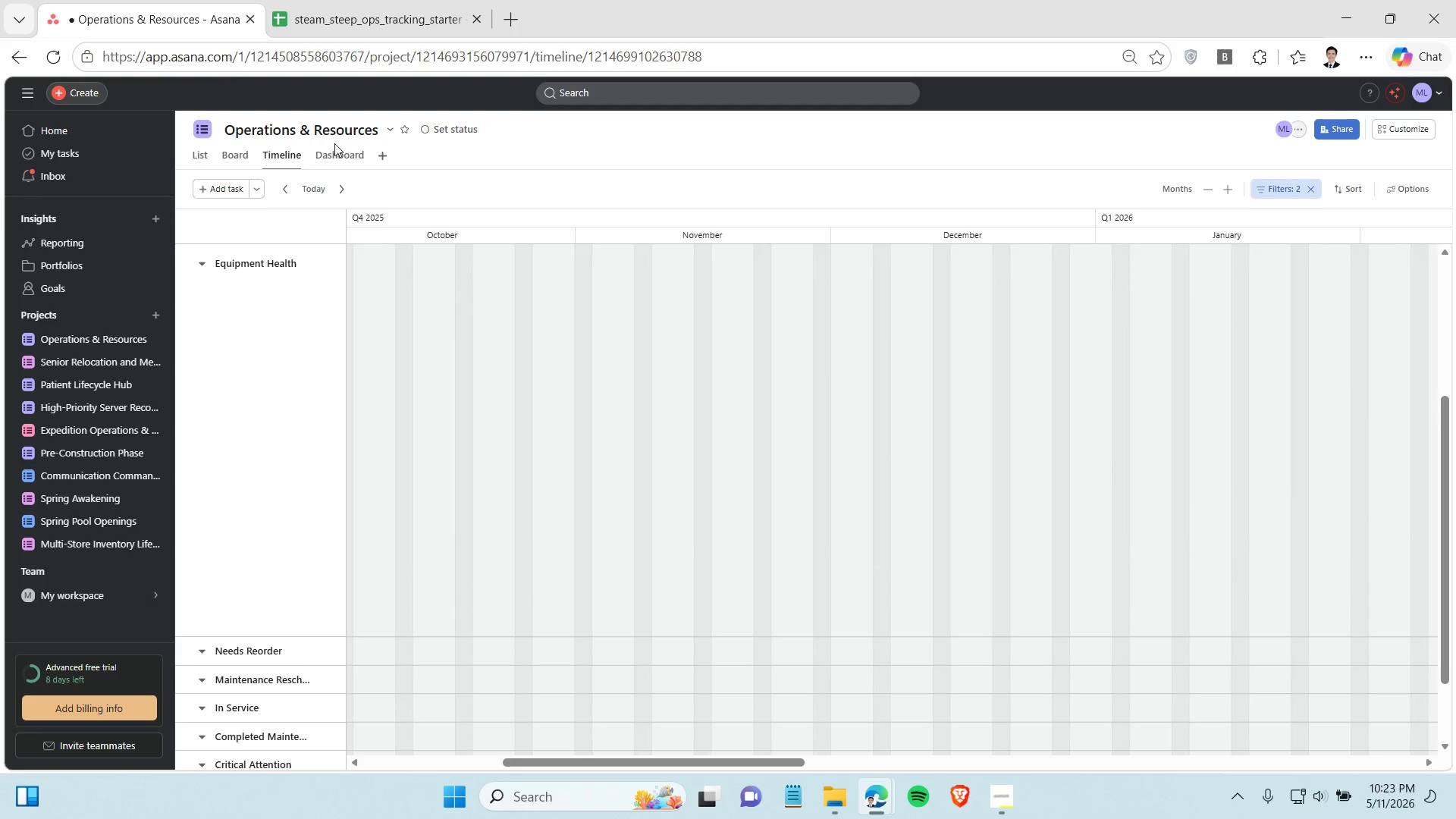 
left_click([329, 155])
 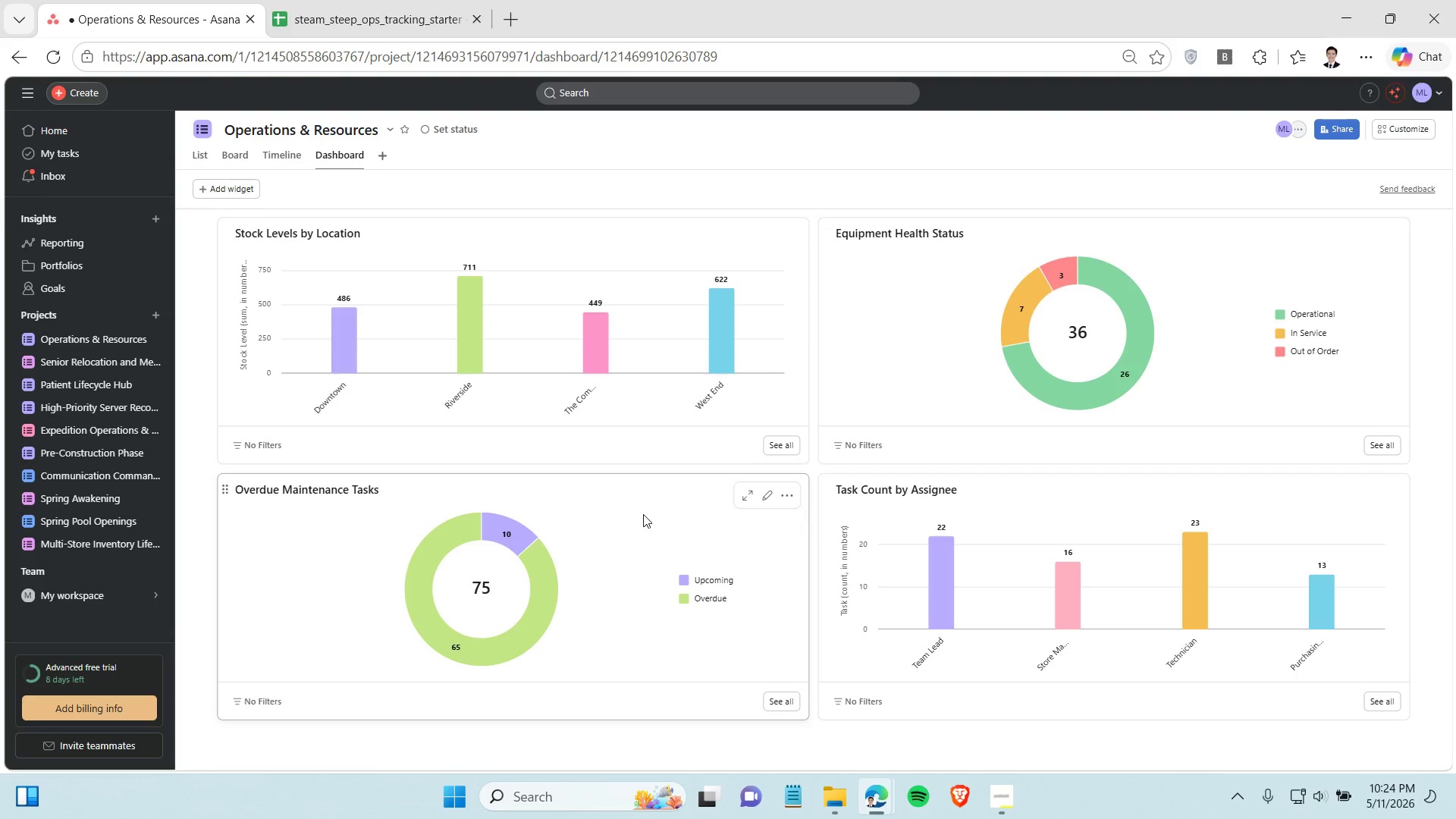 
wait(19.27)
 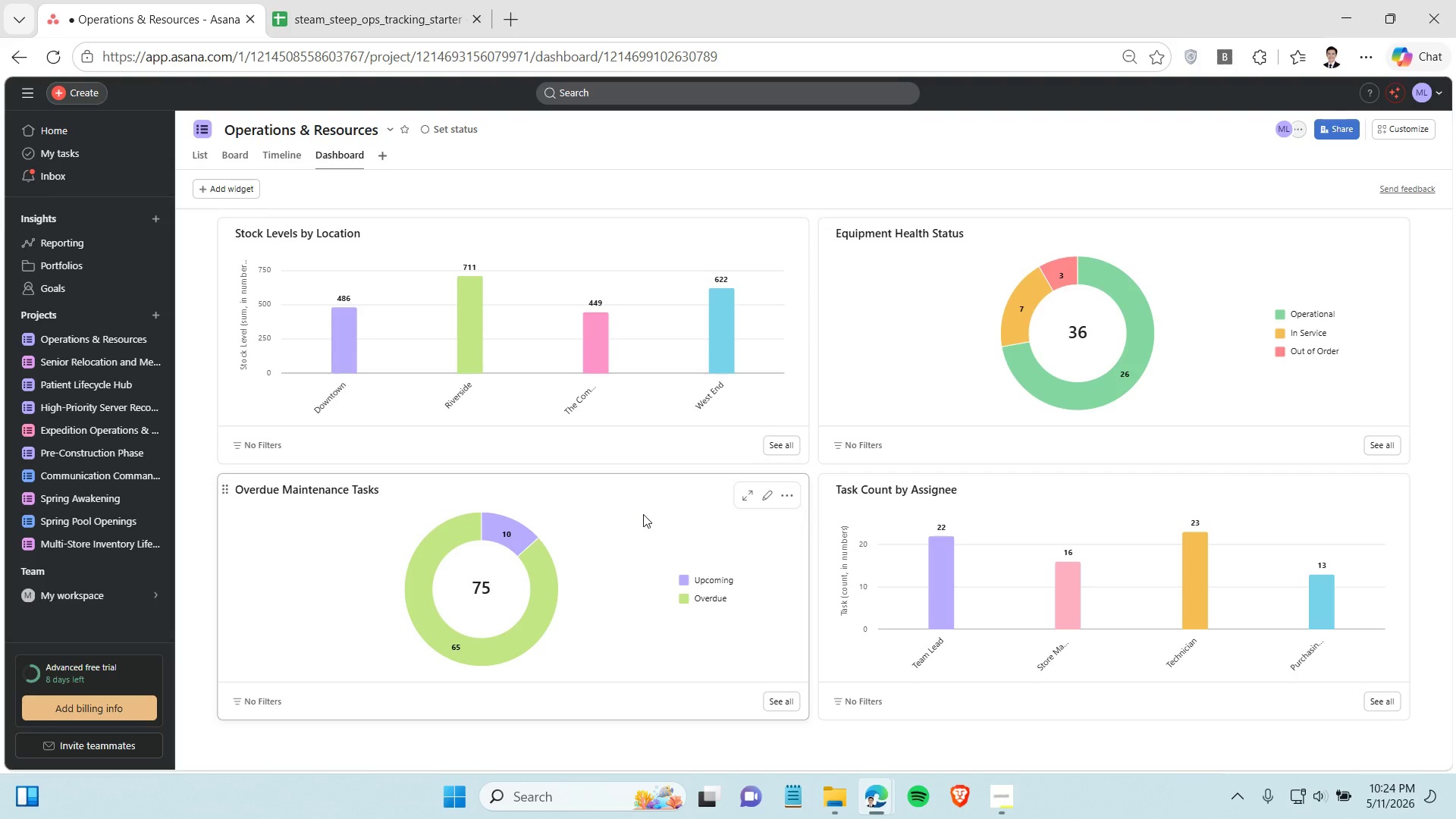 
left_click([239, 156])
 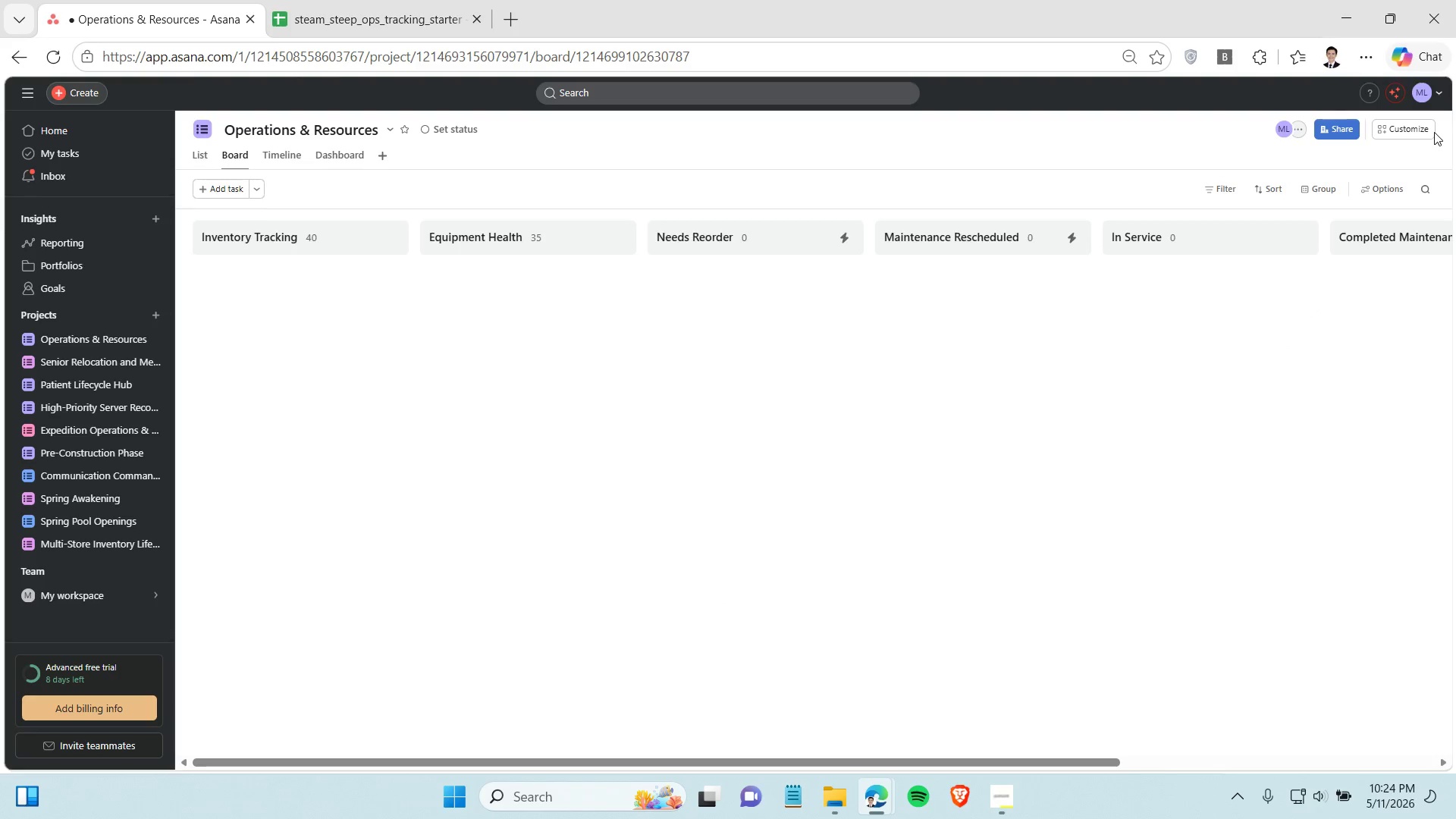 
left_click([1430, 130])
 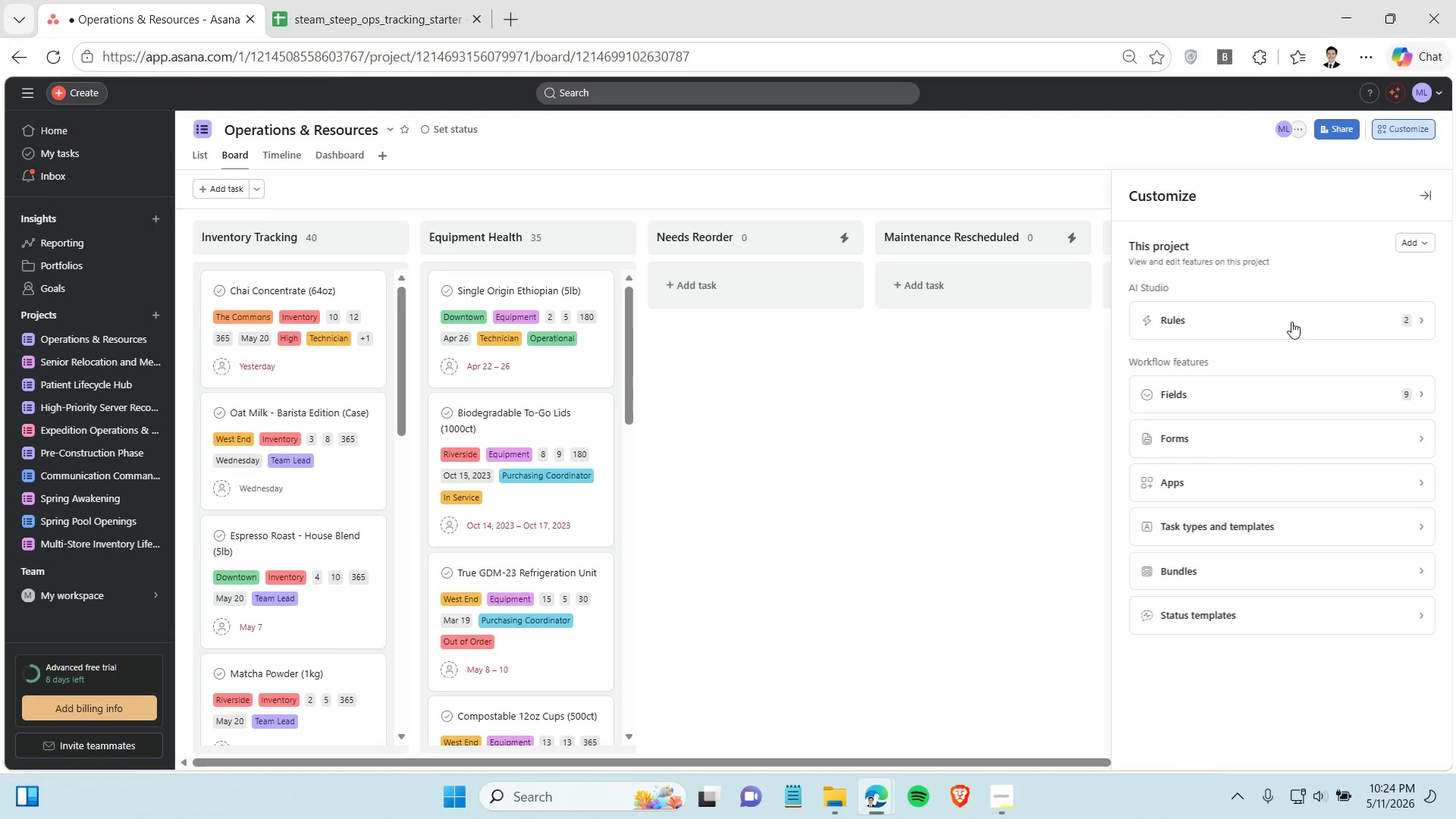 
left_click([1297, 325])
 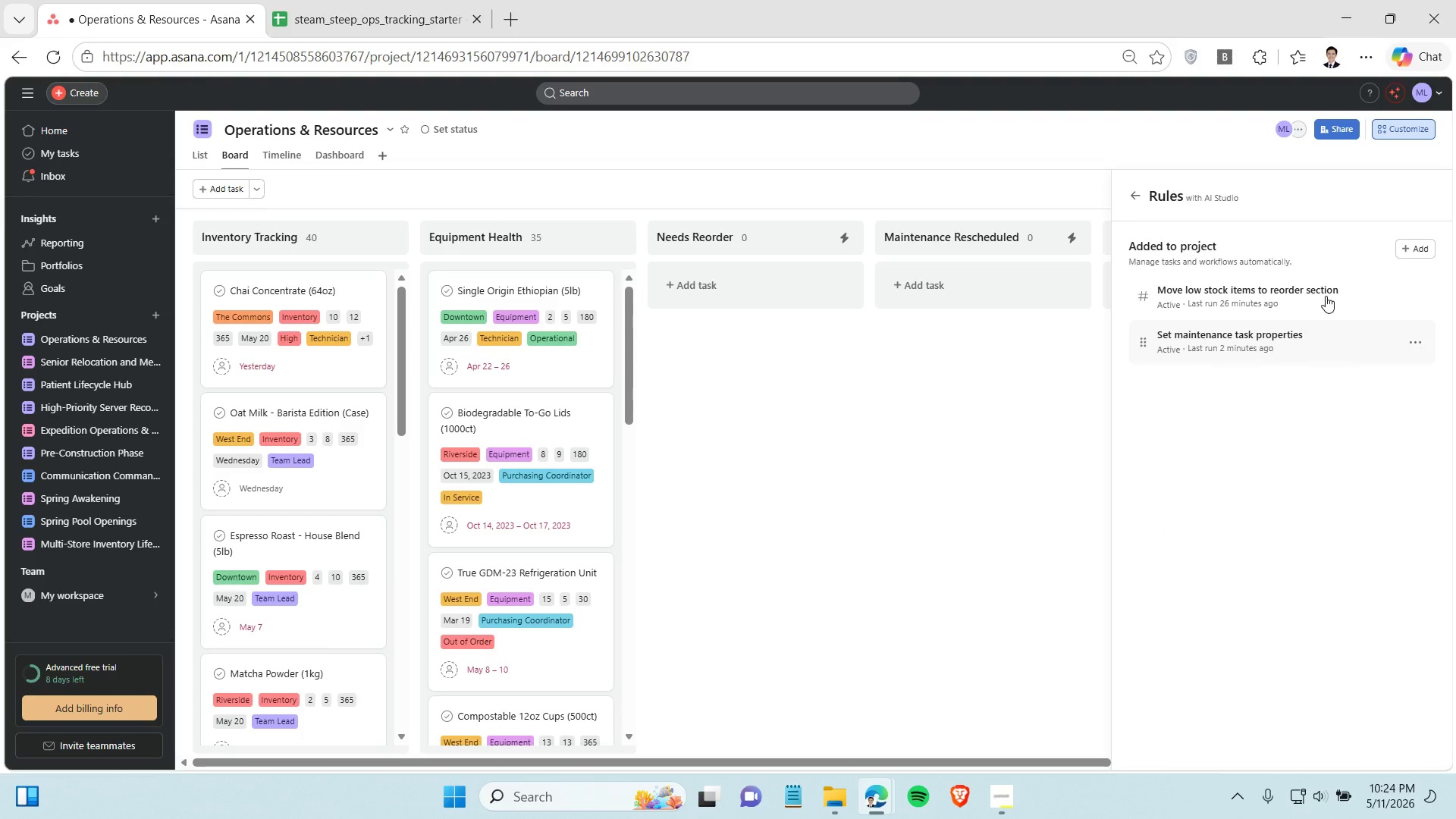 
left_click([1346, 295])
 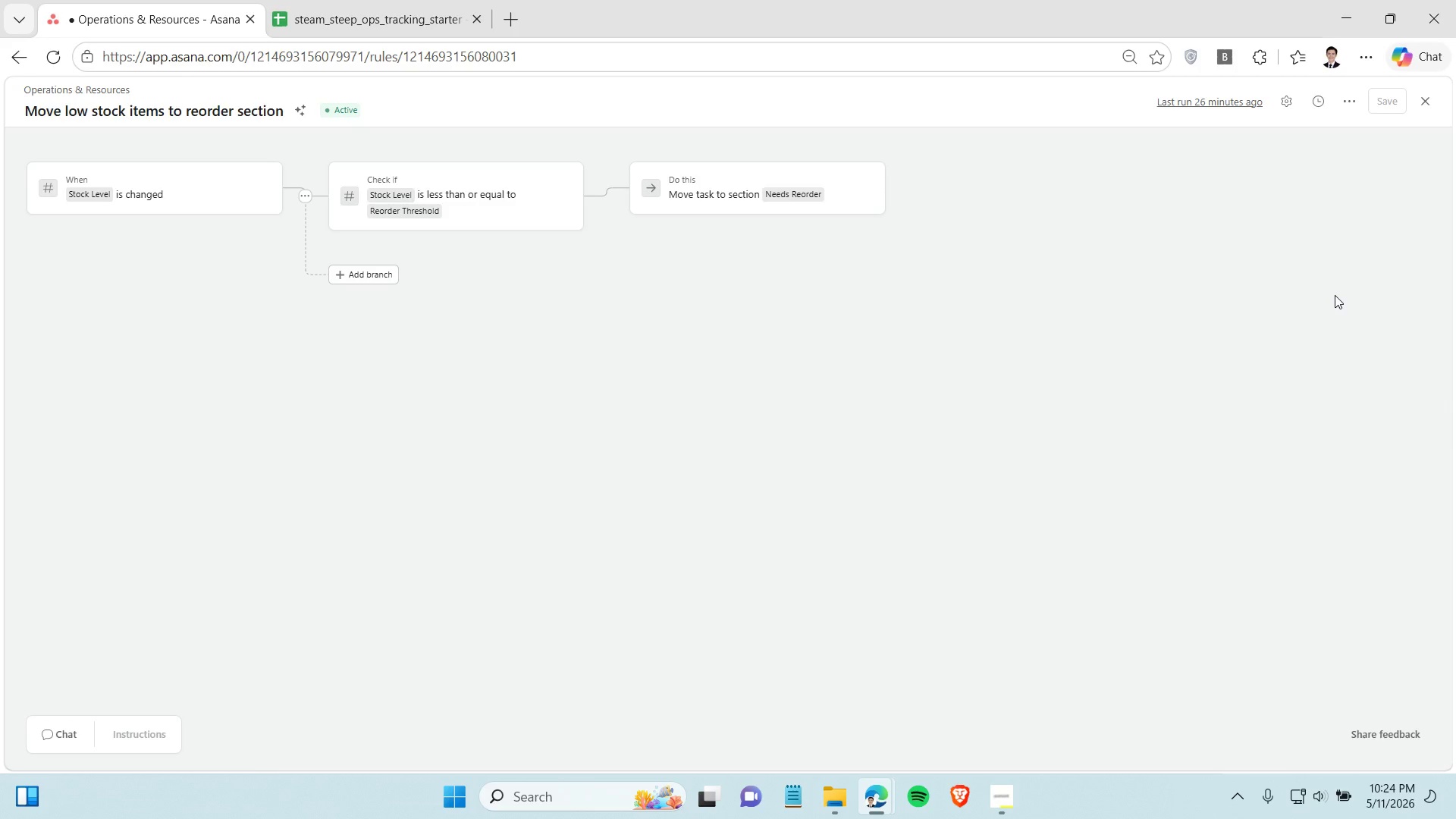 
wait(12.55)
 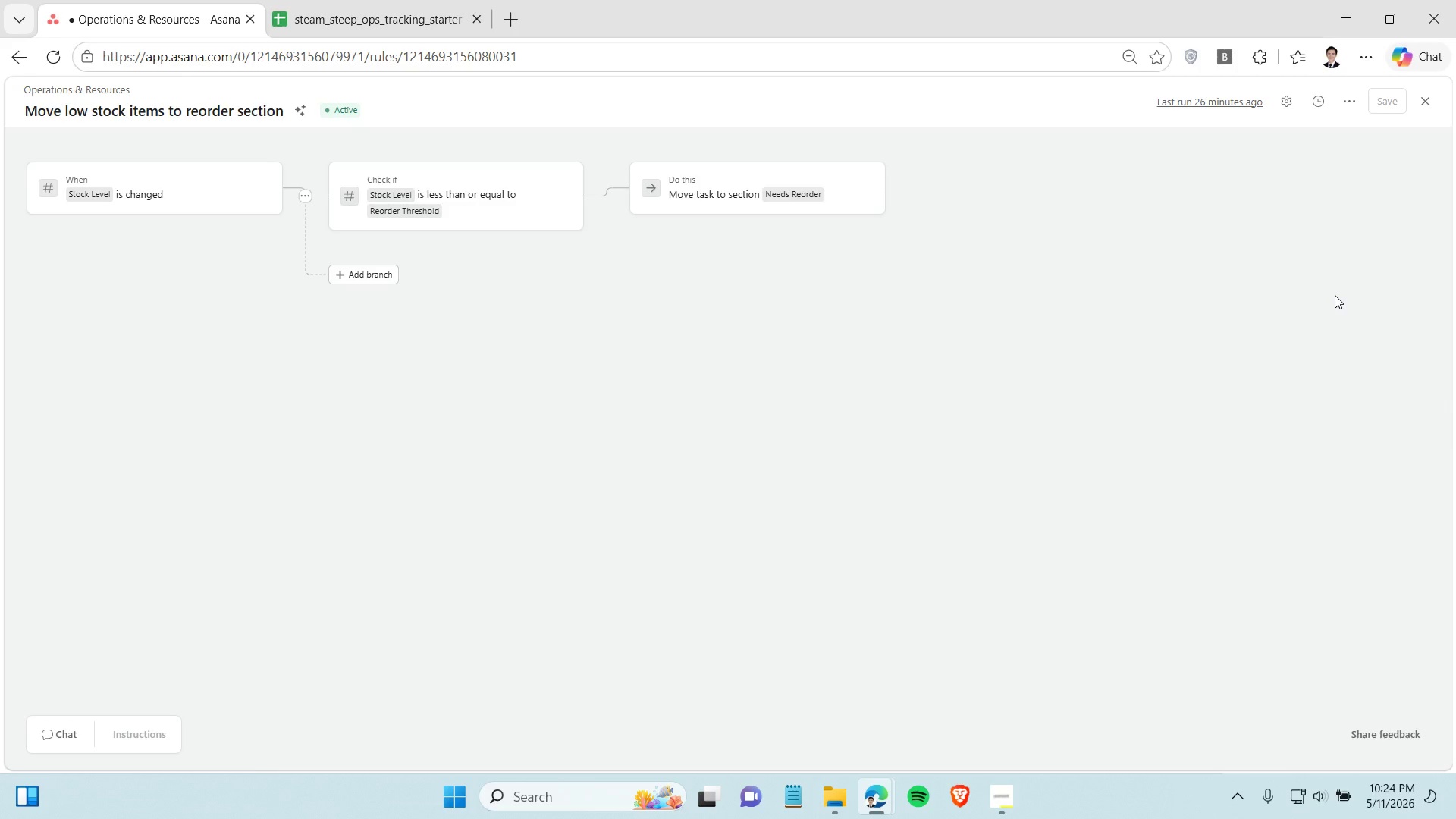 
left_click([16, 57])
 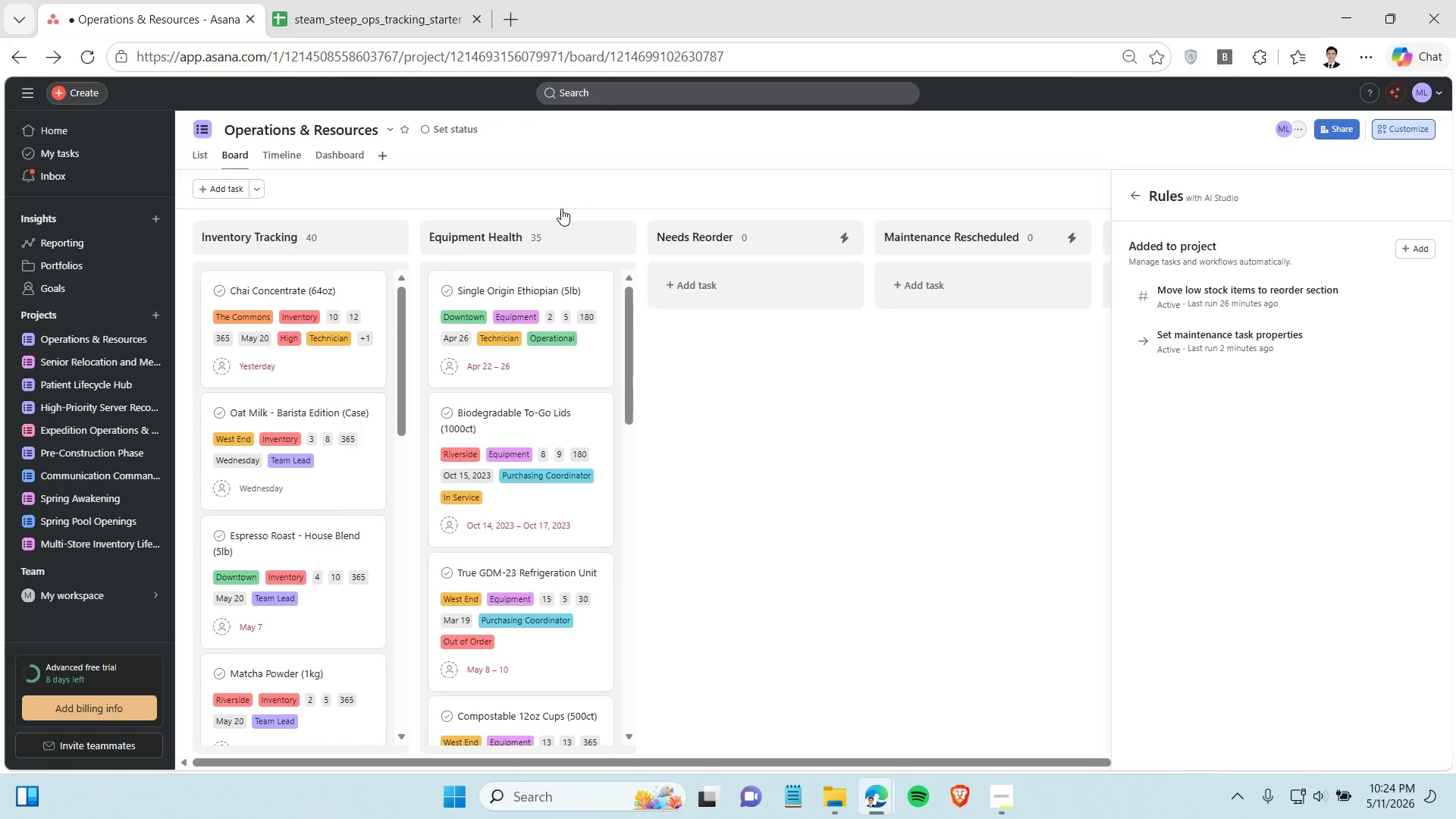 
left_click([557, 189])
 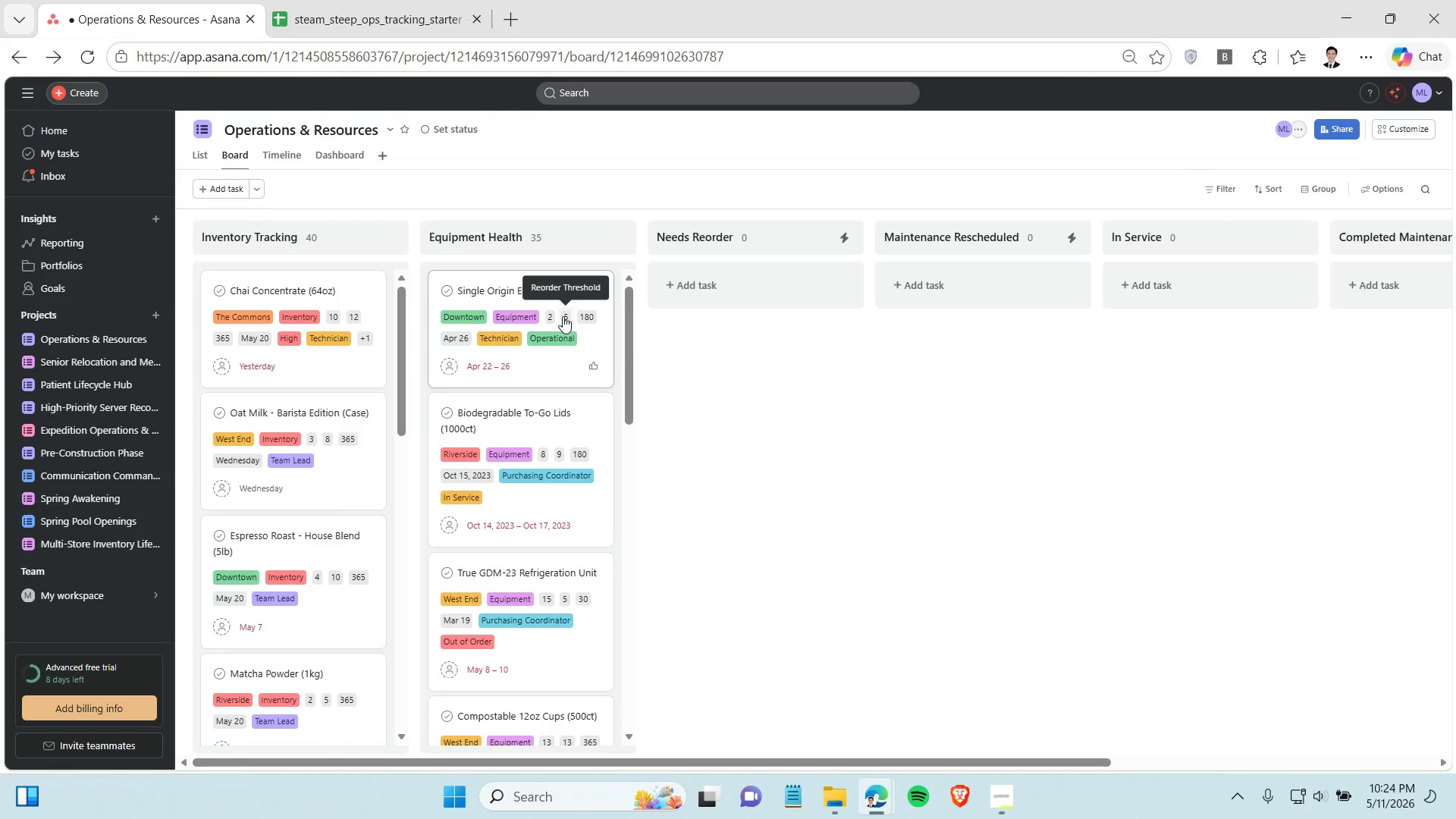 
left_click([551, 316])
 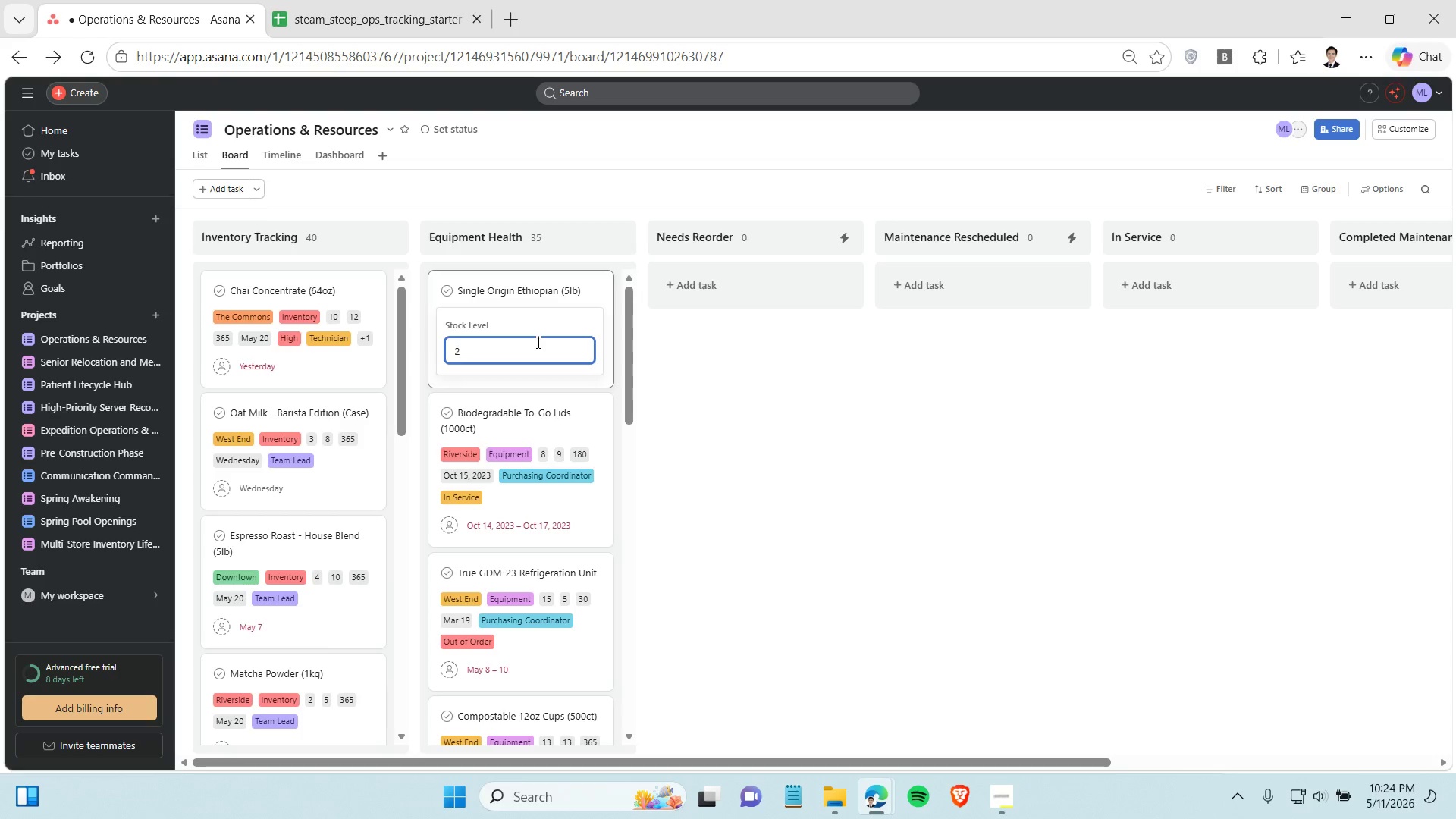 
key(Backspace)
 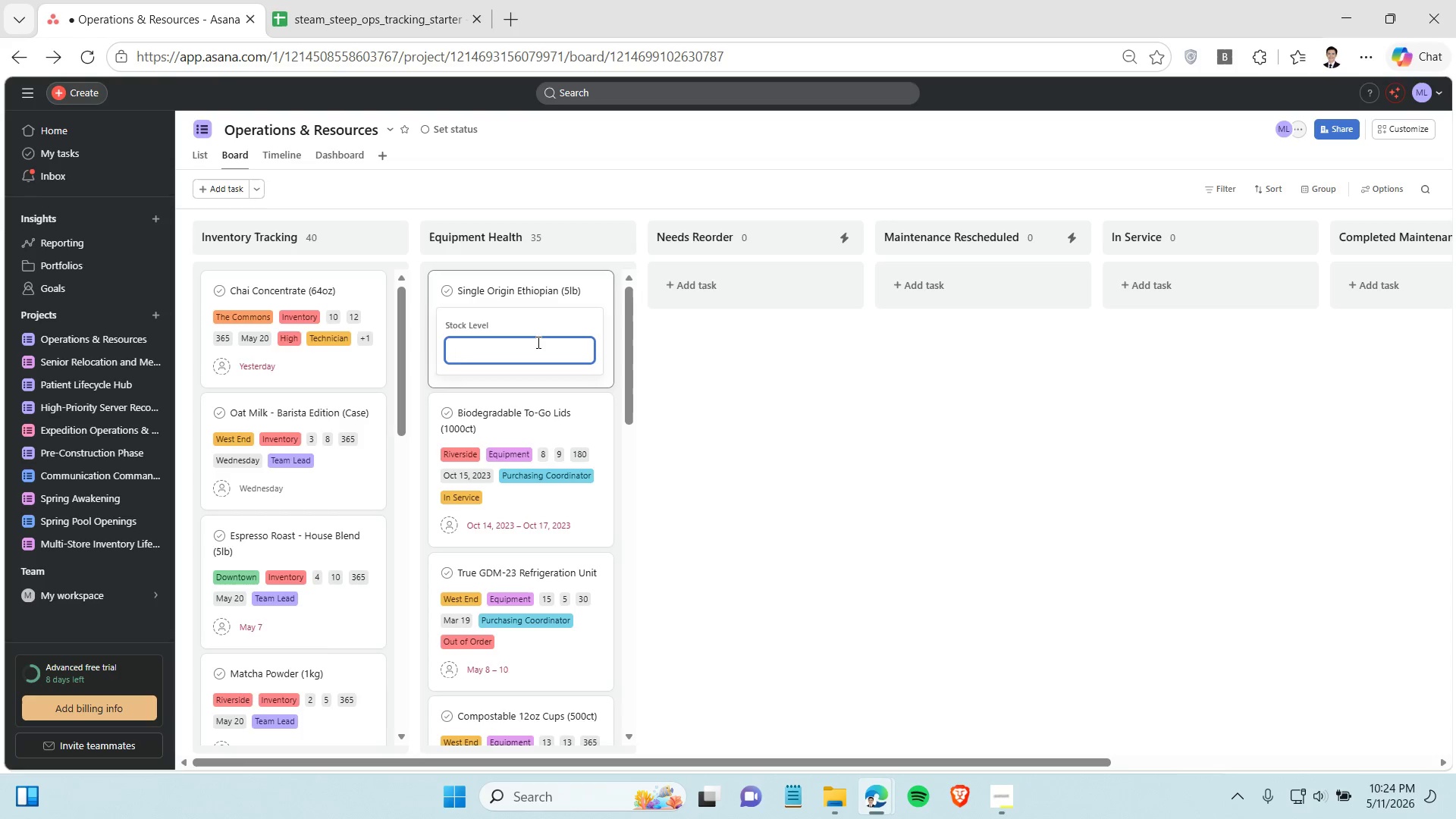 
key(5)
 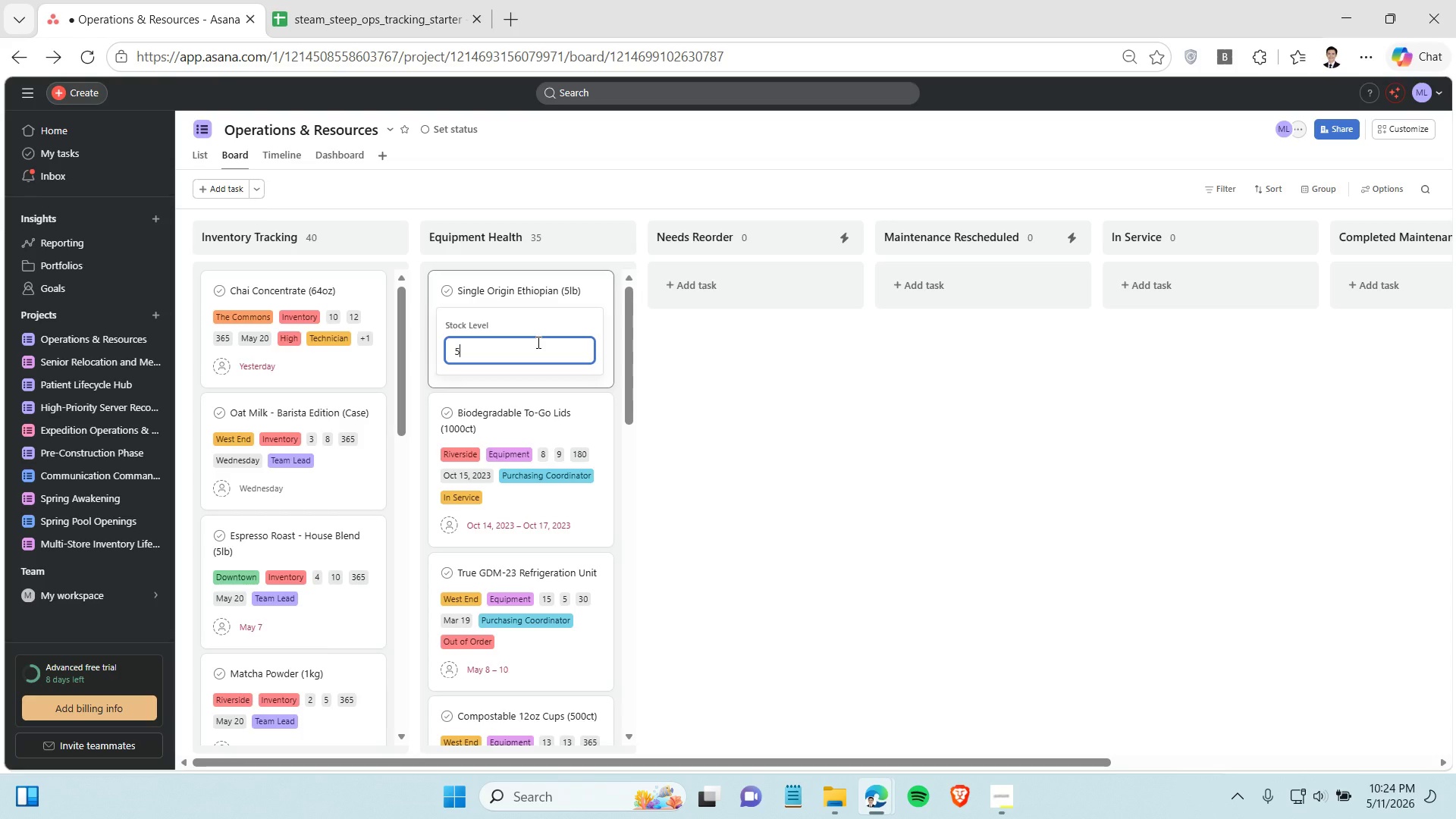 
key(Enter)
 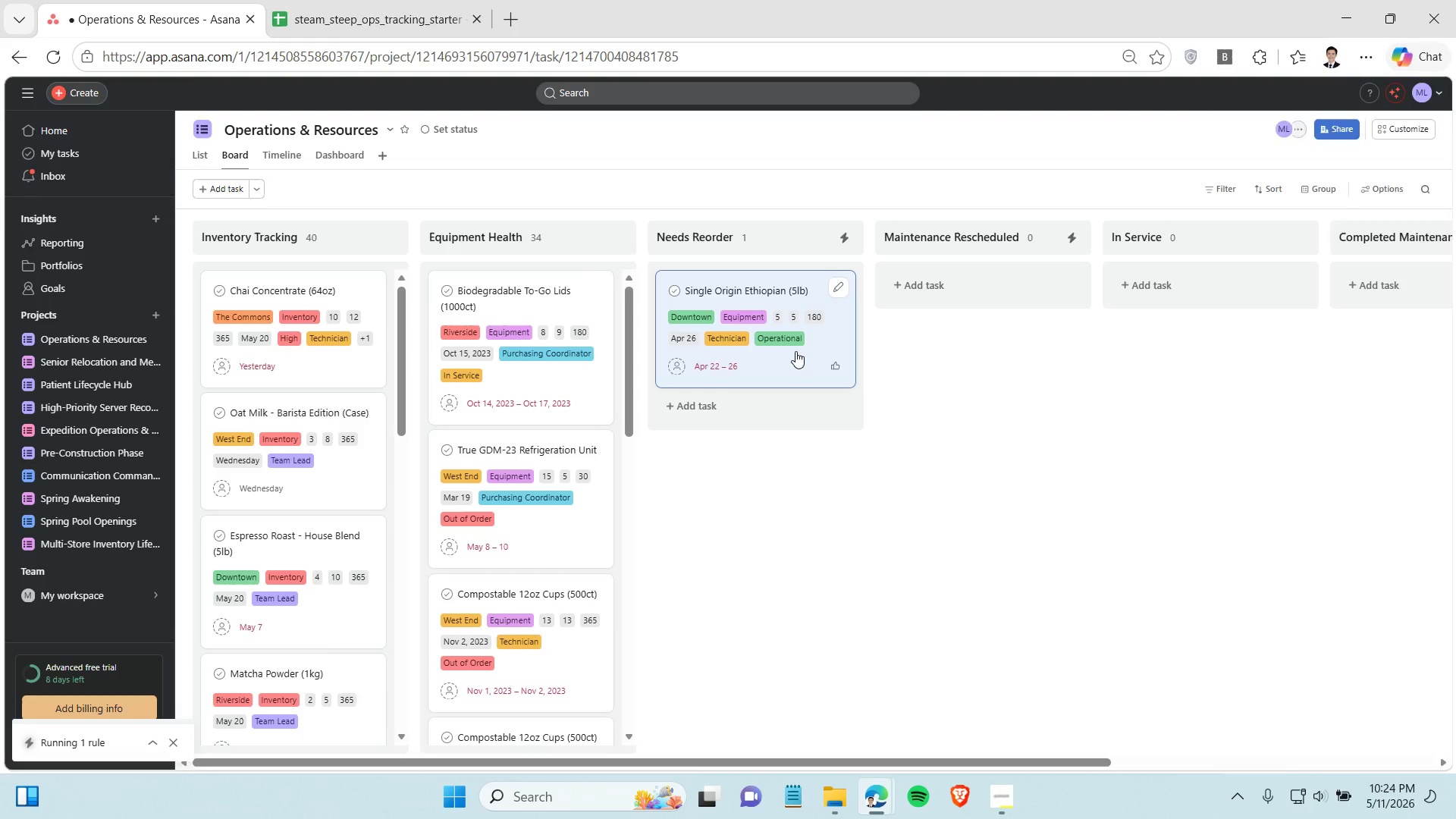 
wait(6.03)
 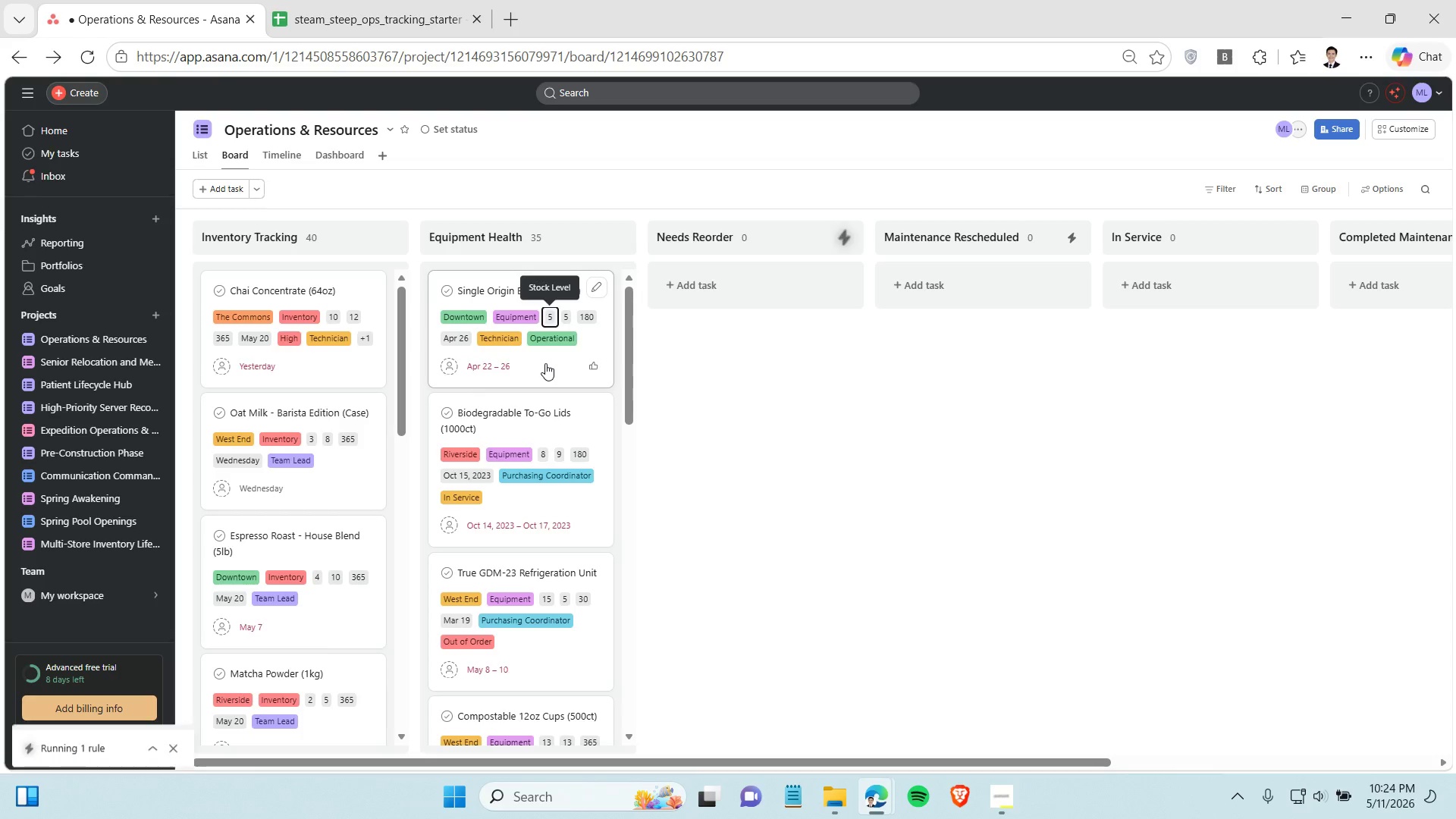 
scroll: coordinate [1200, 582], scroll_direction: down, amount: 7.0
 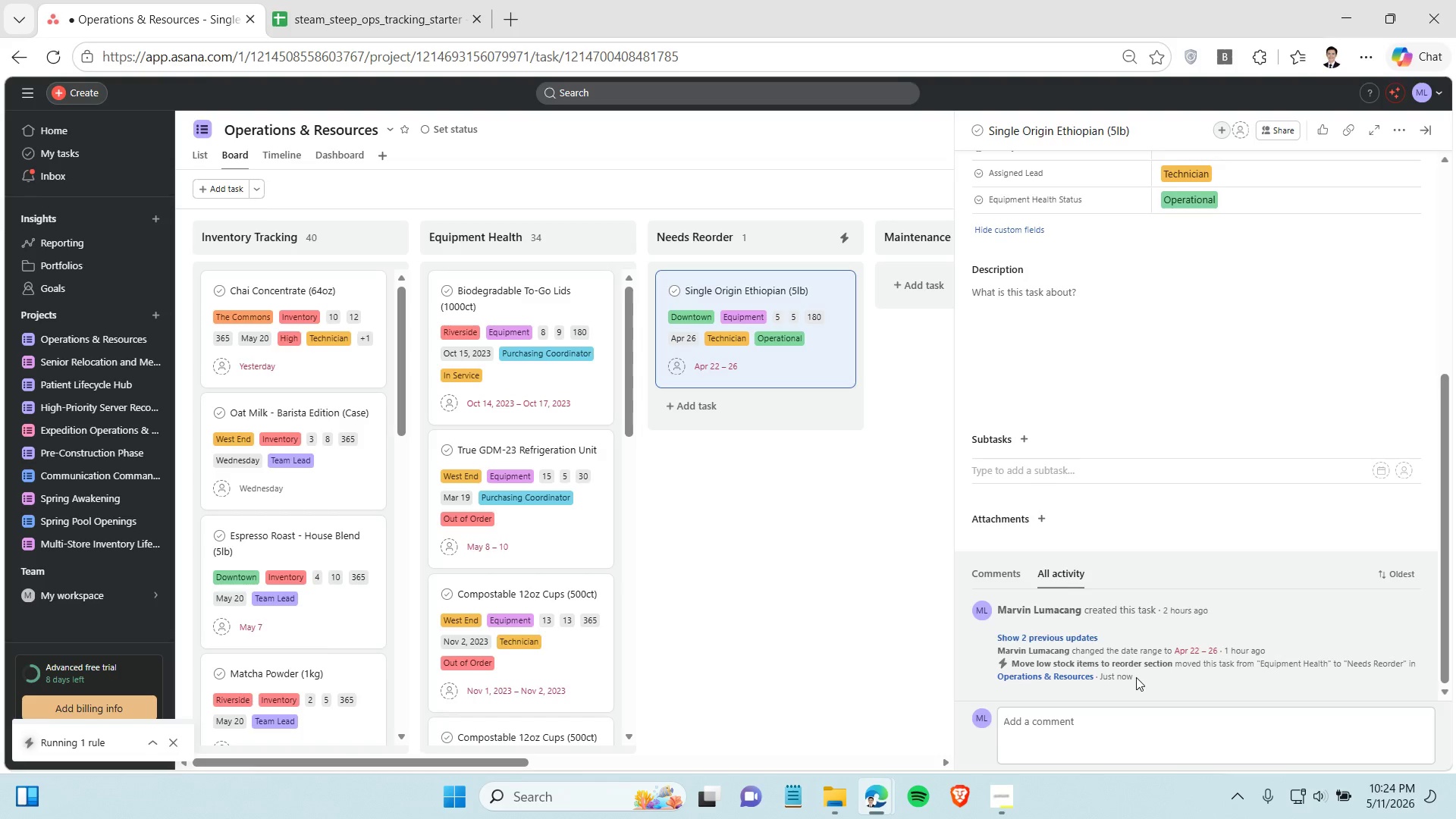 
left_click([795, 548])
 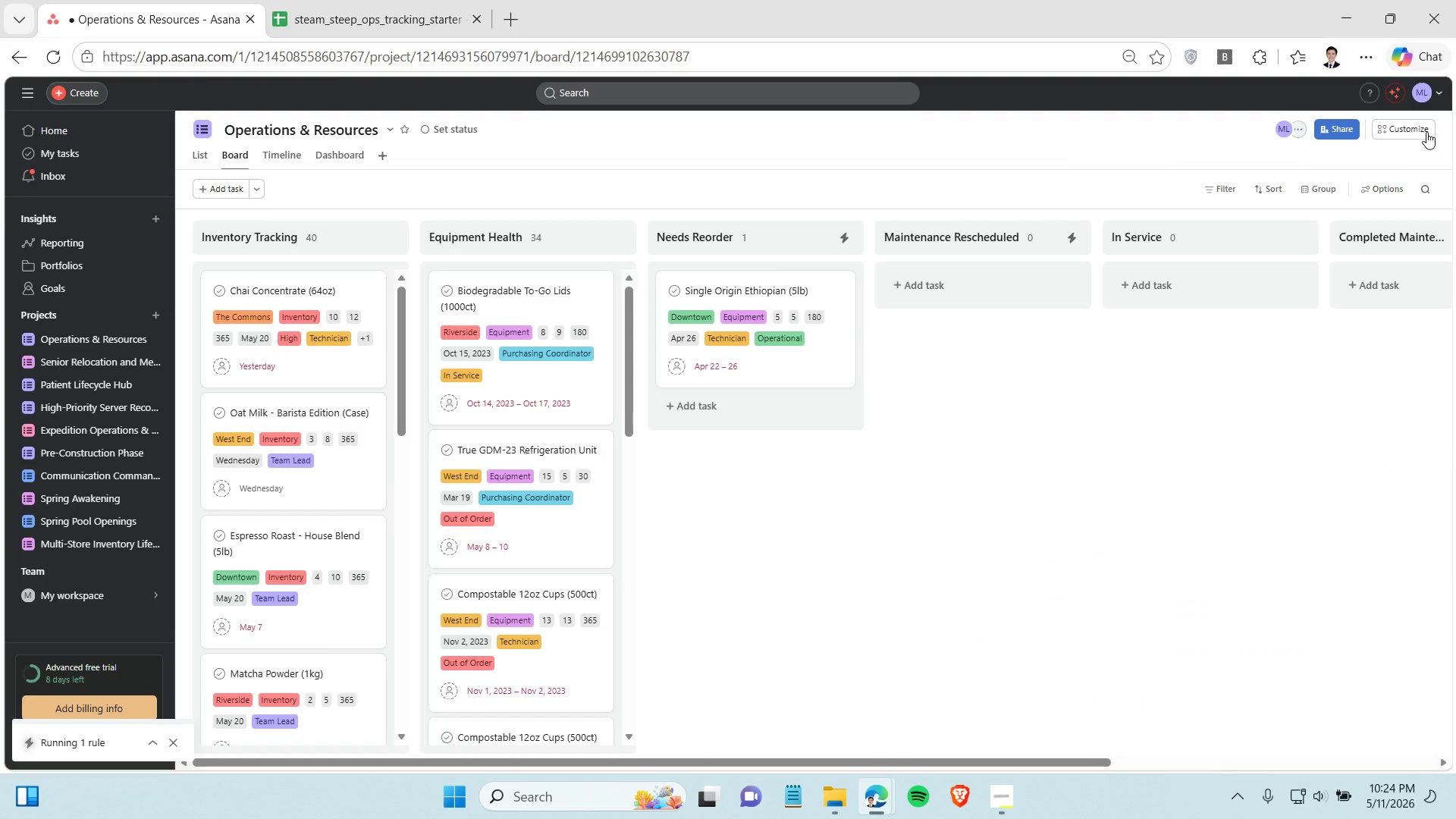 
left_click([1426, 131])
 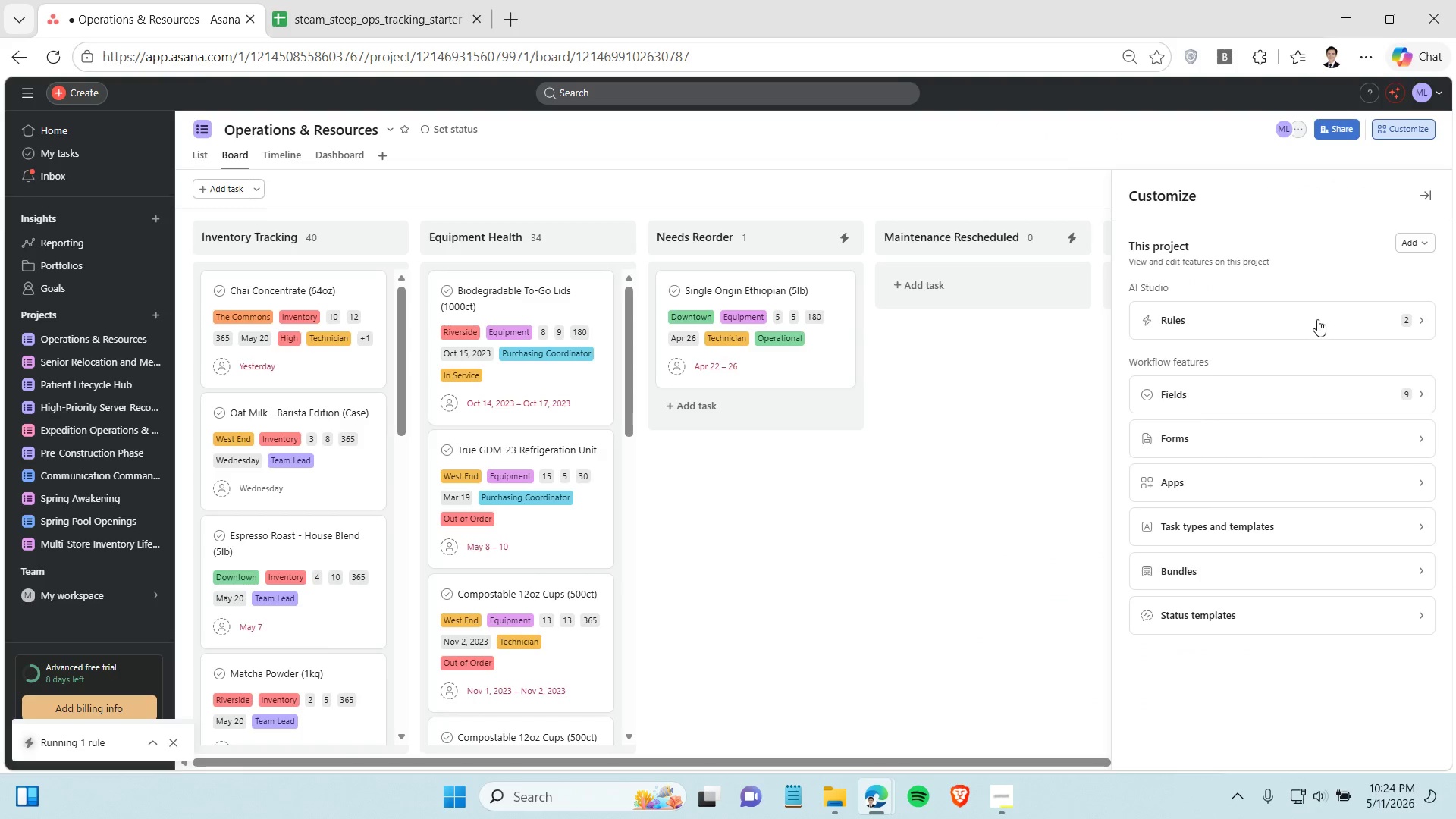 
left_click([1317, 319])
 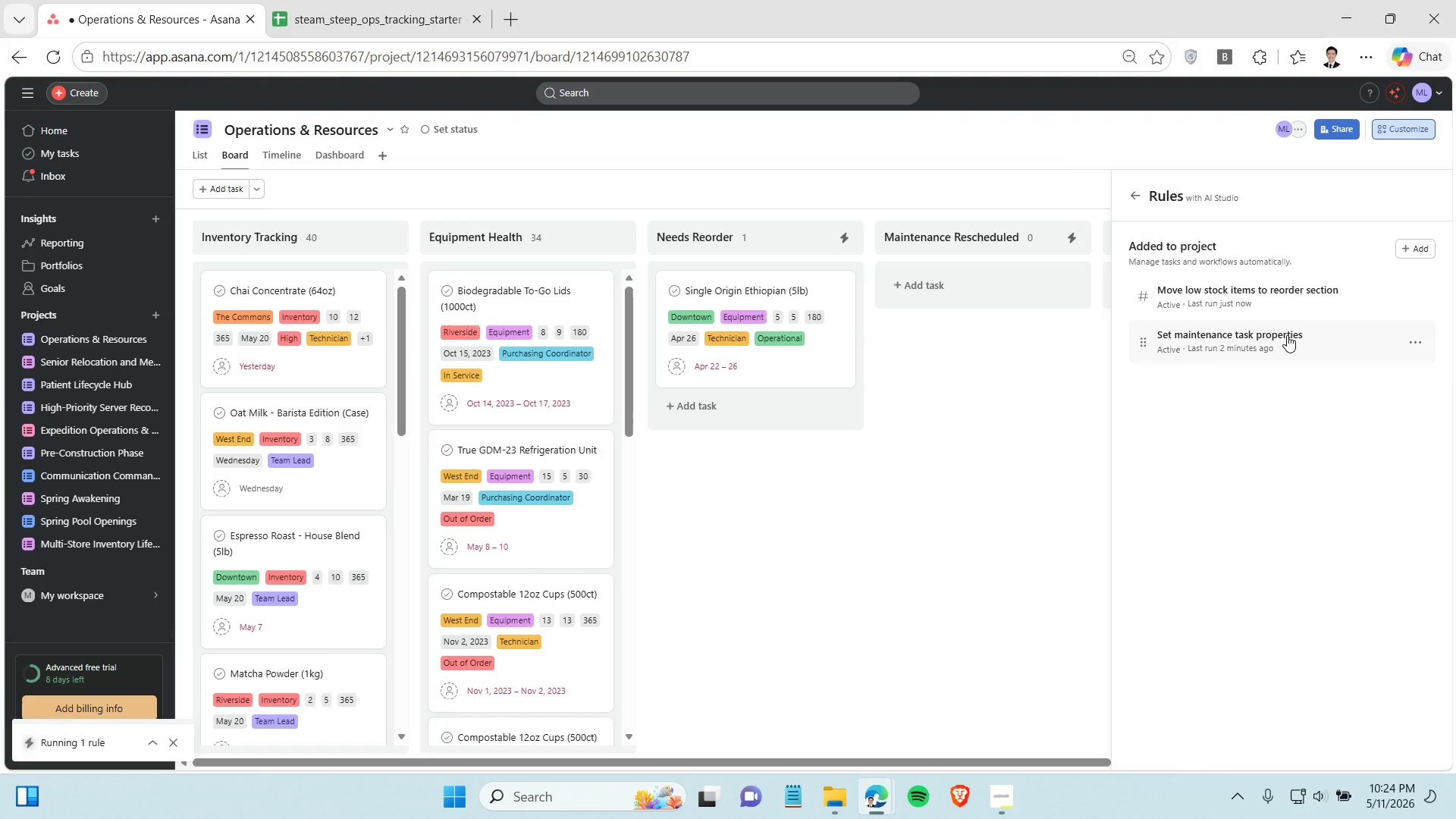 
left_click([1287, 335])
 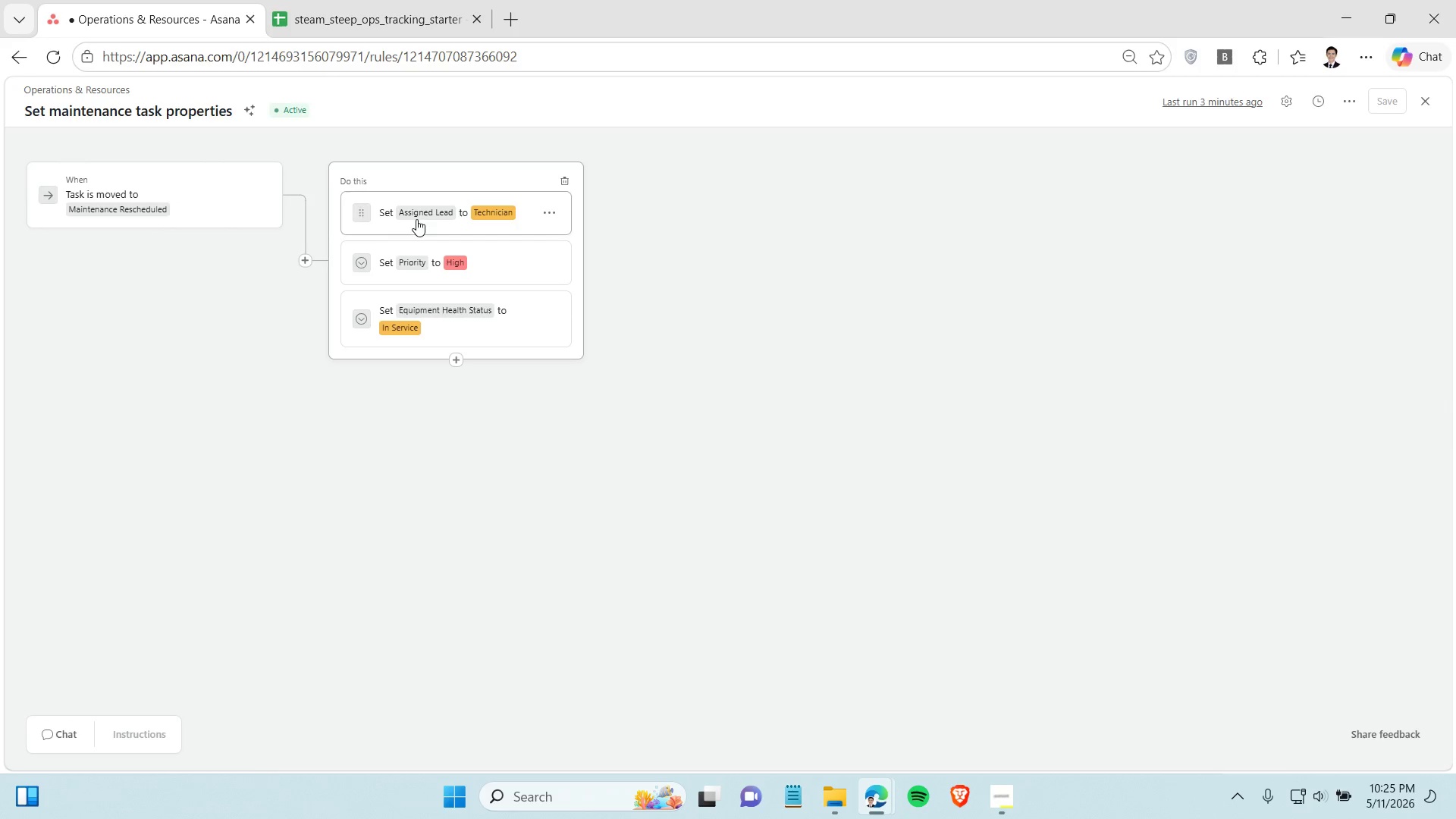 
wait(10.73)
 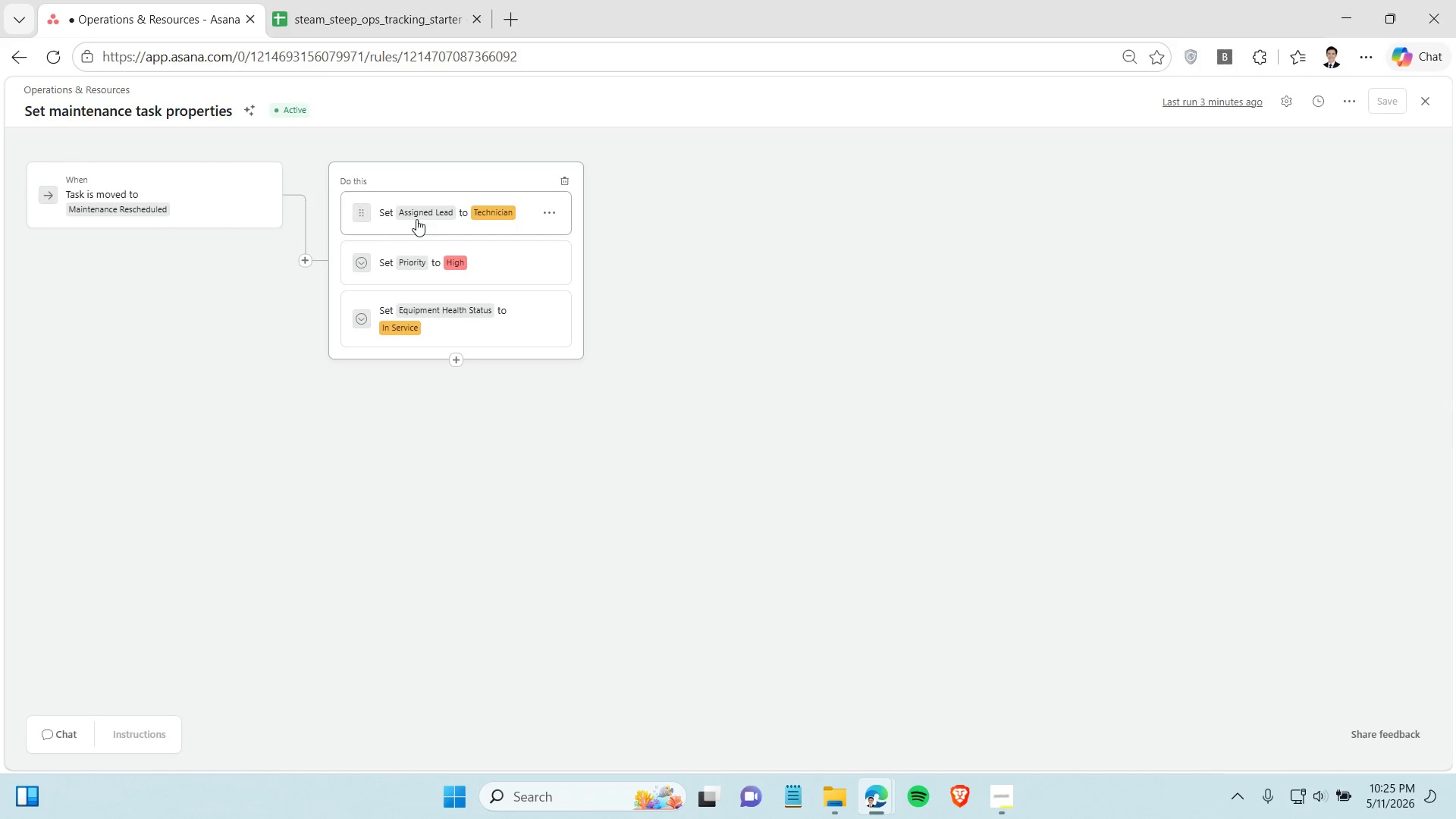 
left_click([20, 61])
 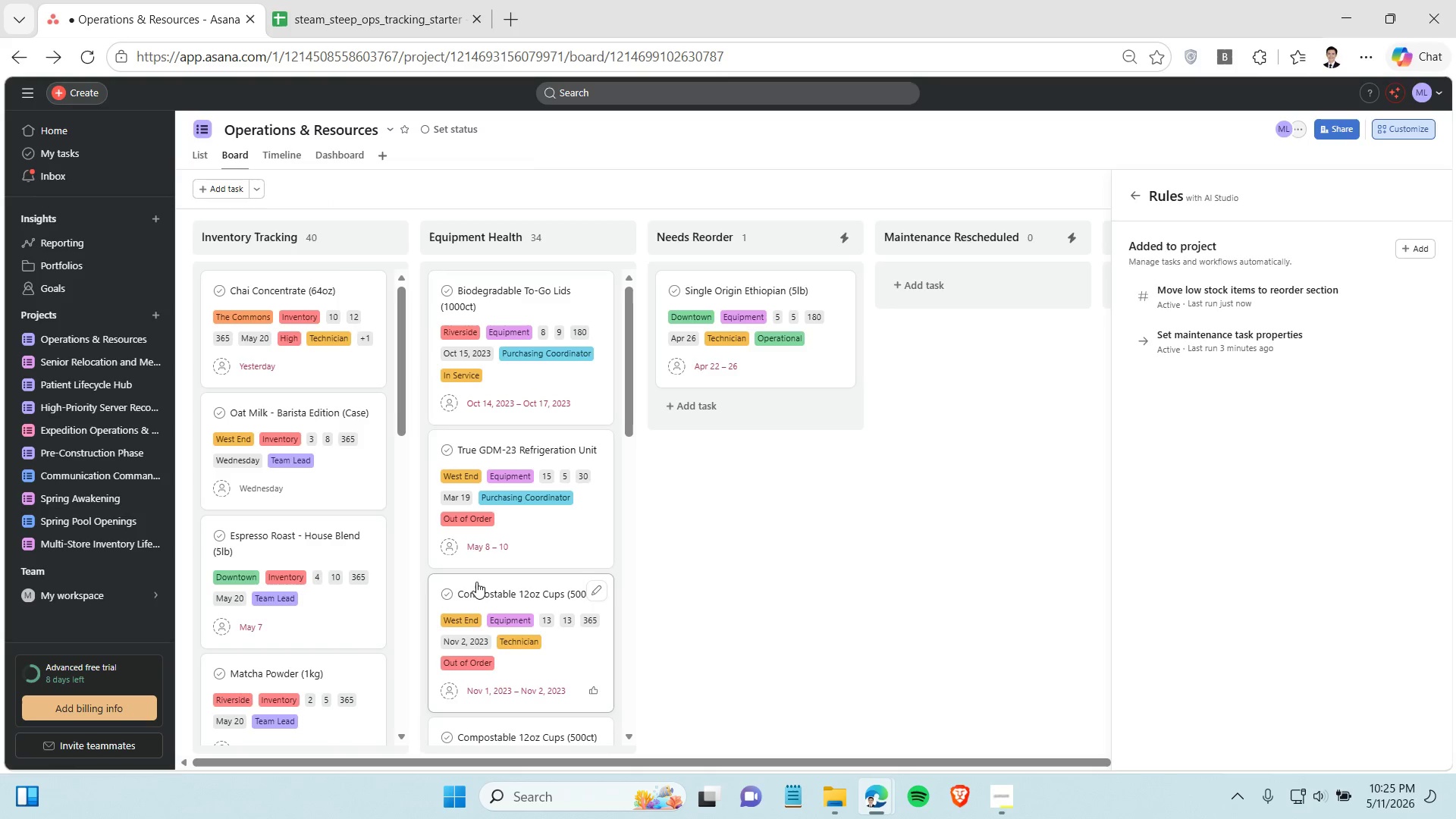 
scroll: coordinate [500, 566], scroll_direction: down, amount: 3.0
 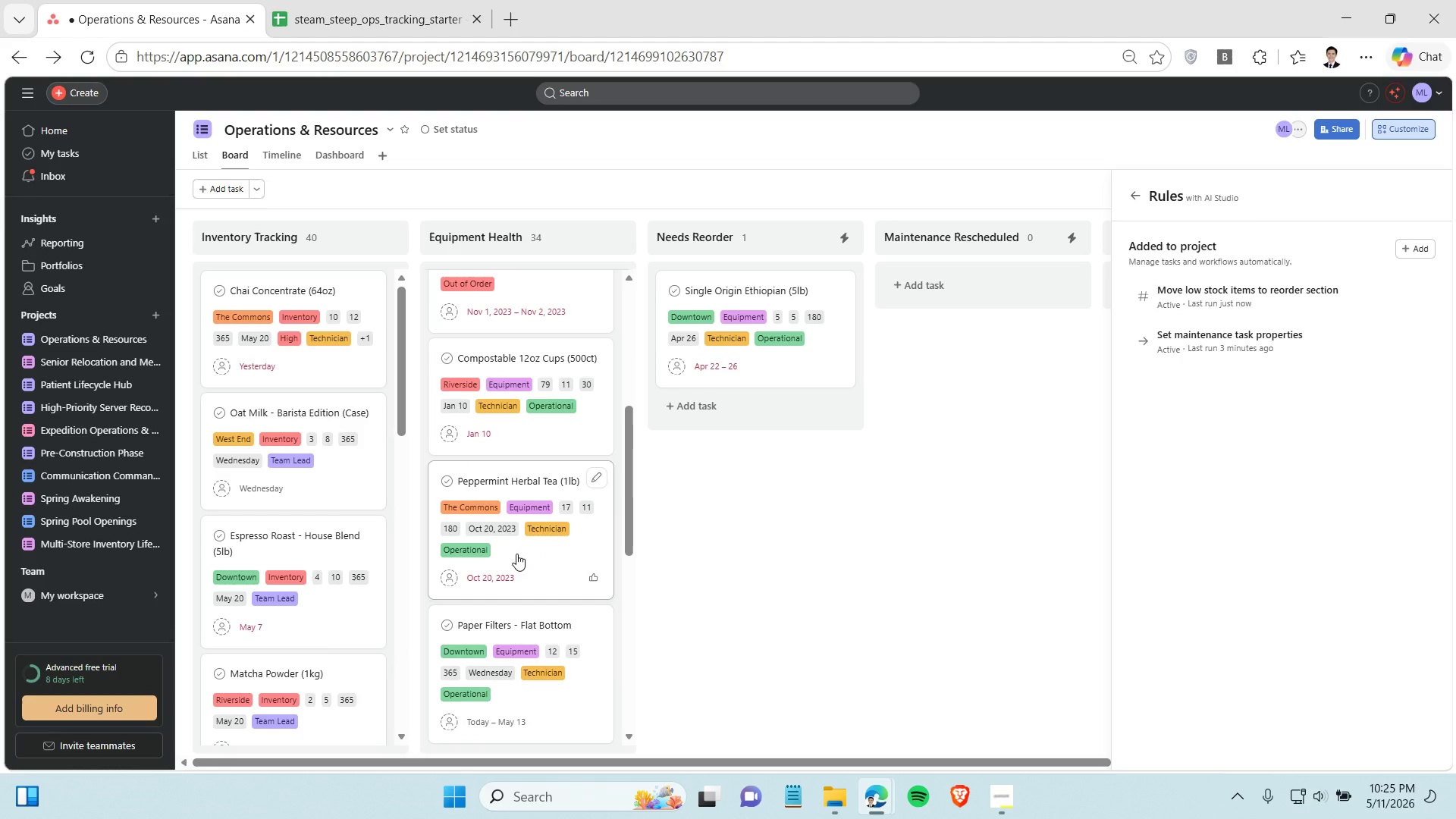 
left_click_drag(start_coordinate=[516, 554], to_coordinate=[981, 326])
 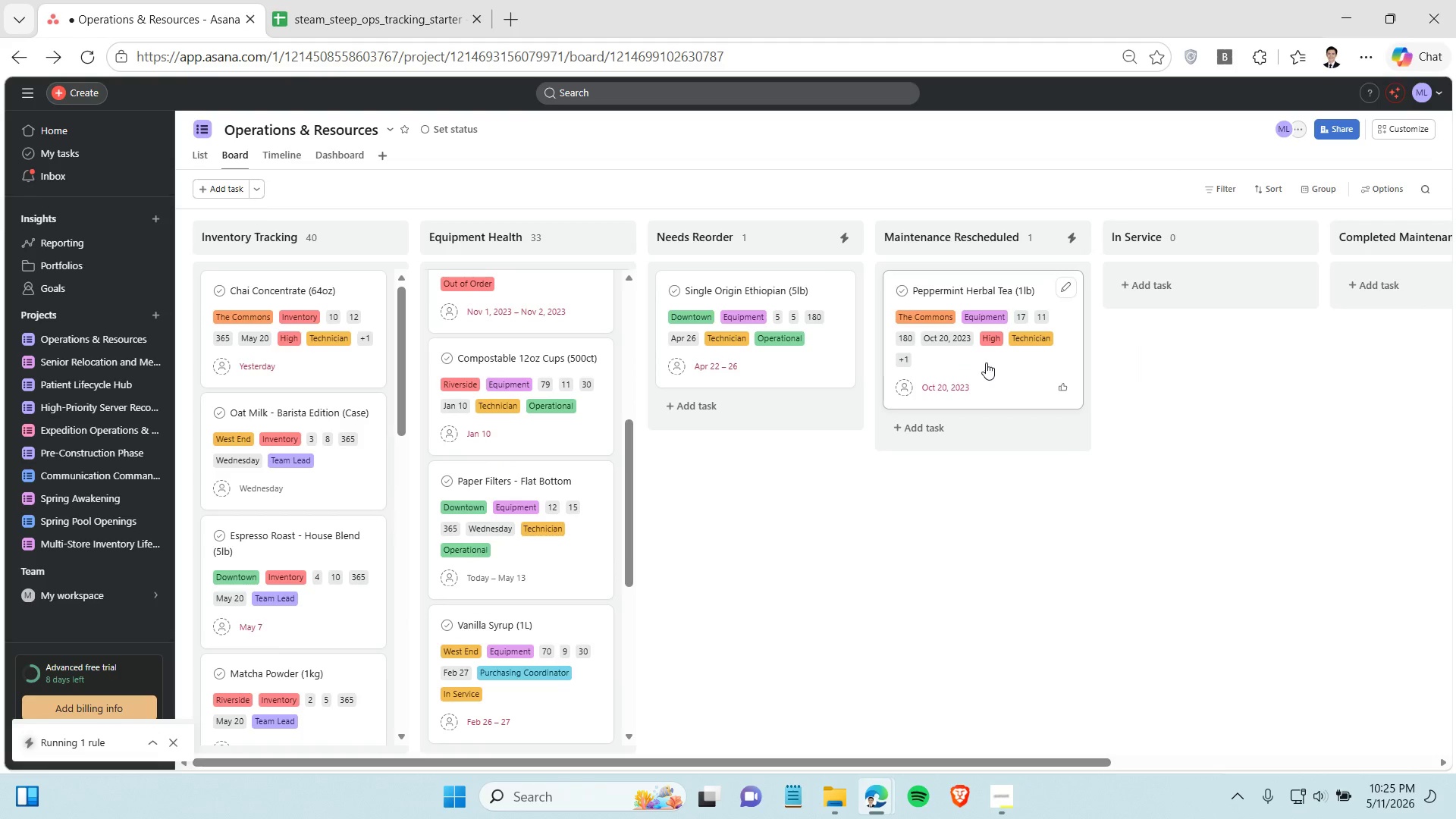 
left_click([986, 362])
 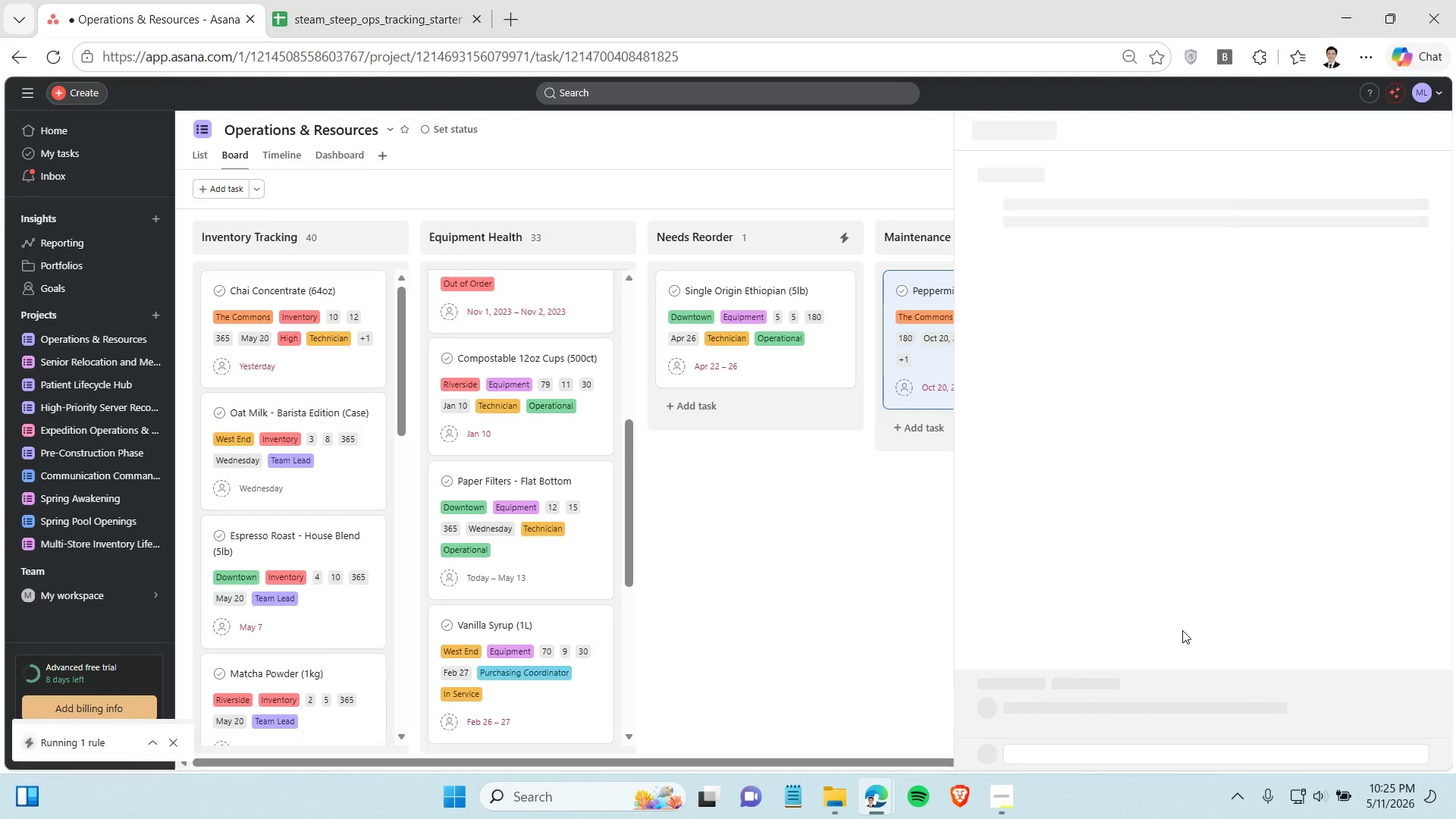 
scroll: coordinate [1174, 596], scroll_direction: down, amount: 8.0
 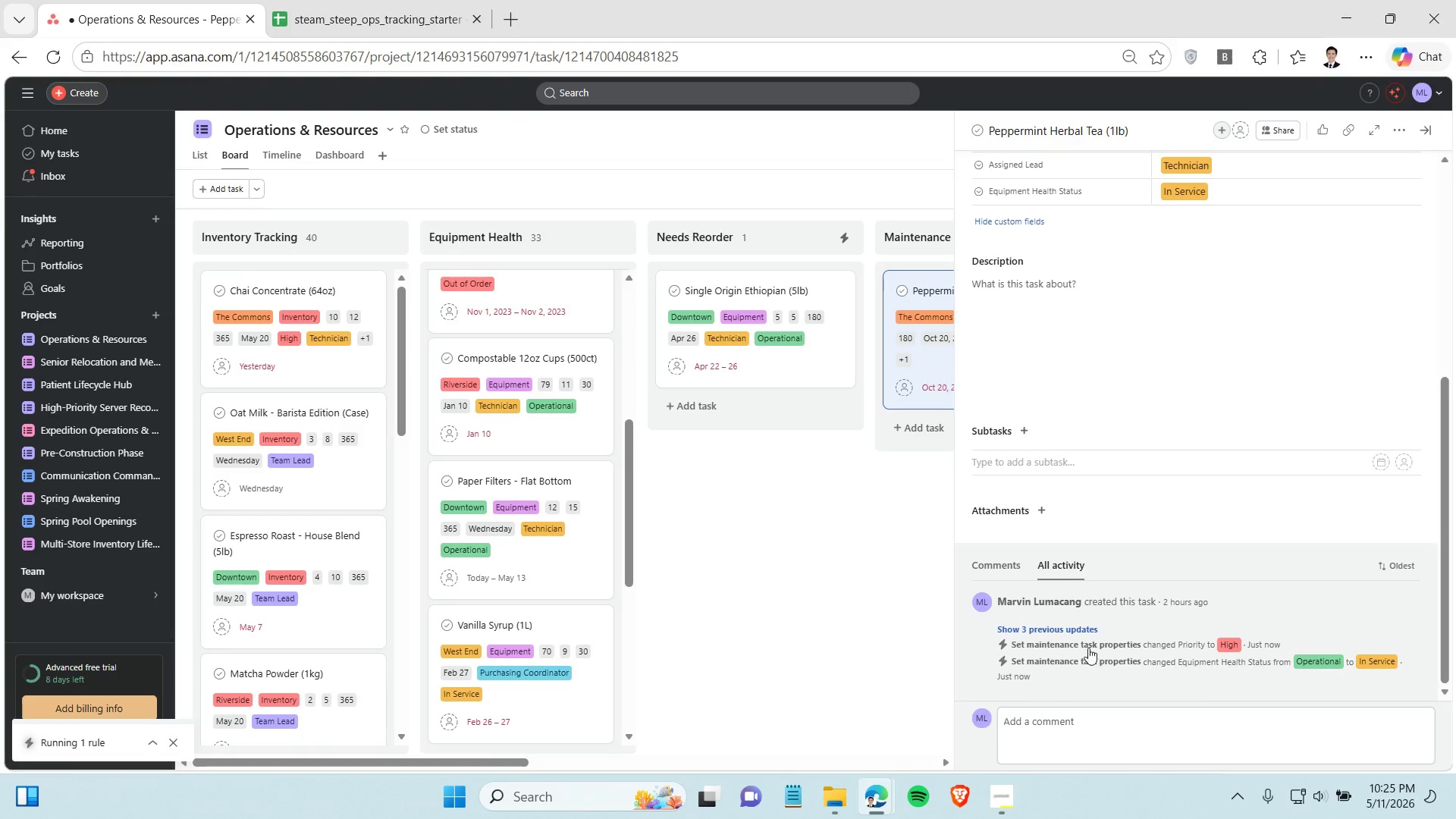 
mouse_move([953, 631])
 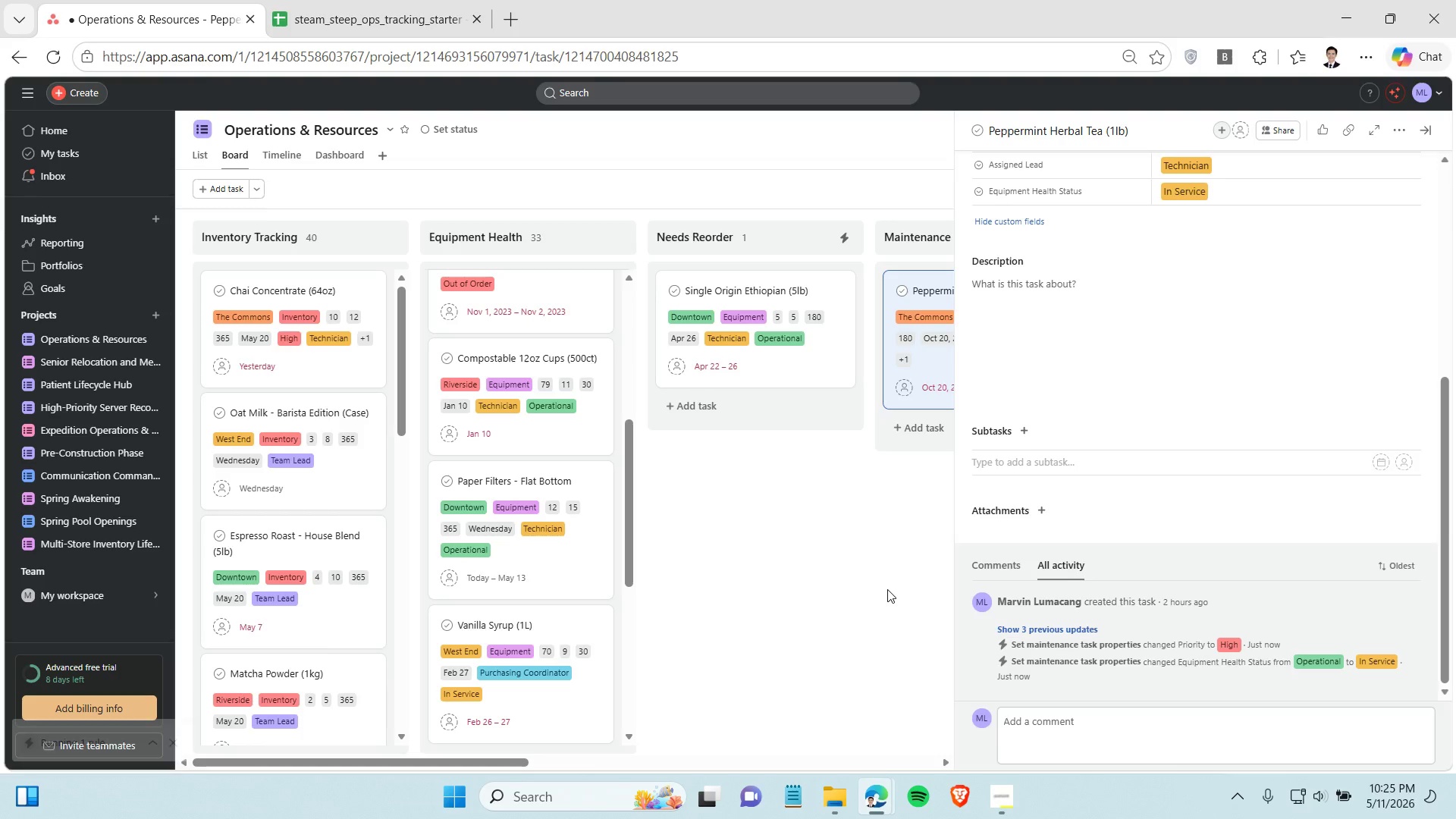 
left_click([887, 589])
 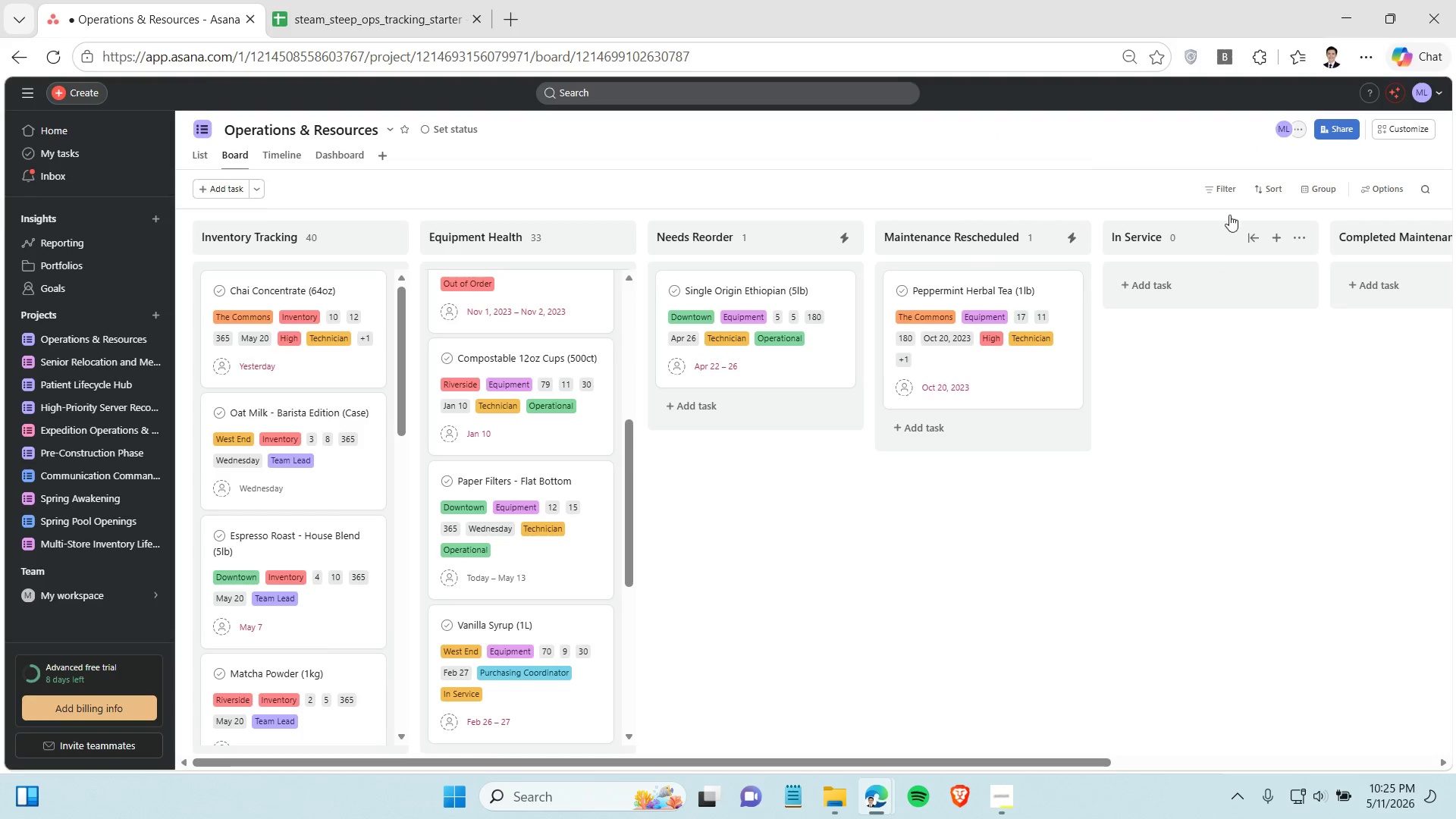 
left_click([1244, 102])
 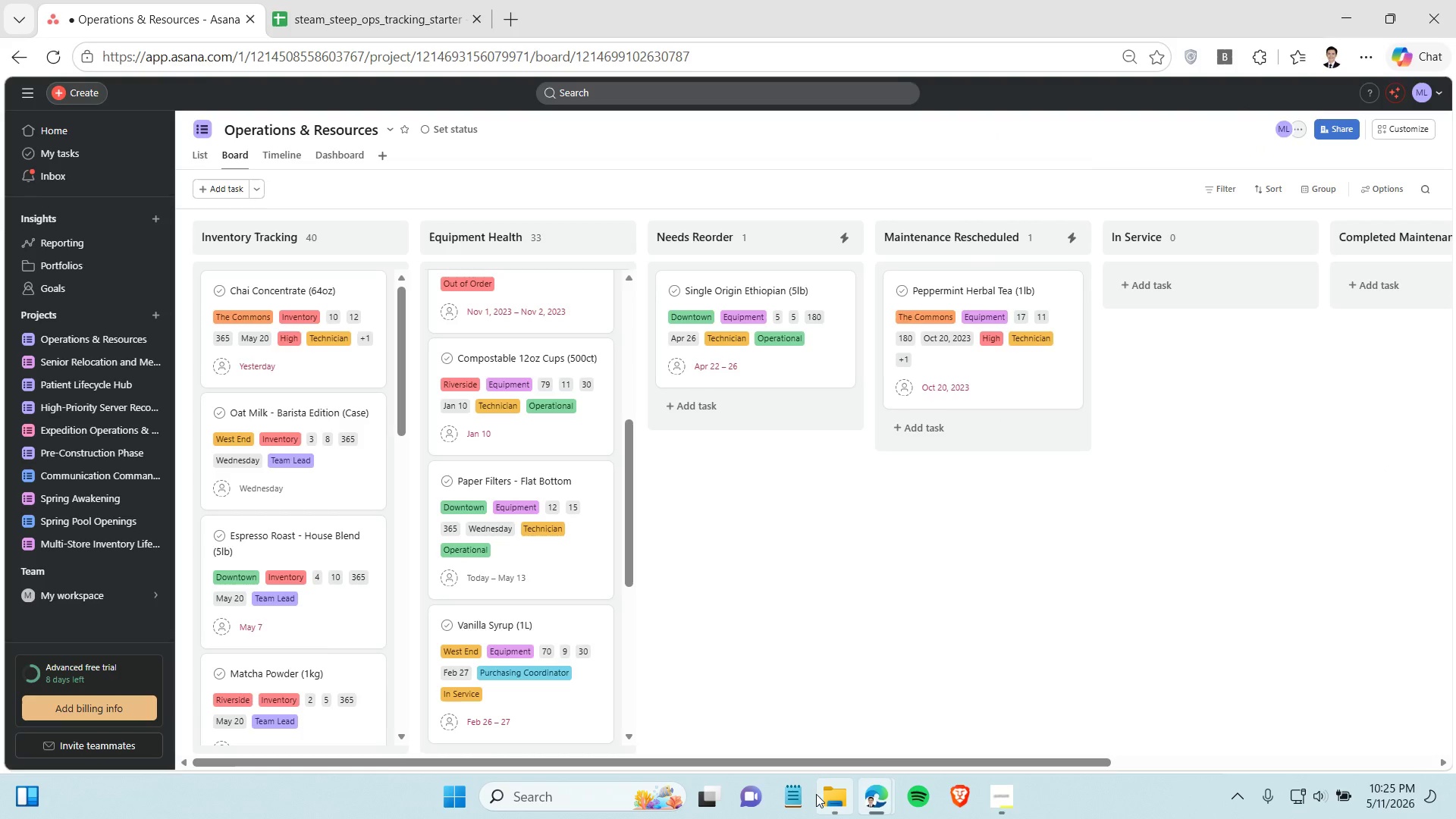 
left_click([823, 792])
 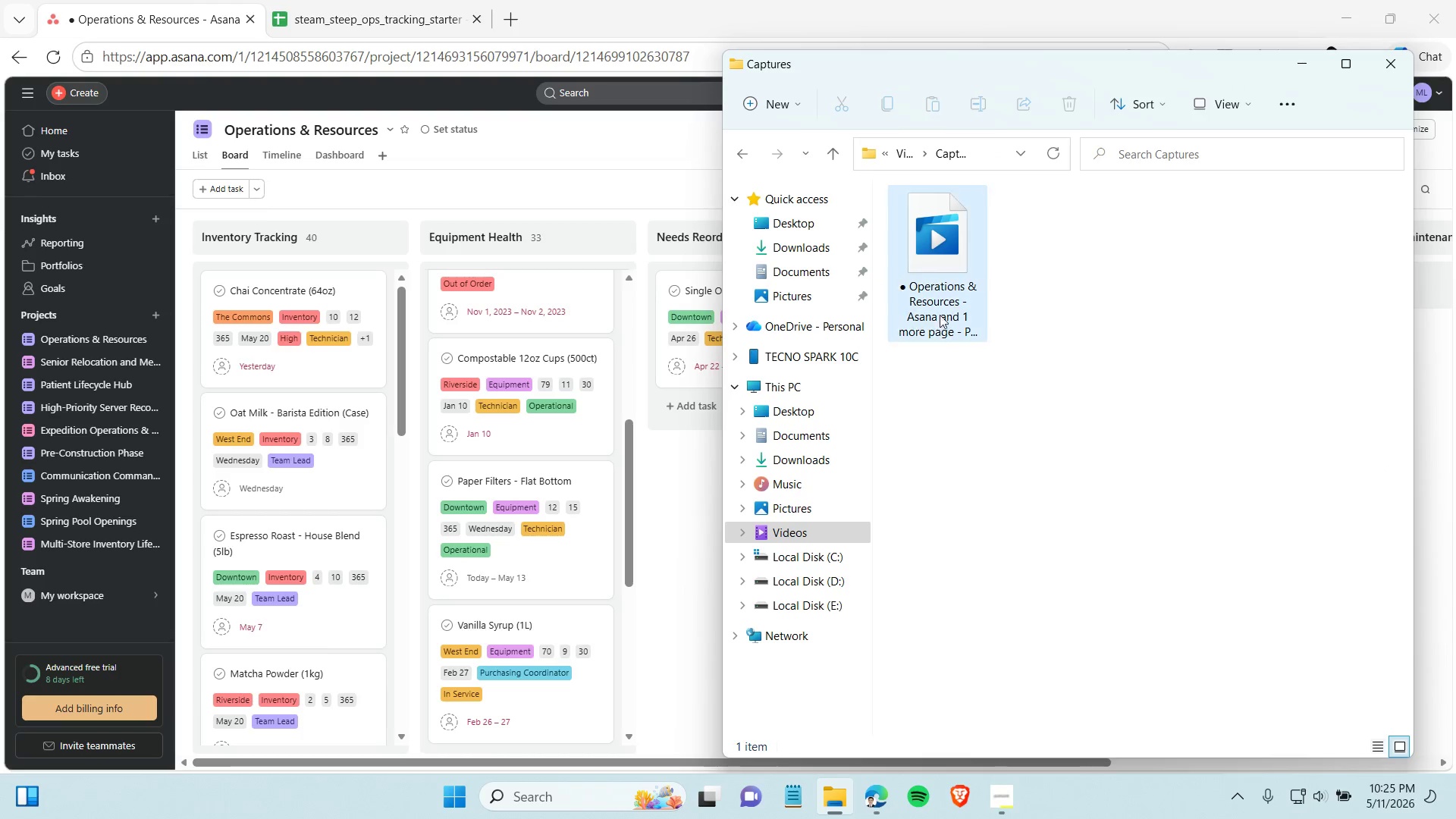 
left_click([933, 290])
 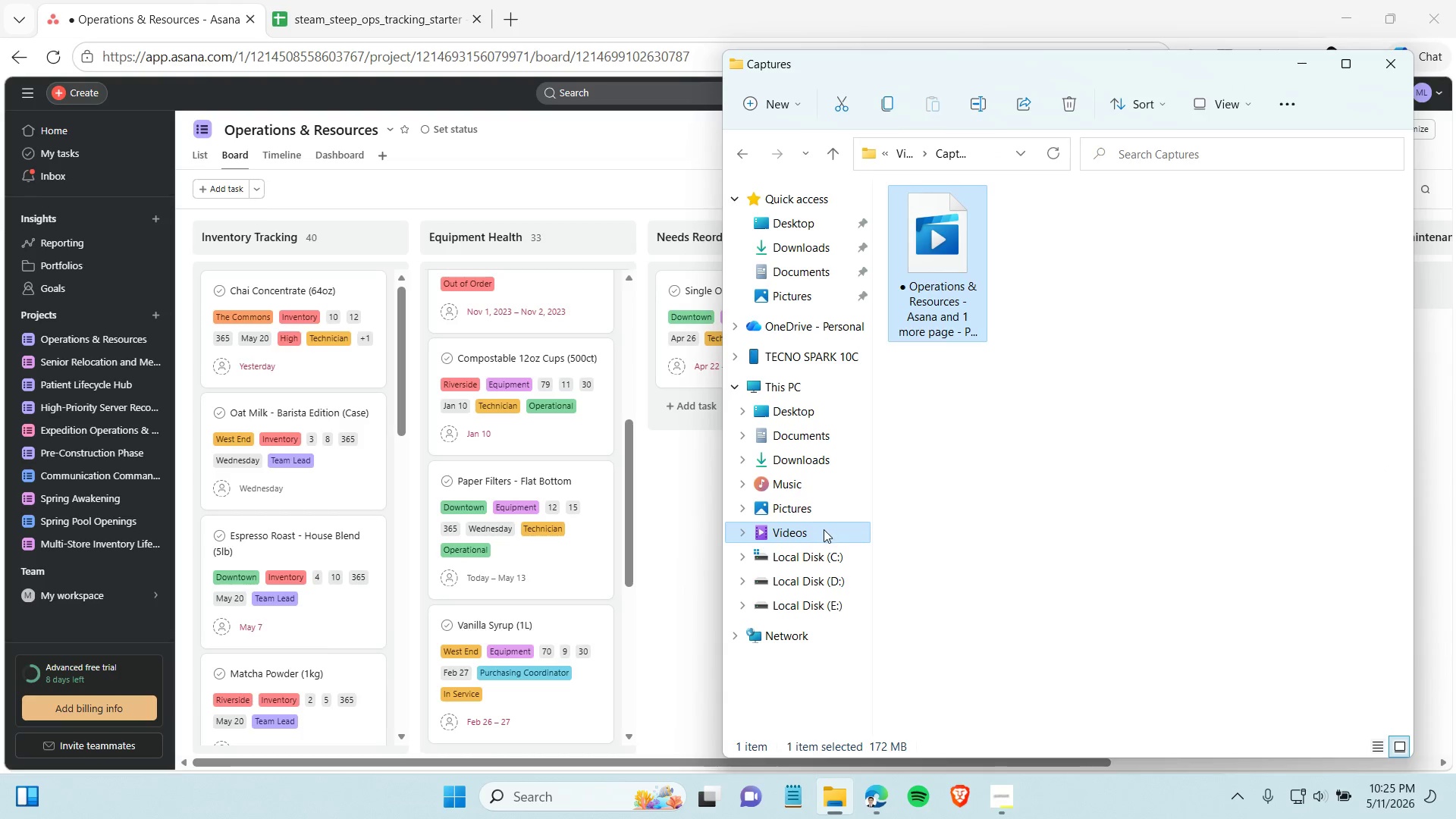 
left_click([824, 529])